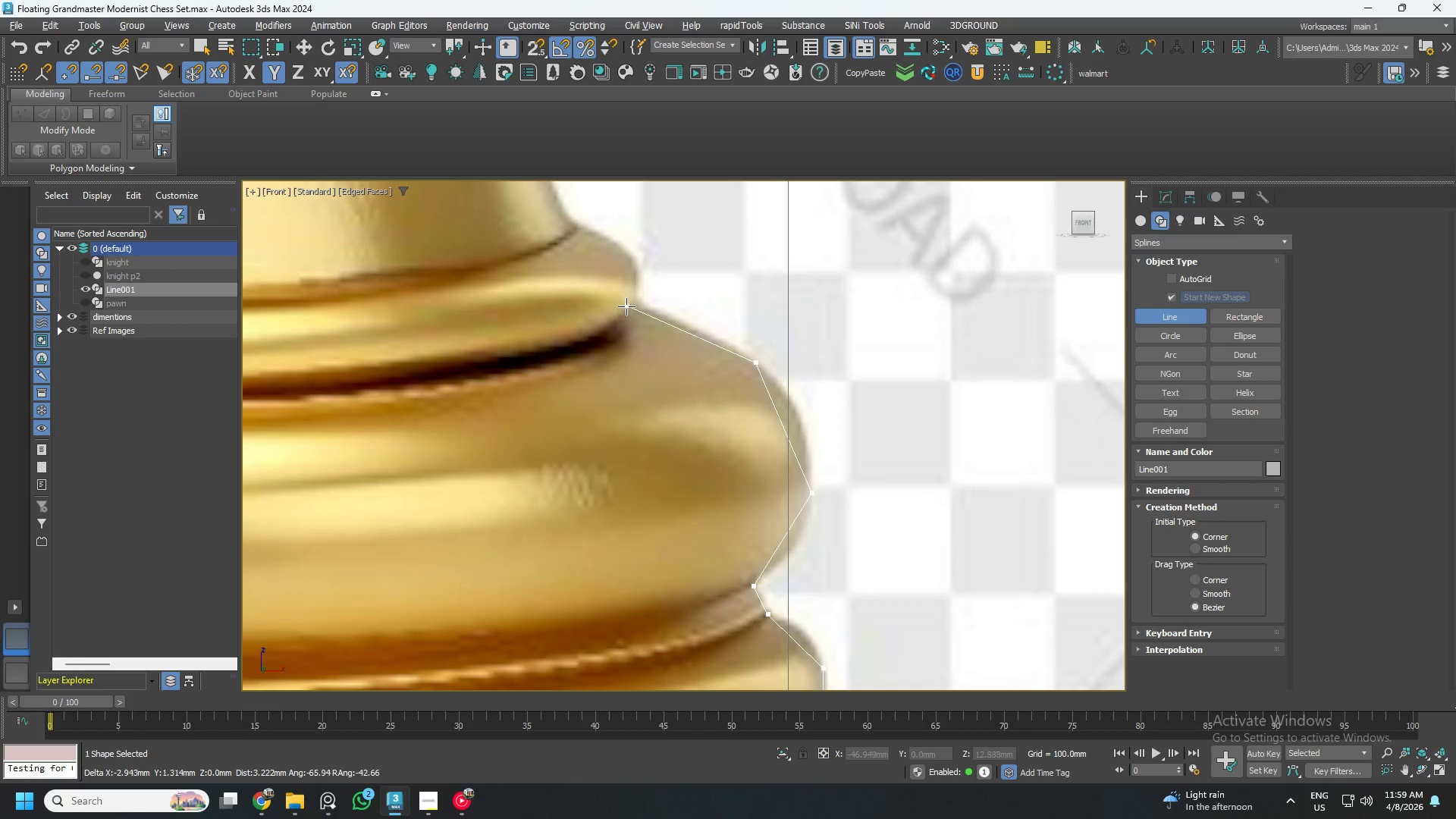 
scroll: coordinate [632, 306], scroll_direction: up, amount: 3.0
 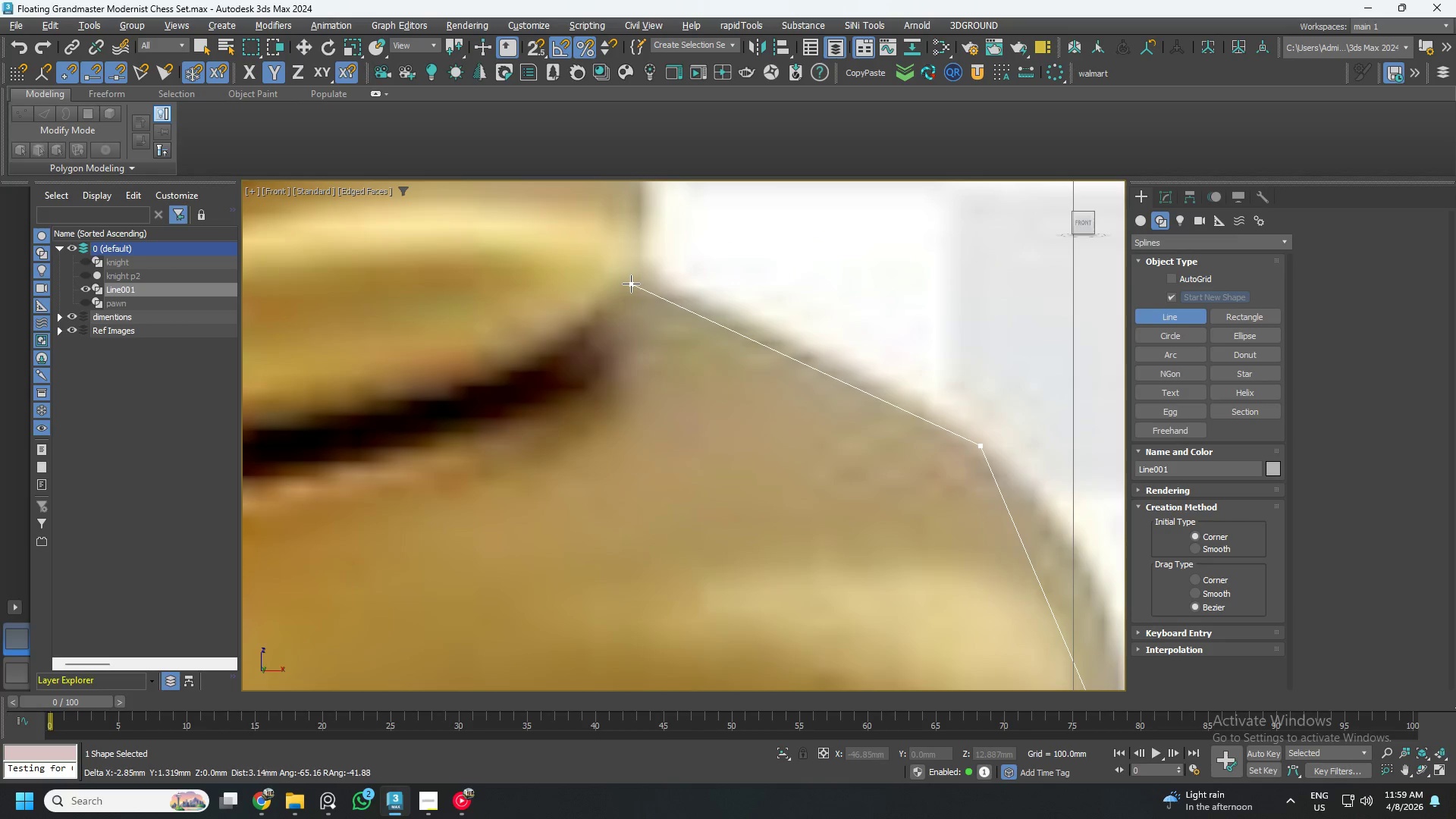 
left_click([632, 306])
 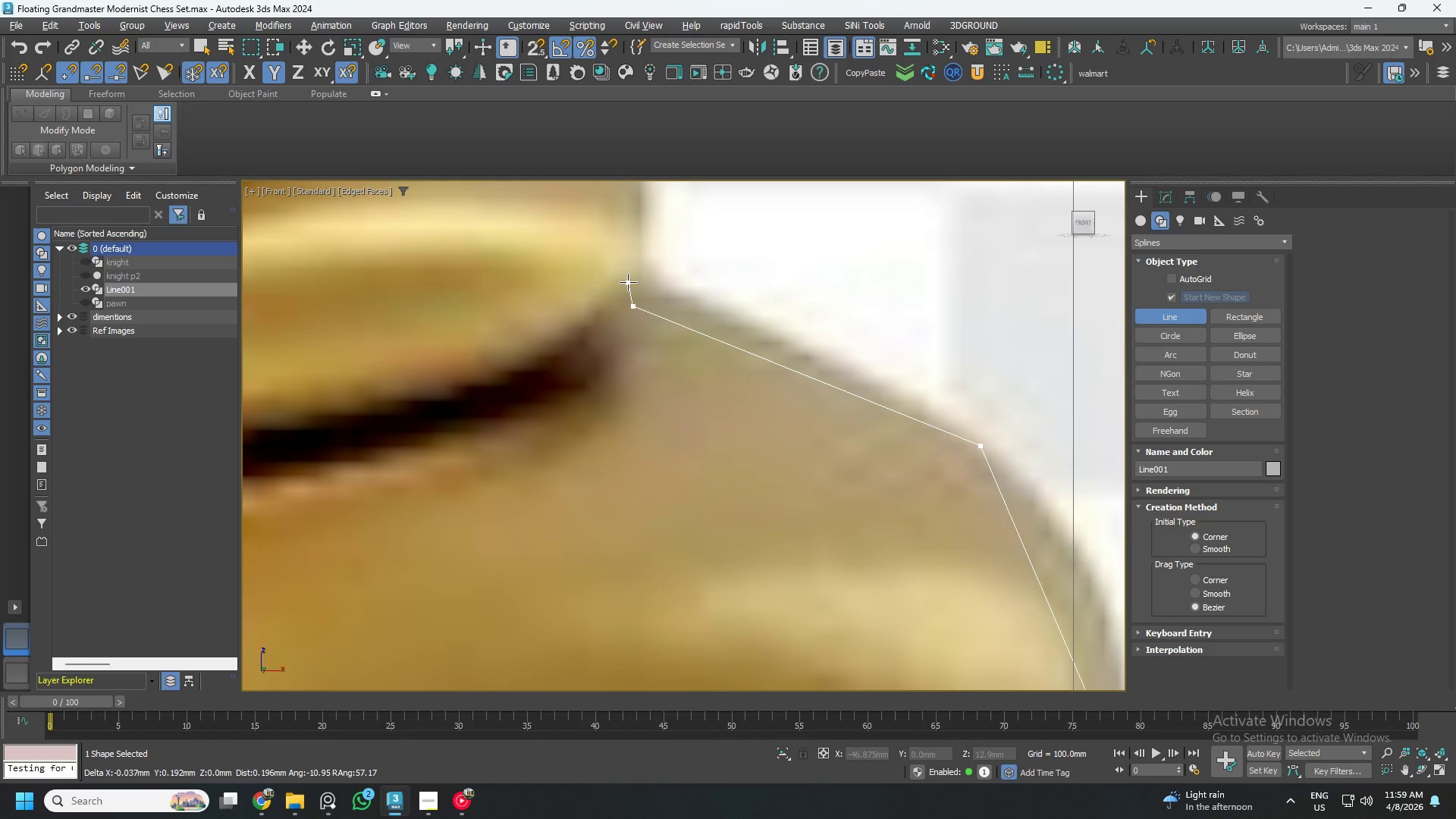 
left_click([632, 281])
 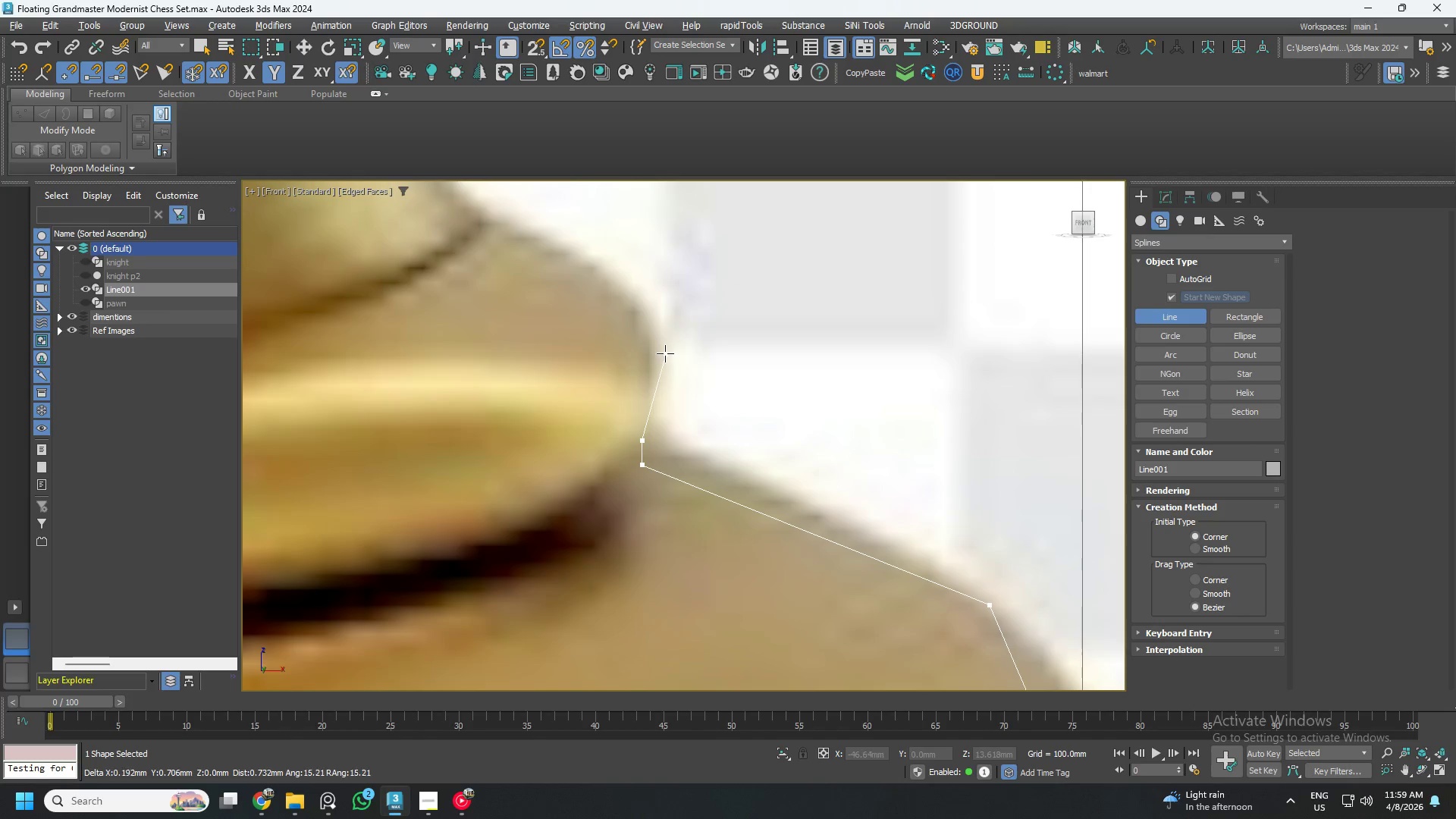 
left_click([660, 349])
 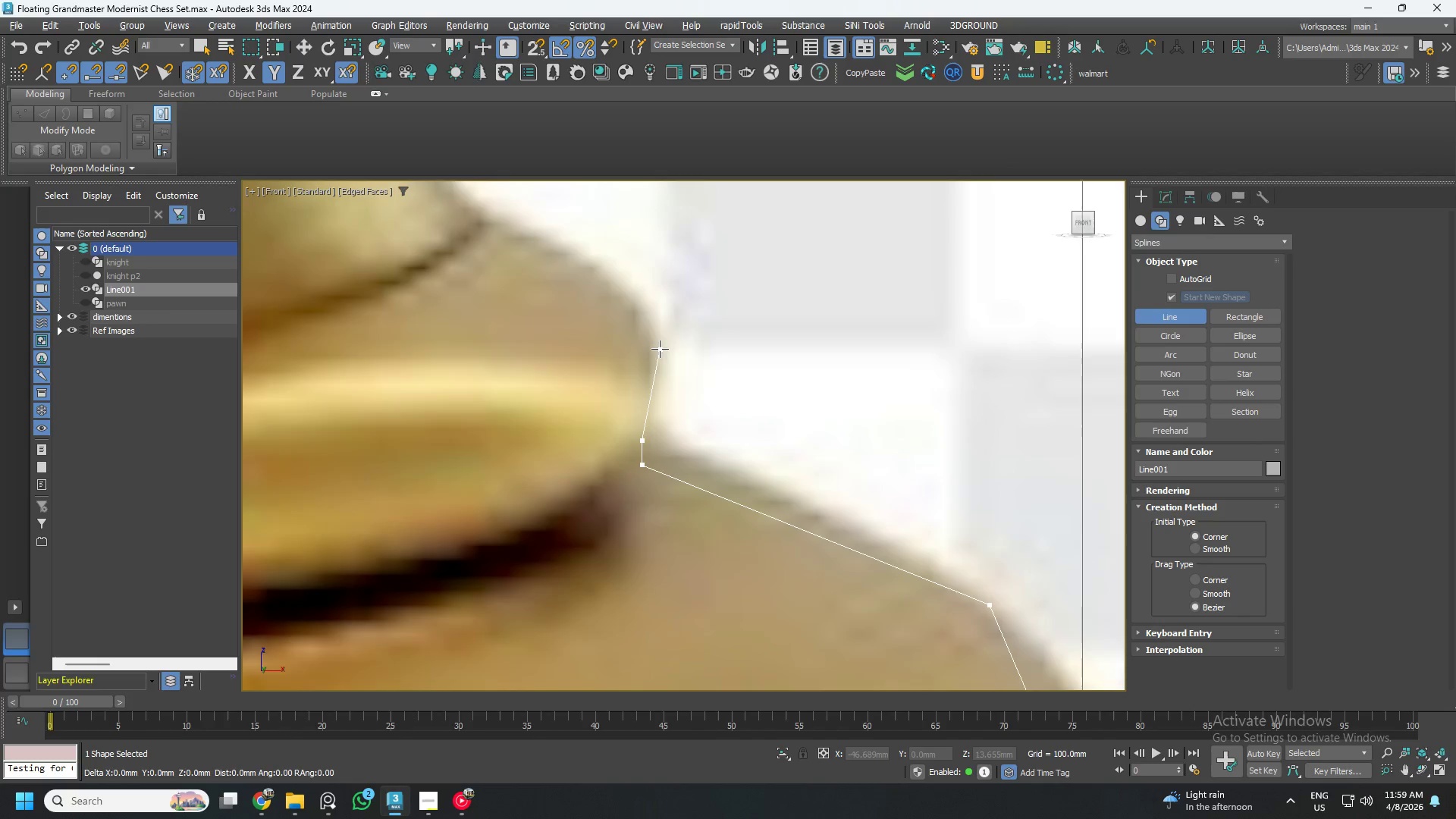 
scroll: coordinate [655, 350], scroll_direction: down, amount: 3.0
 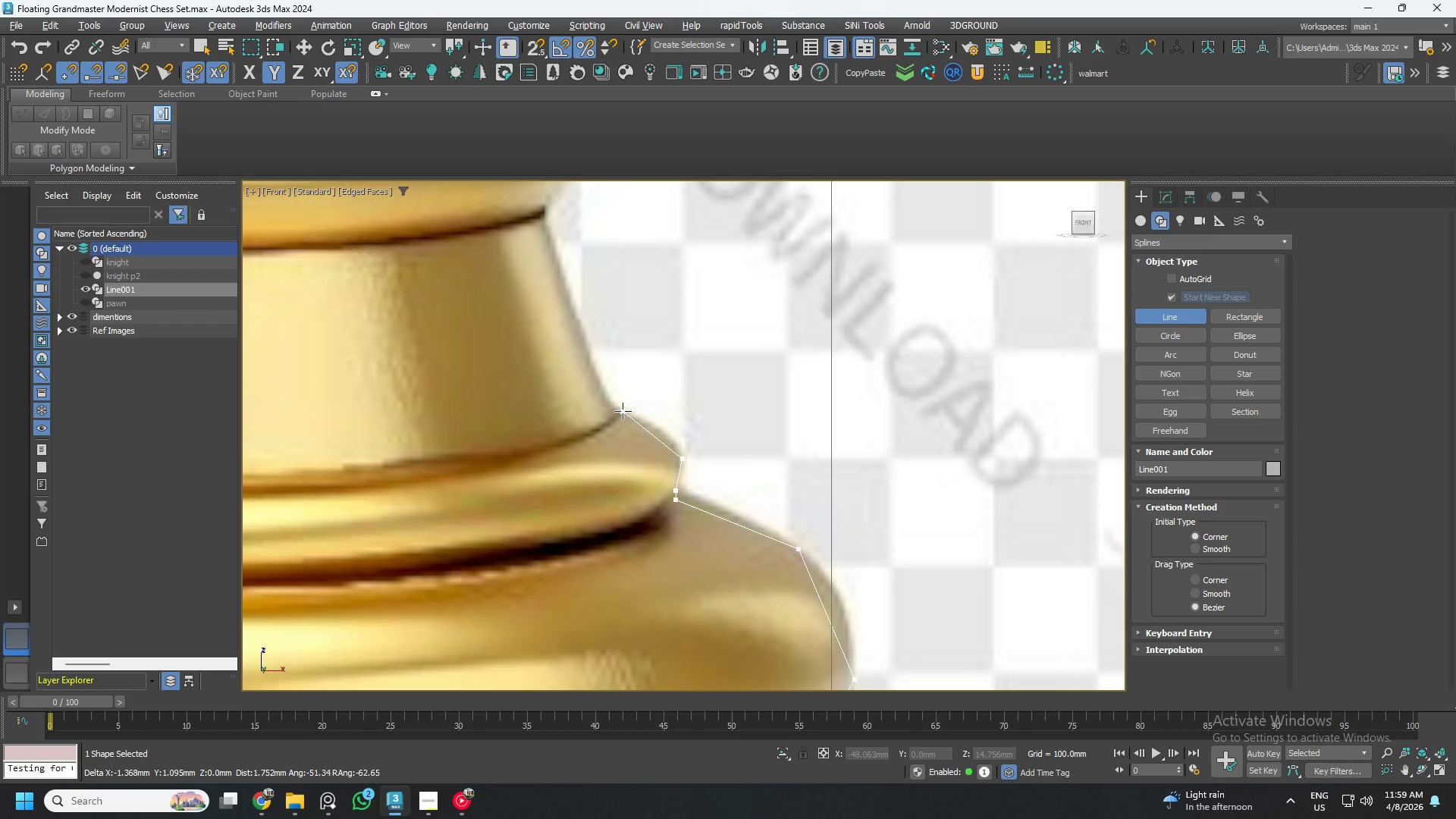 
left_click([623, 411])
 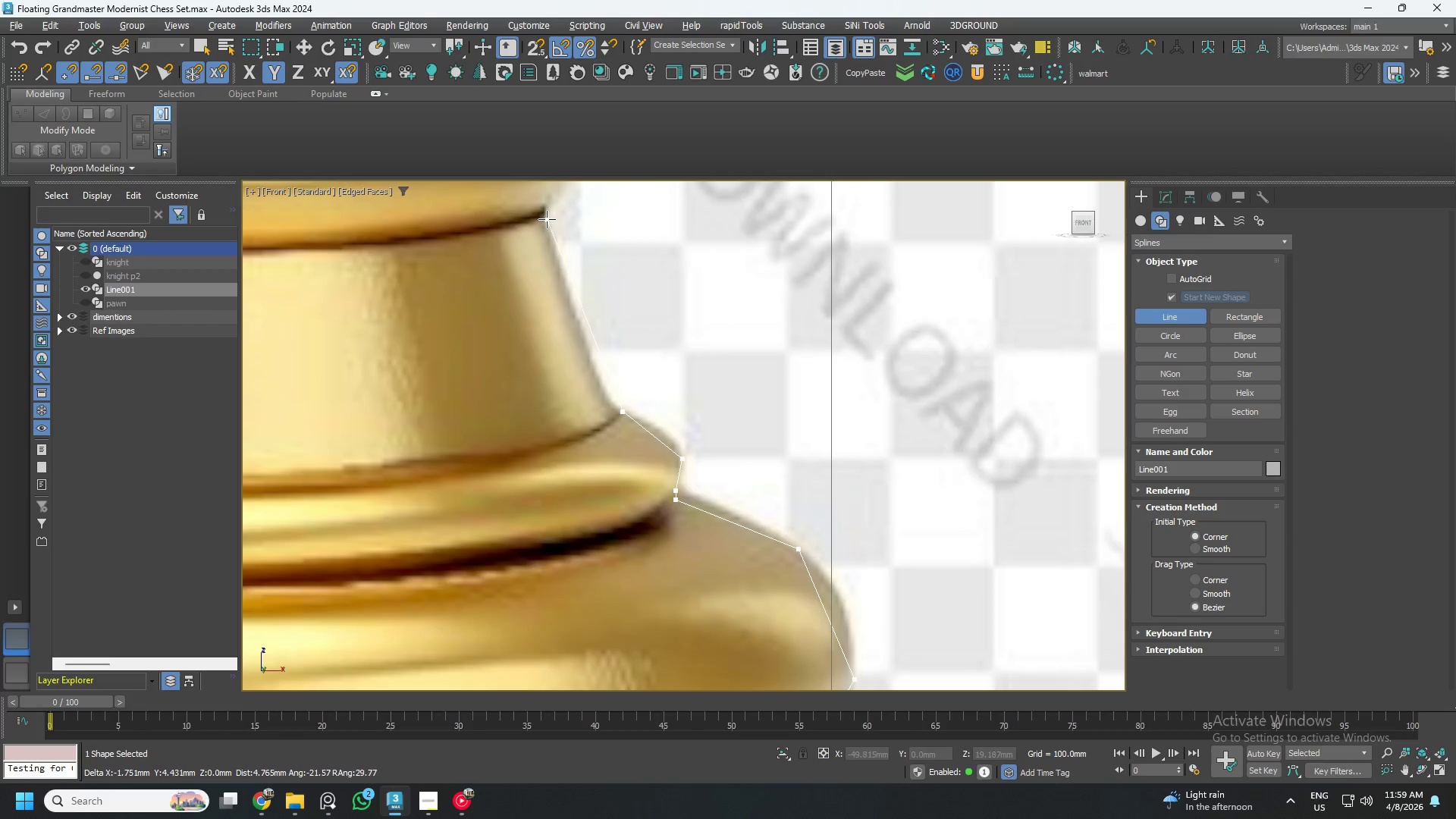 
left_click([546, 219])
 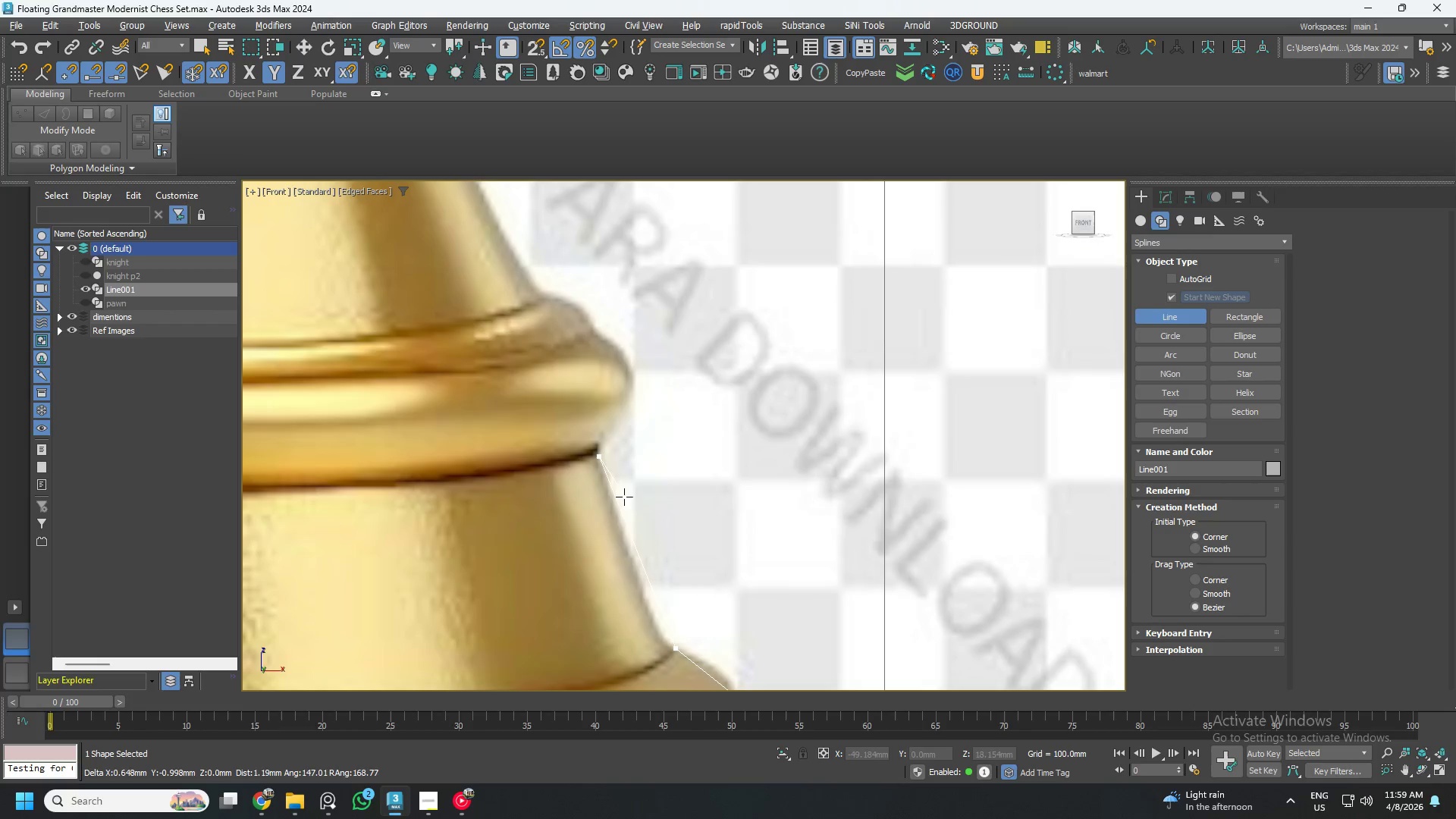 
scroll: coordinate [615, 425], scroll_direction: up, amount: 2.0
 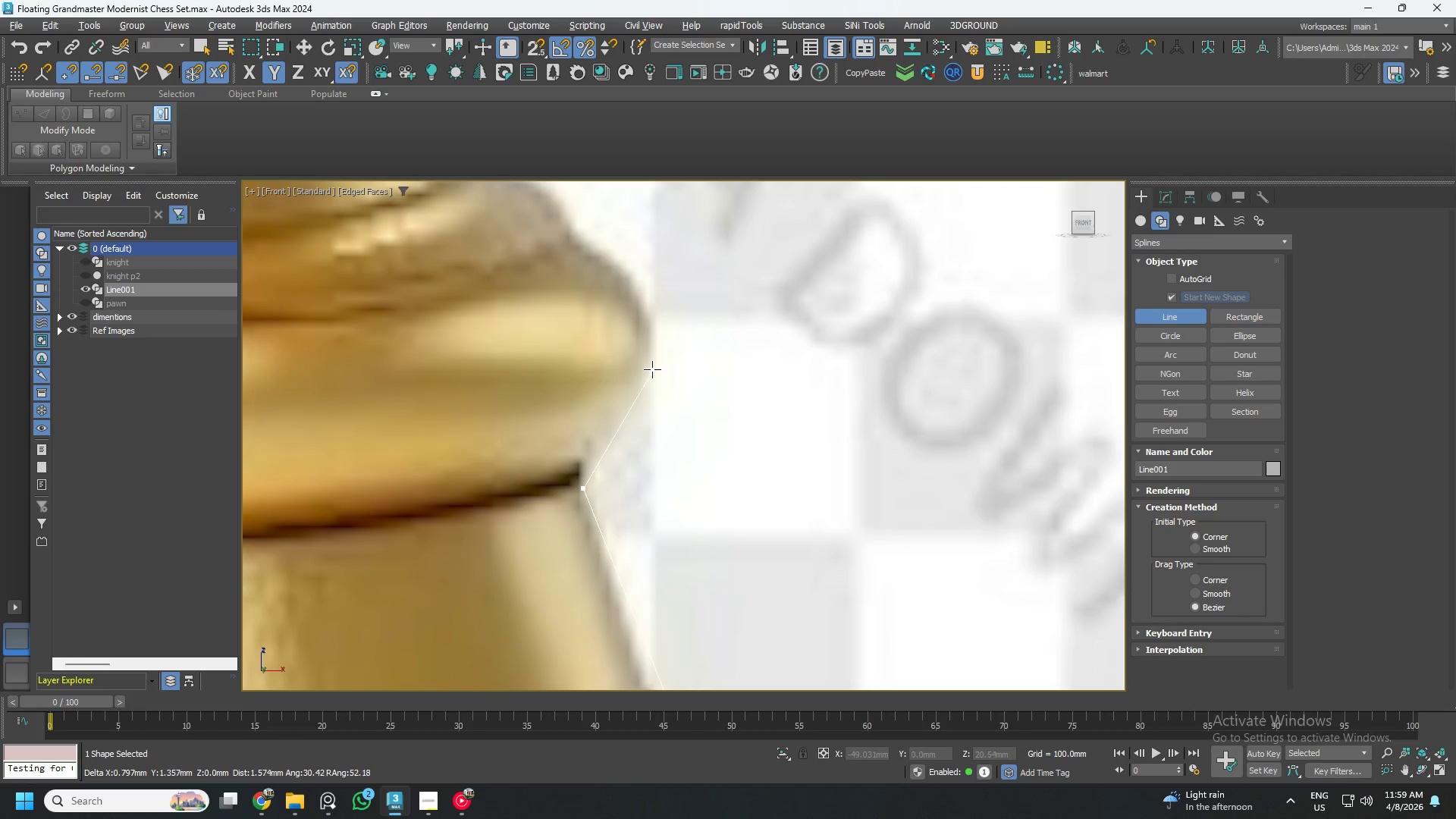 
left_click([651, 356])
 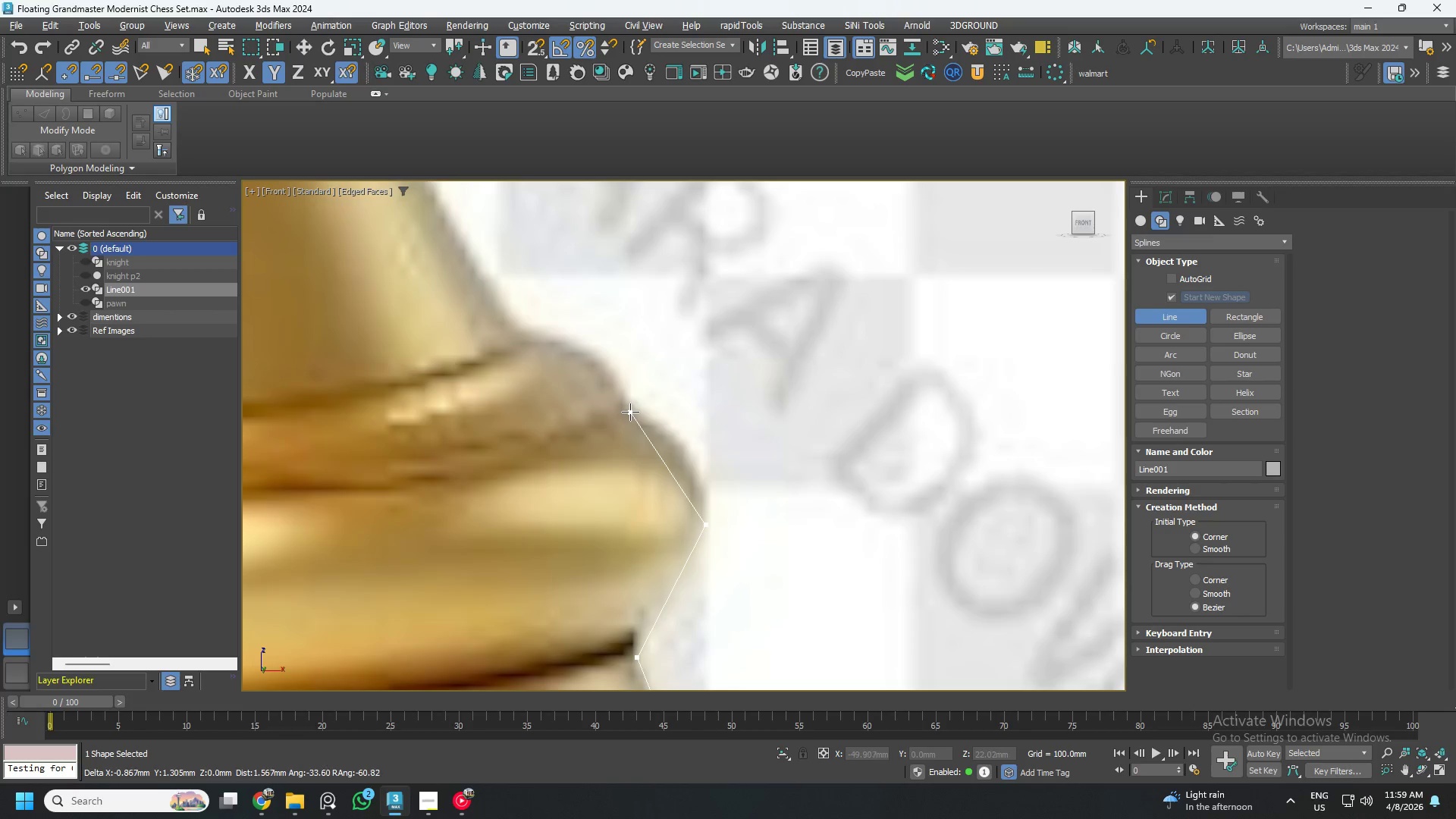 
left_click([626, 412])
 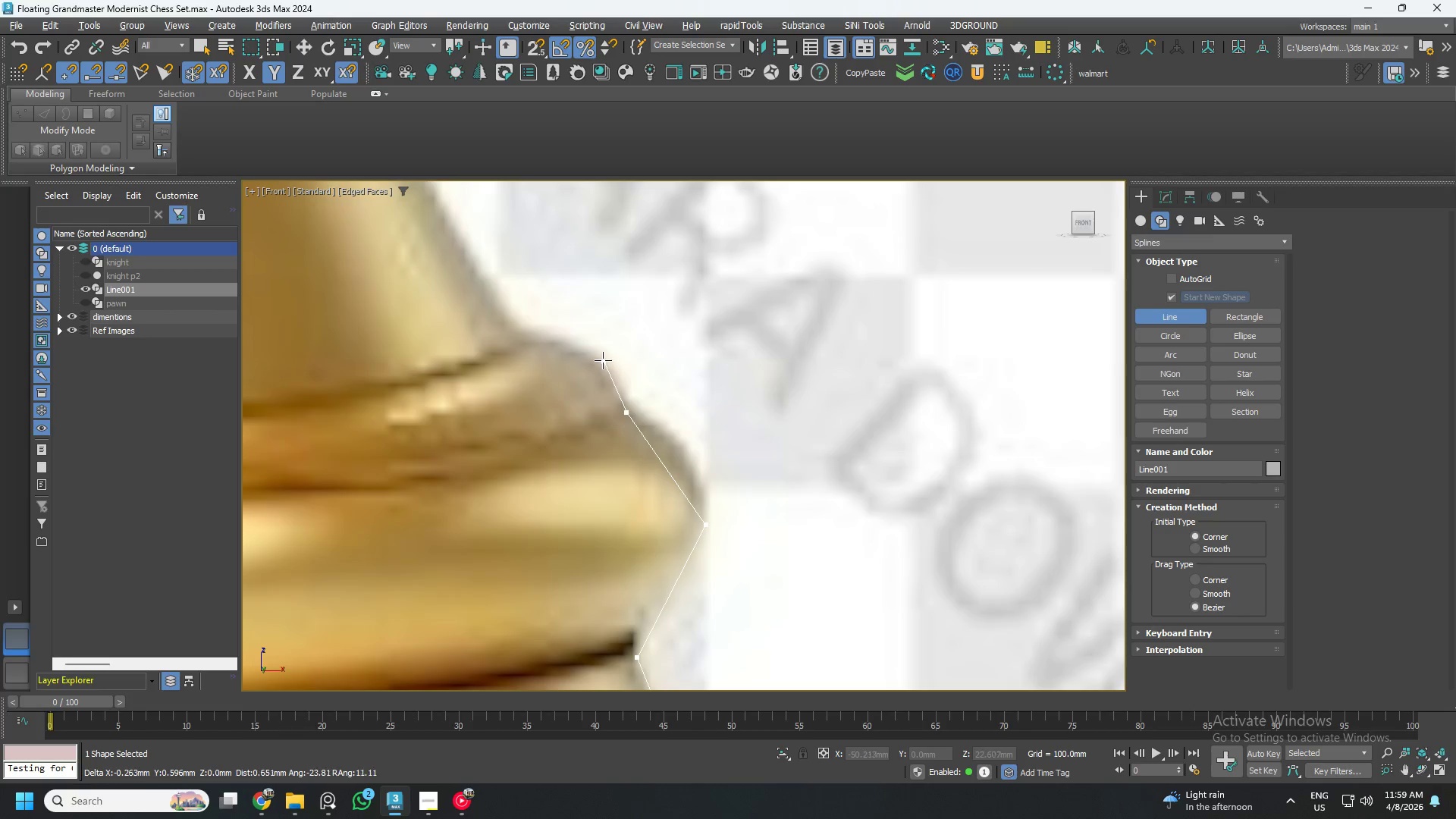 
left_click([600, 357])
 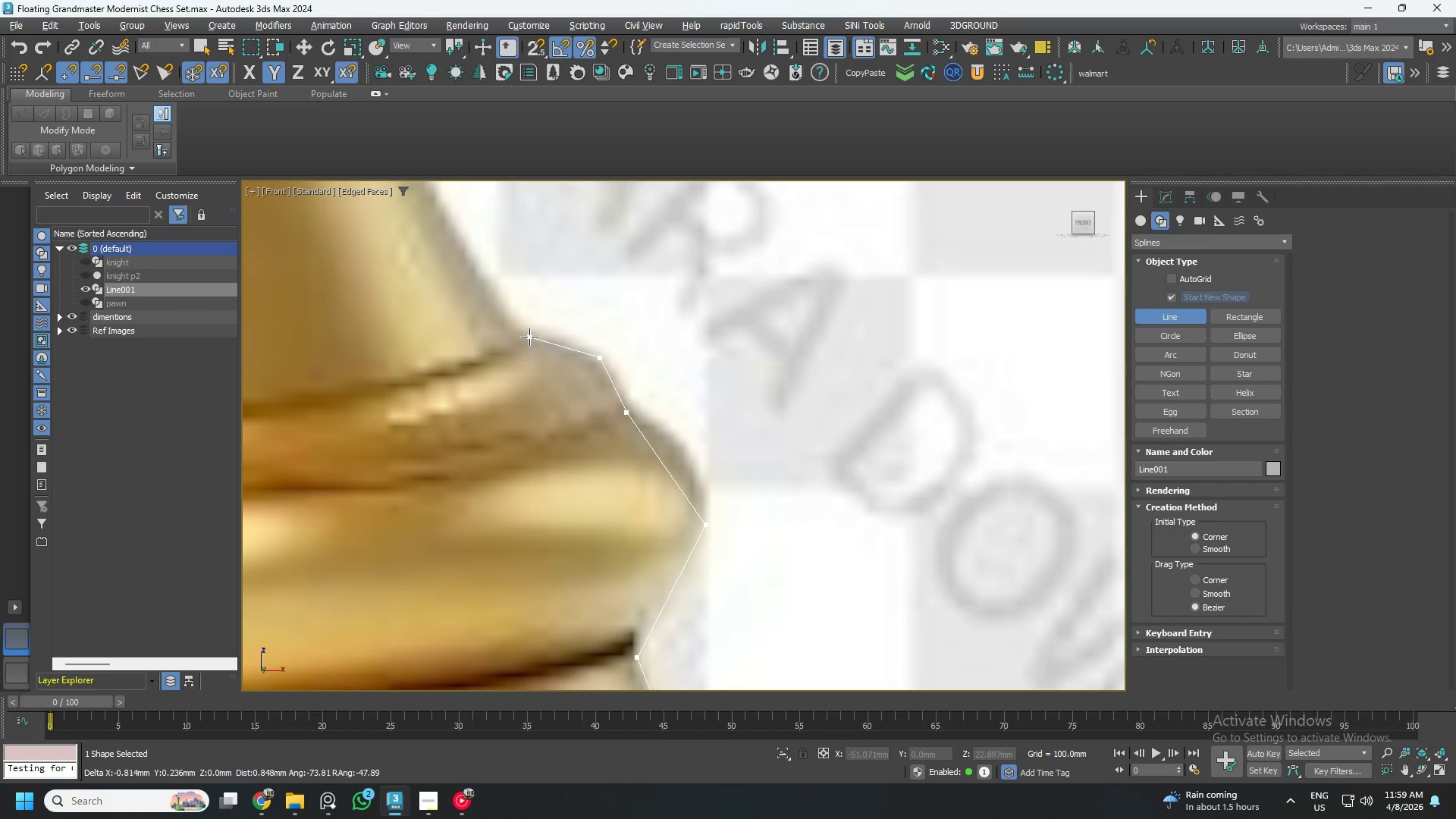 
left_click([526, 337])
 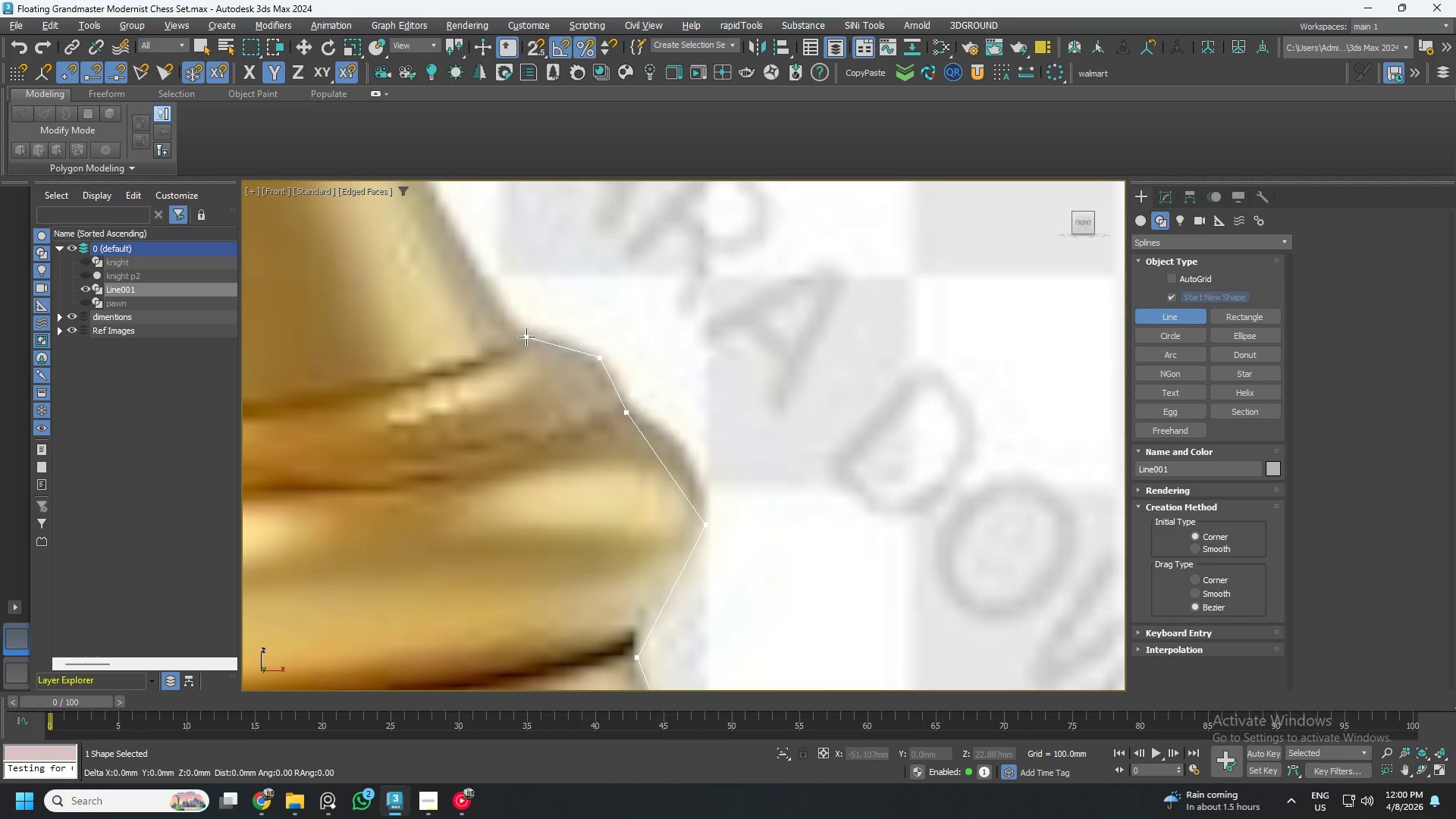 
scroll: coordinate [596, 468], scroll_direction: down, amount: 7.0
 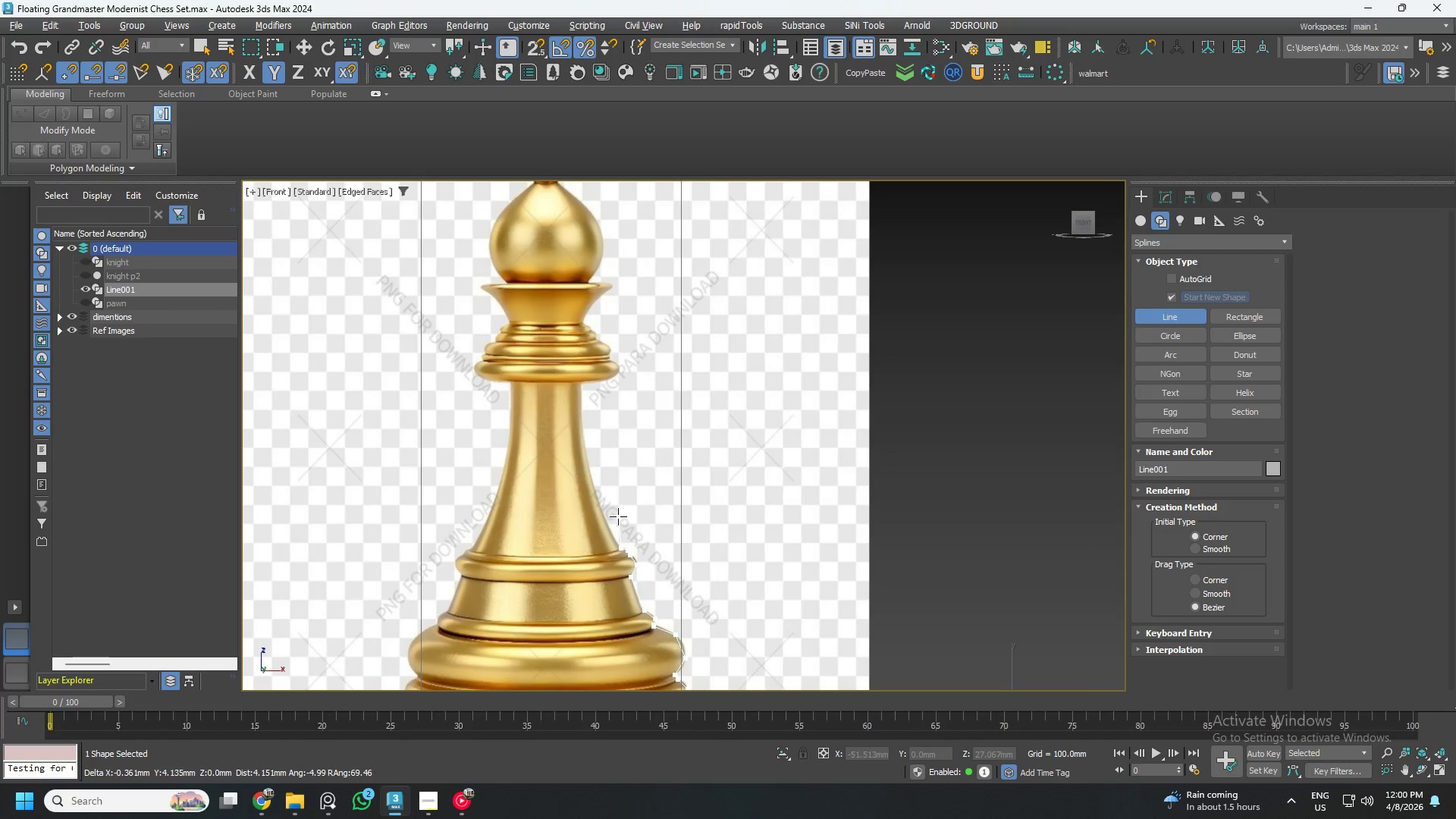 
scroll: coordinate [579, 381], scroll_direction: up, amount: 5.0
 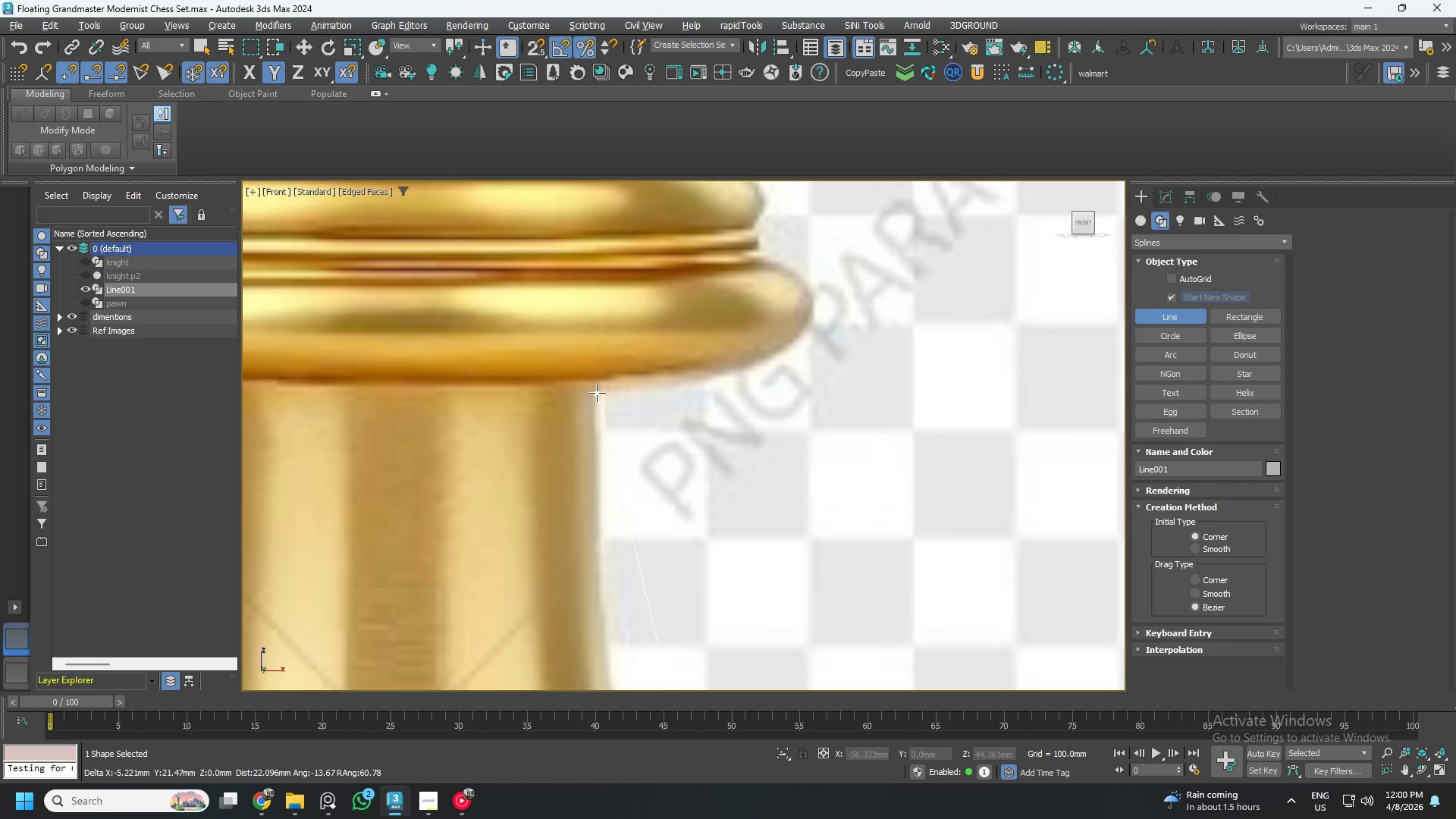 
left_click([598, 393])
 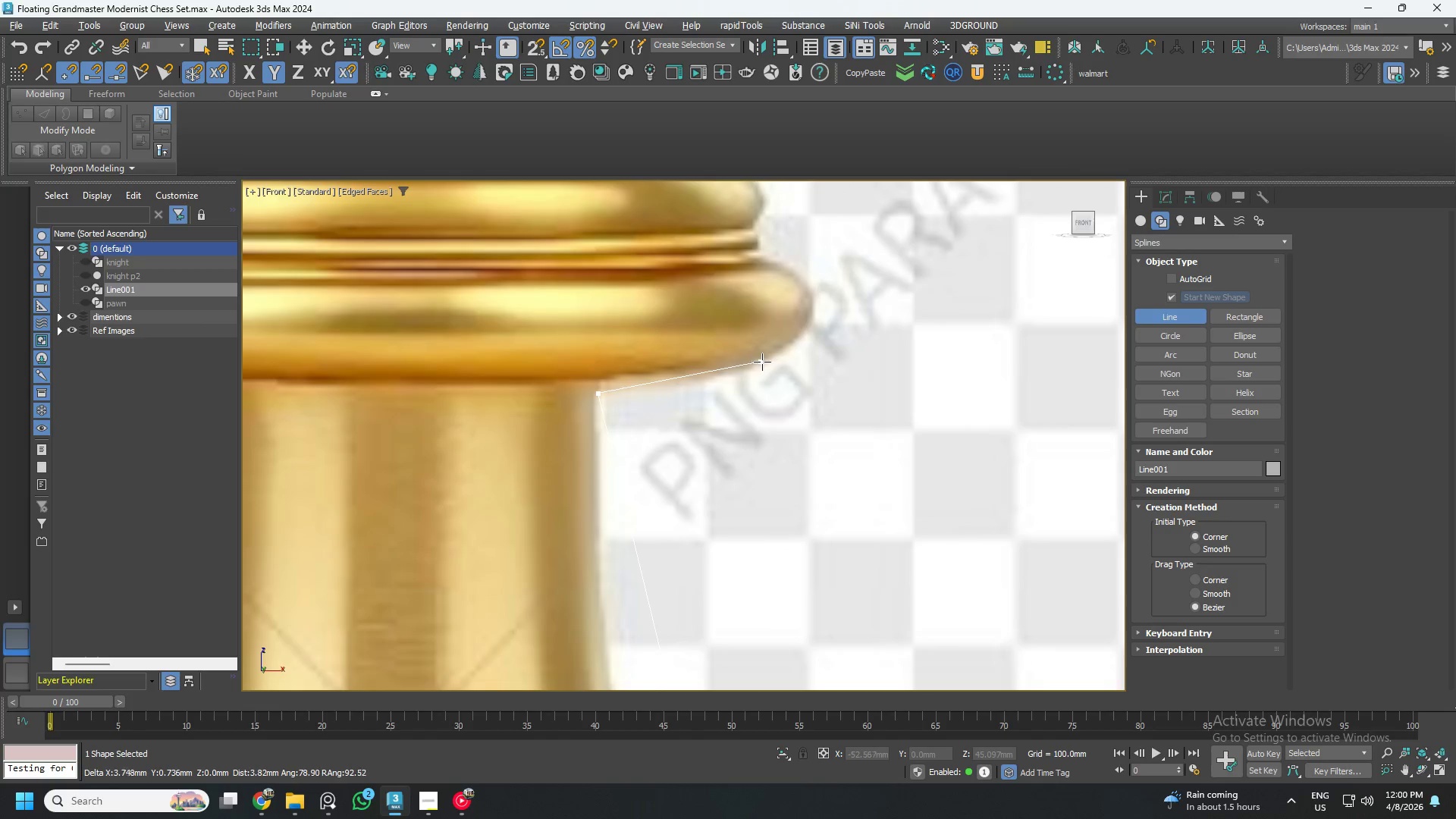 
left_click([763, 362])
 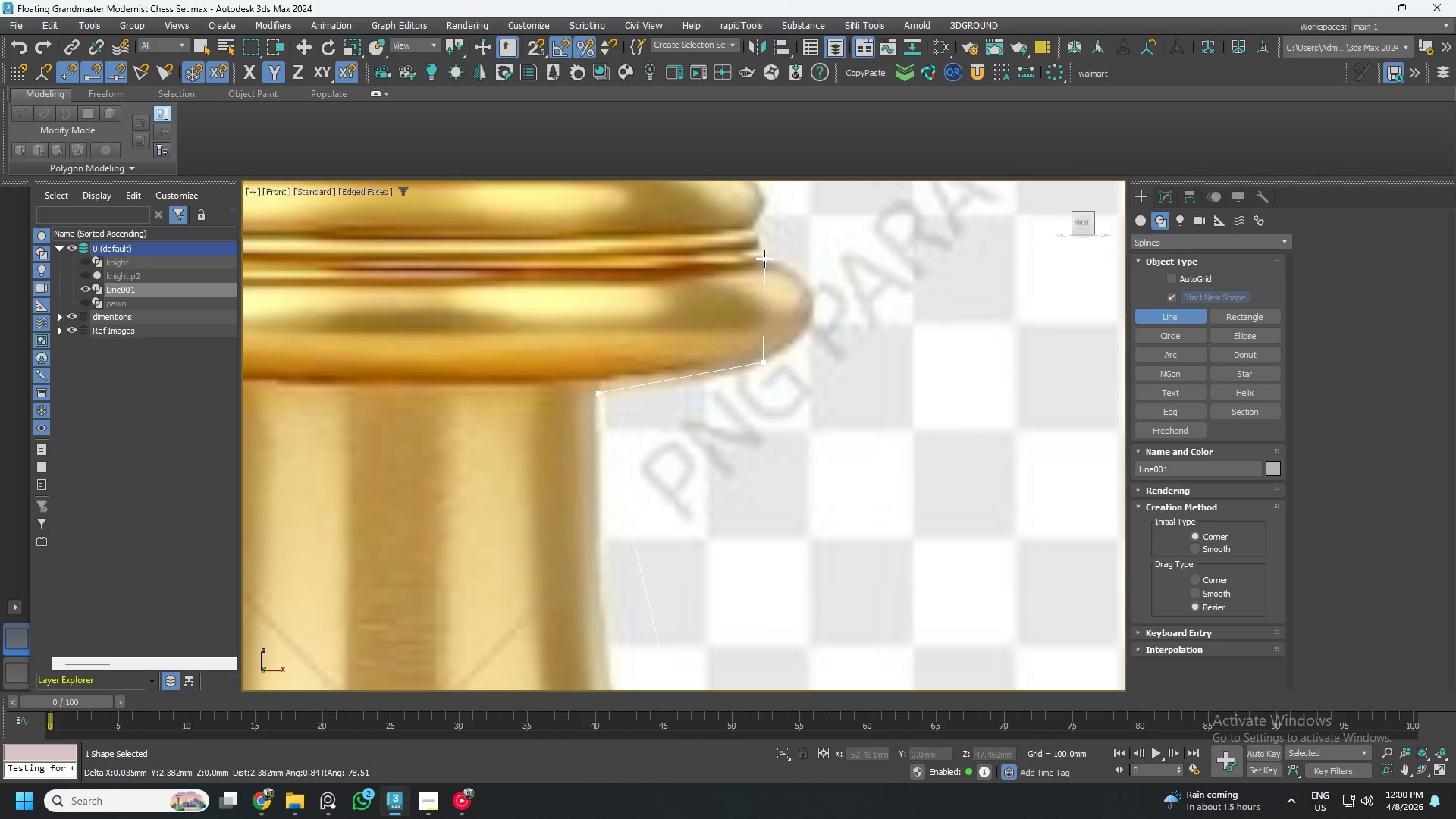 
scroll: coordinate [776, 237], scroll_direction: up, amount: 3.0
 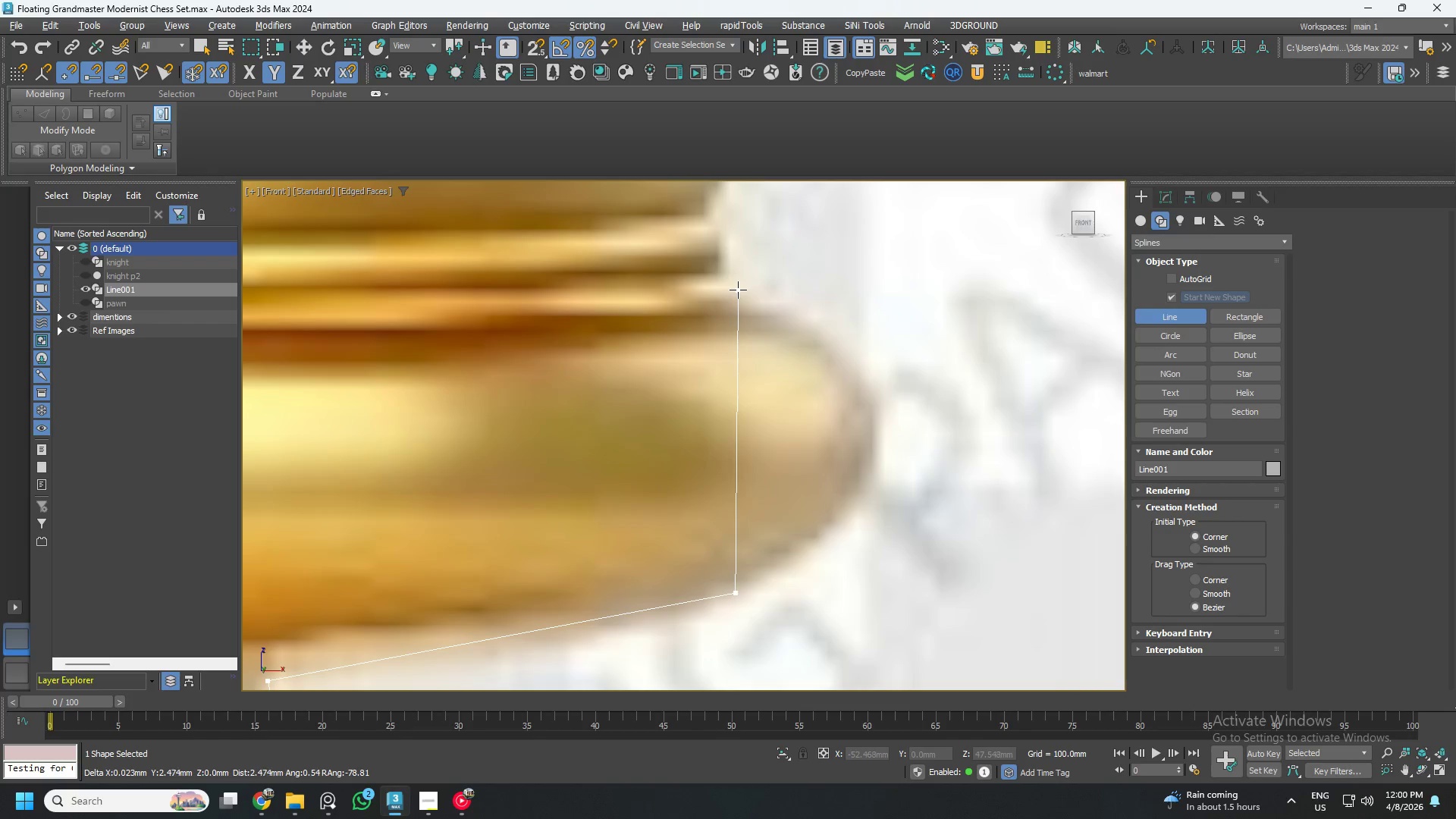 
left_click([733, 284])
 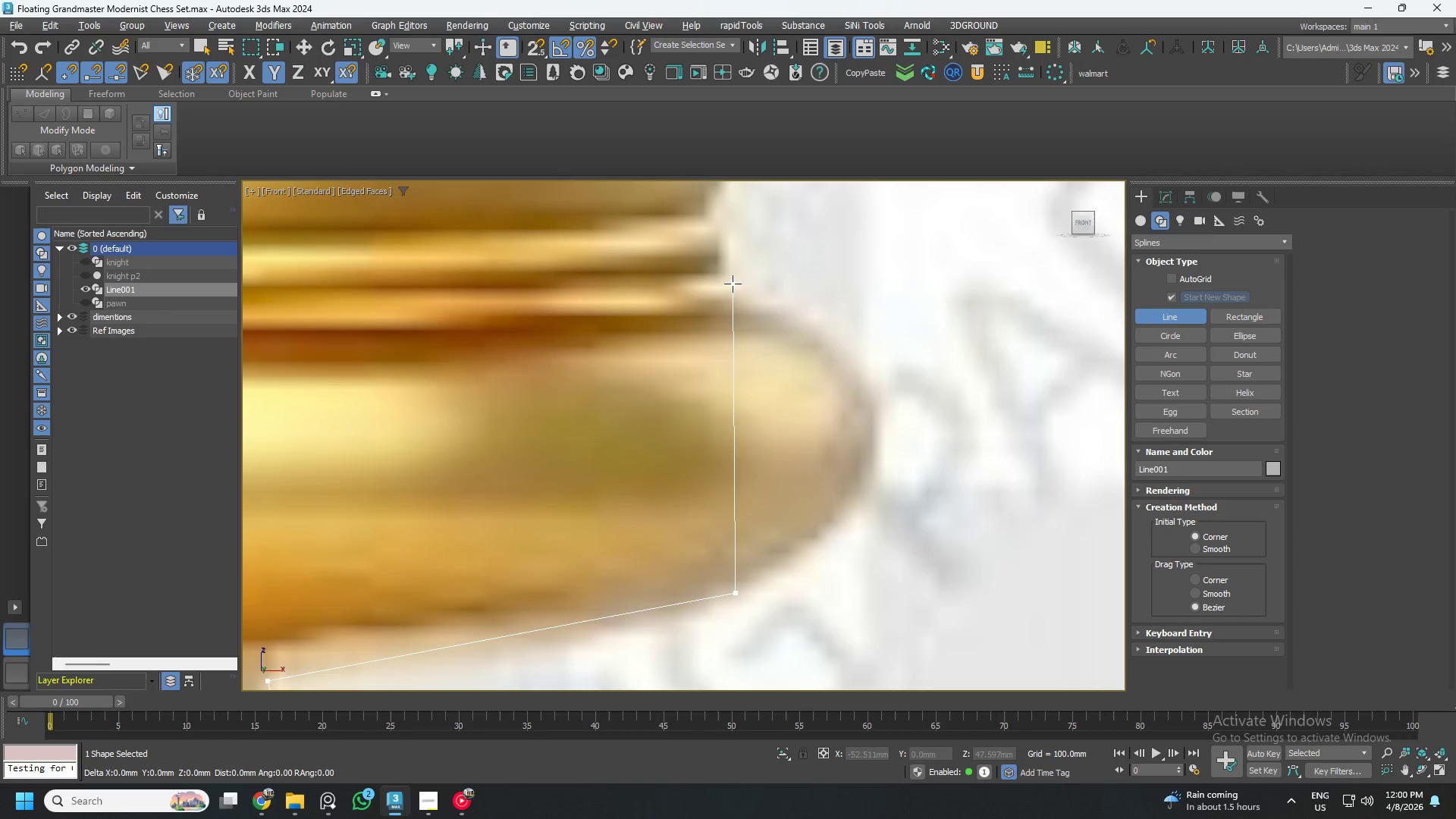 
scroll: coordinate [733, 284], scroll_direction: down, amount: 4.0
 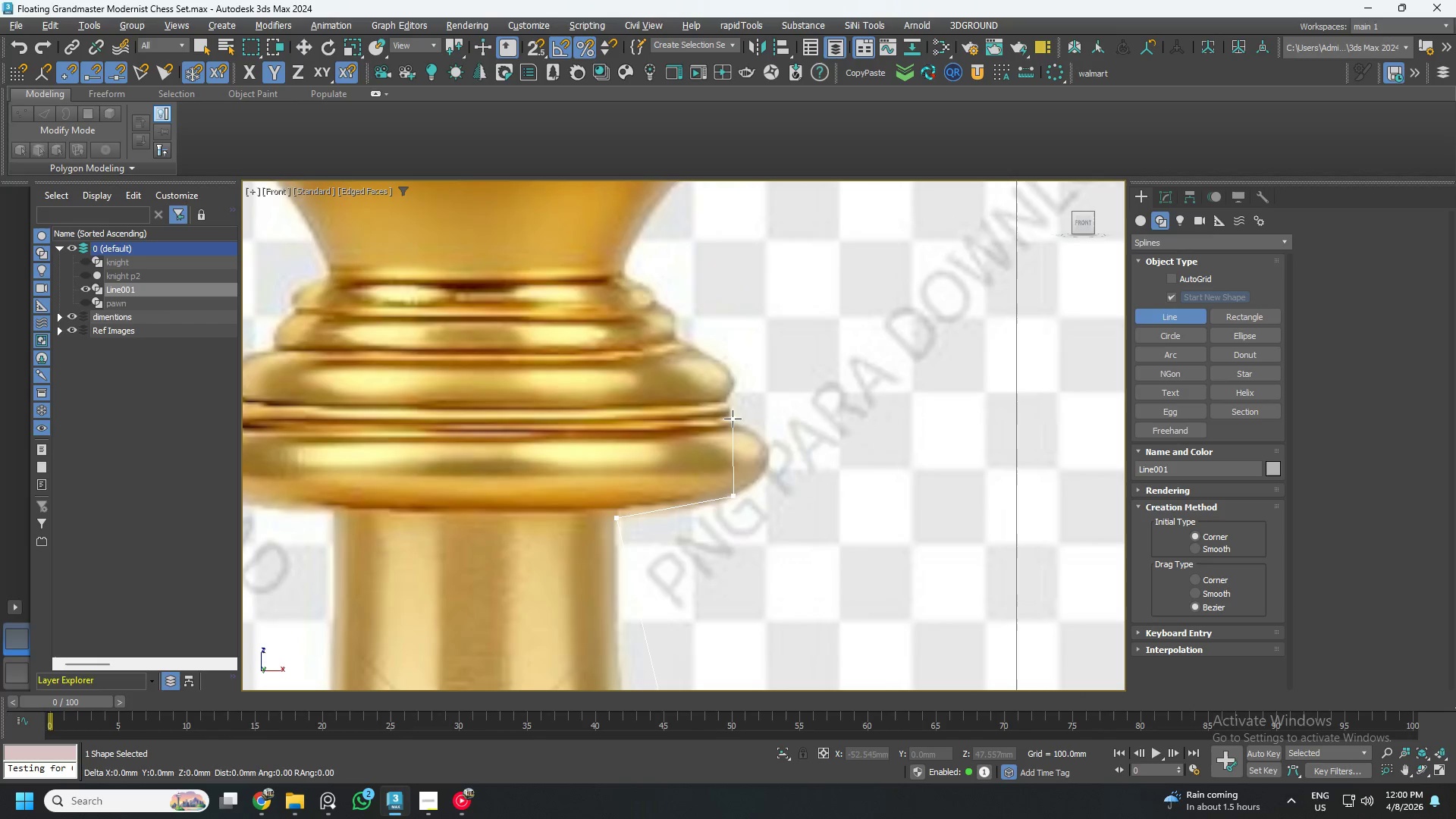 
scroll: coordinate [740, 440], scroll_direction: up, amount: 5.0
 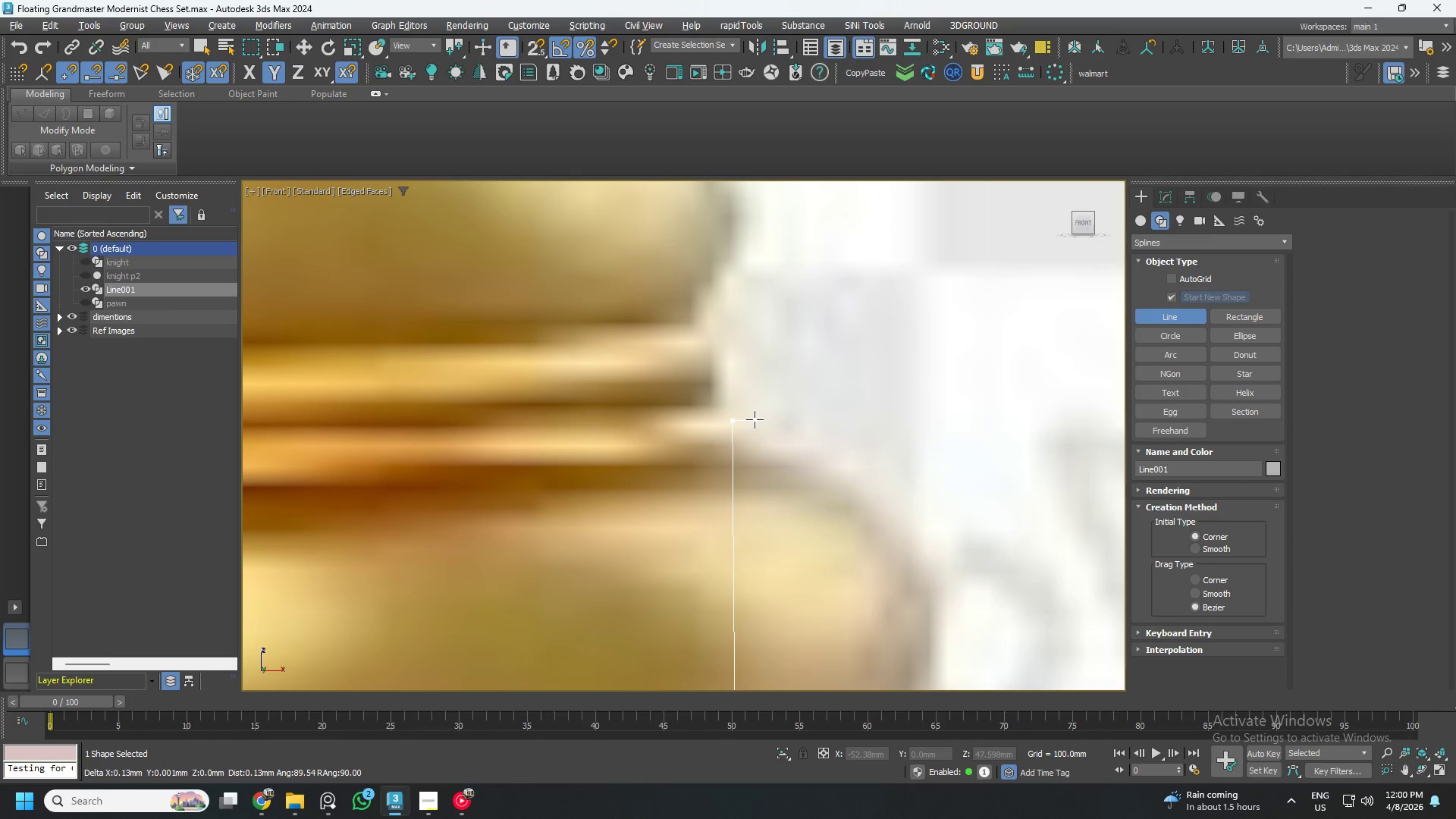 
key(Backspace)
 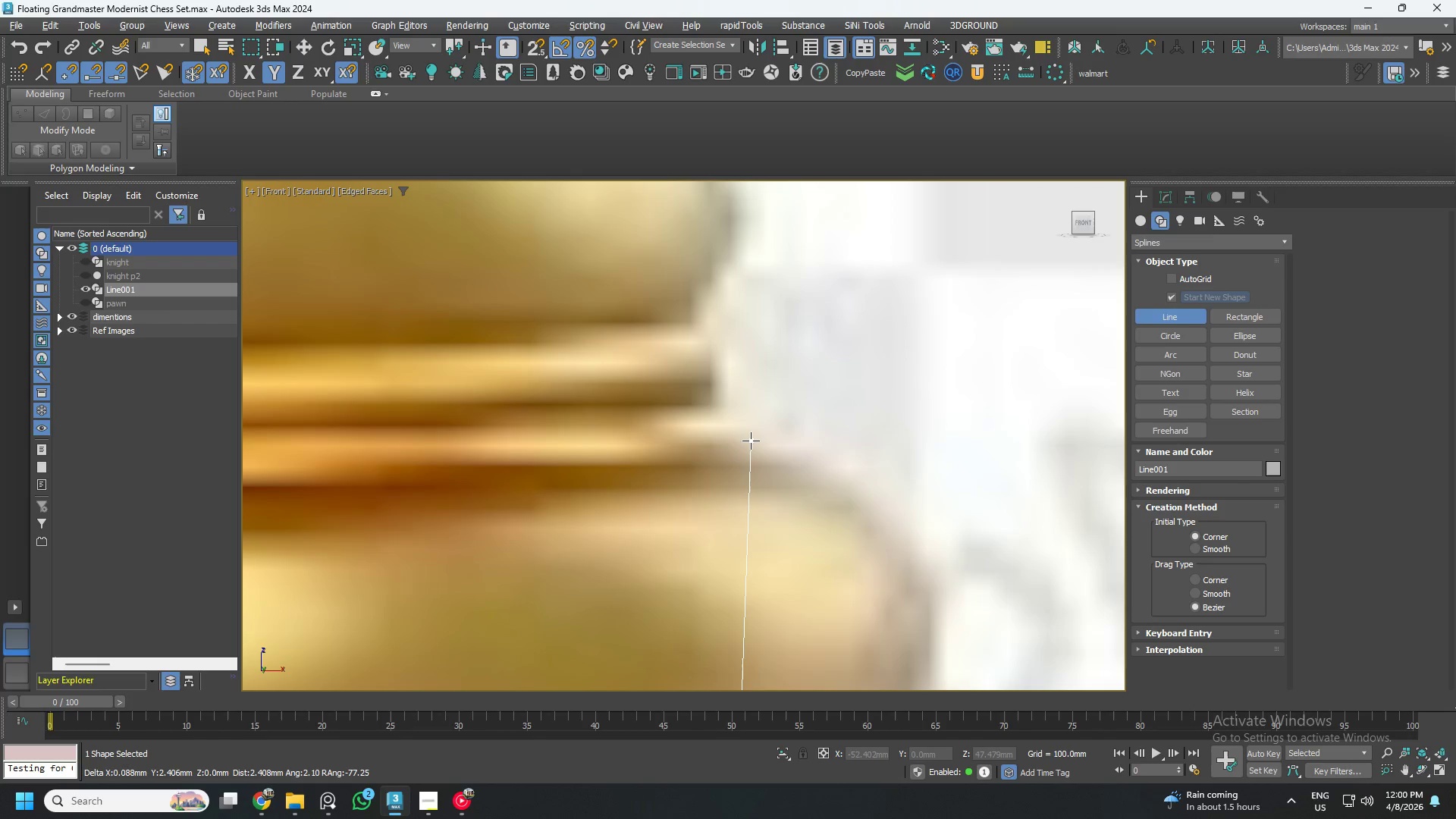 
left_click([751, 441])
 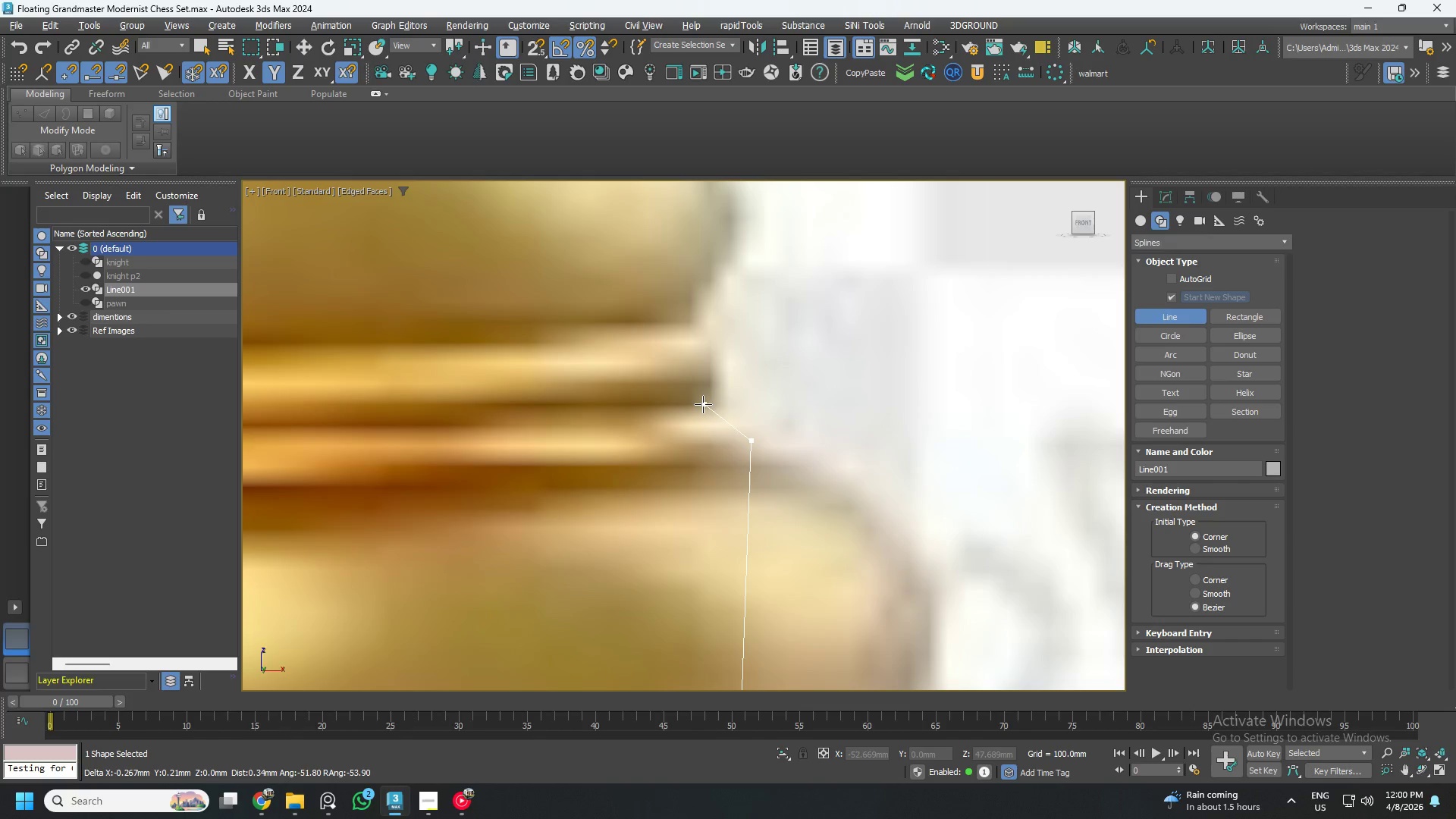 
left_click([701, 404])
 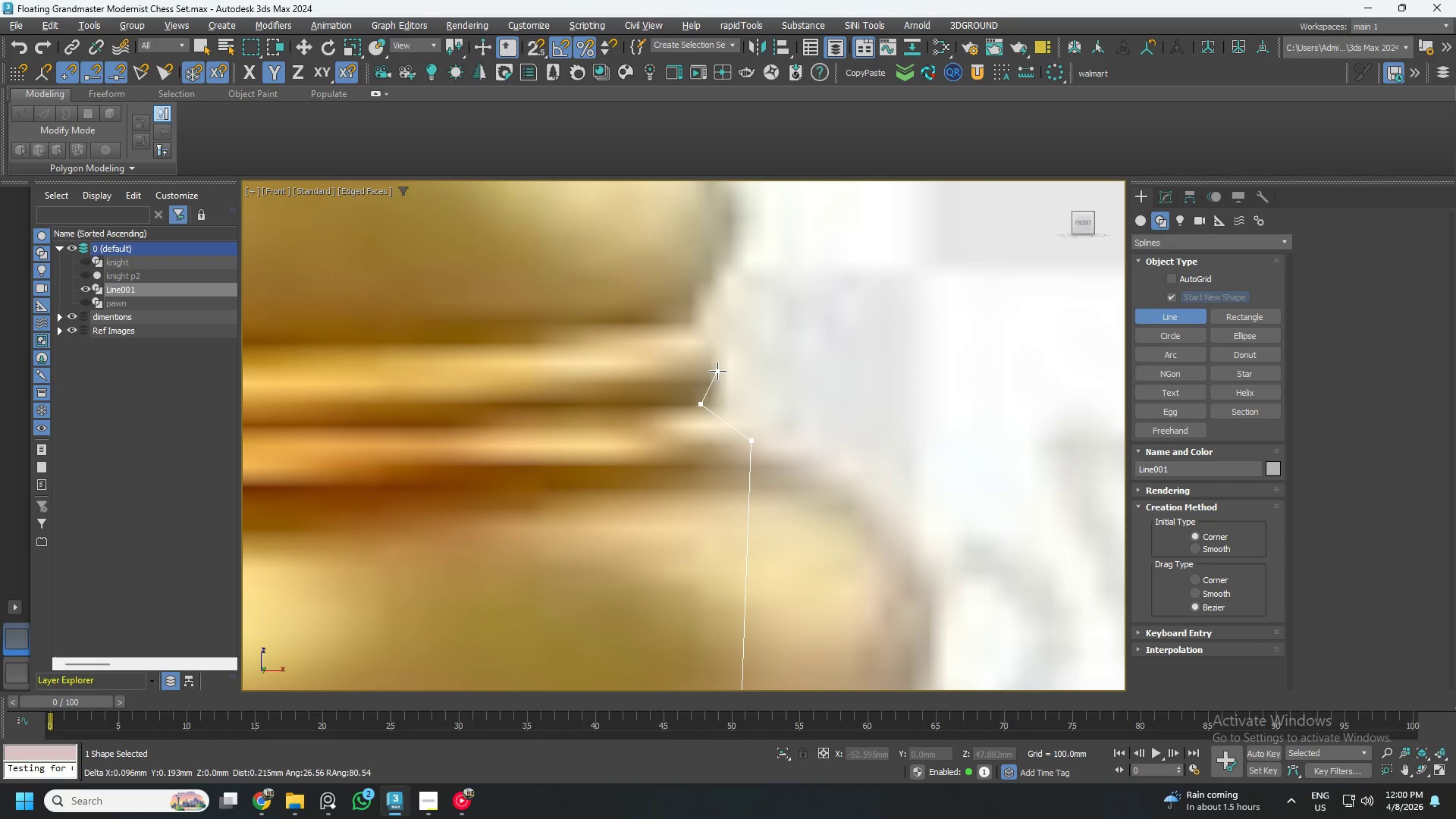 
left_click([719, 370])
 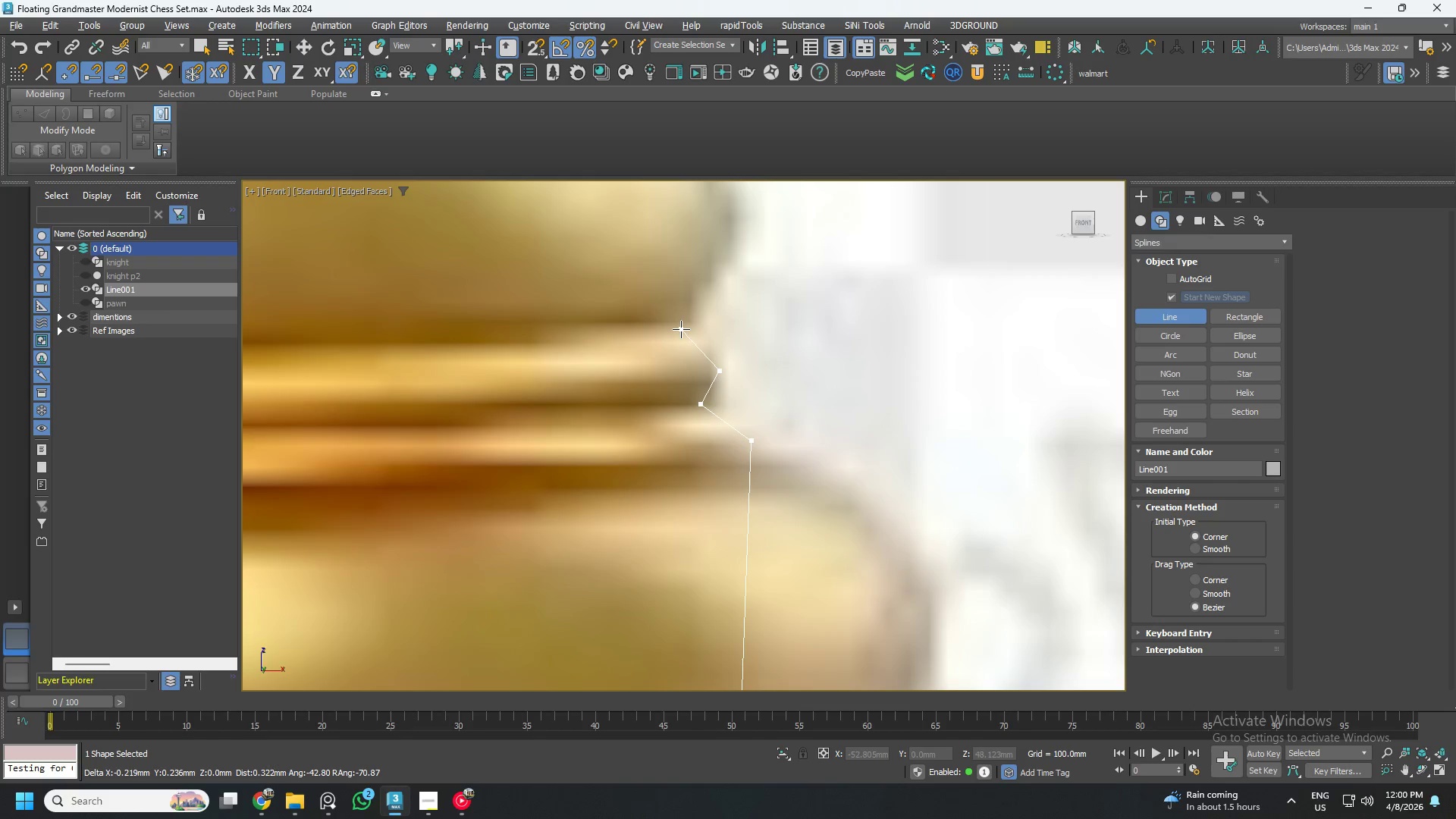 
left_click([679, 328])
 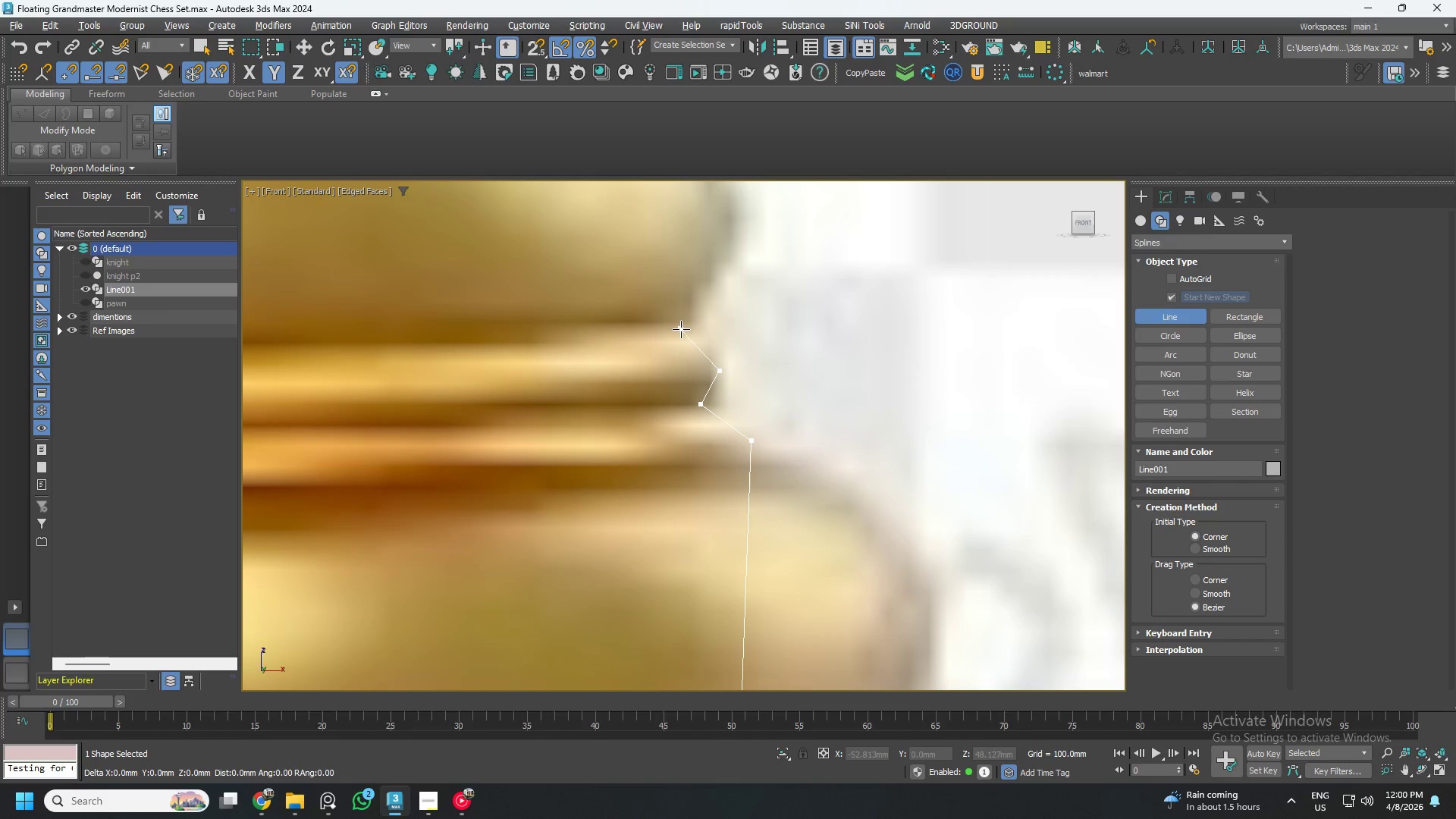 
scroll: coordinate [703, 346], scroll_direction: down, amount: 3.0
 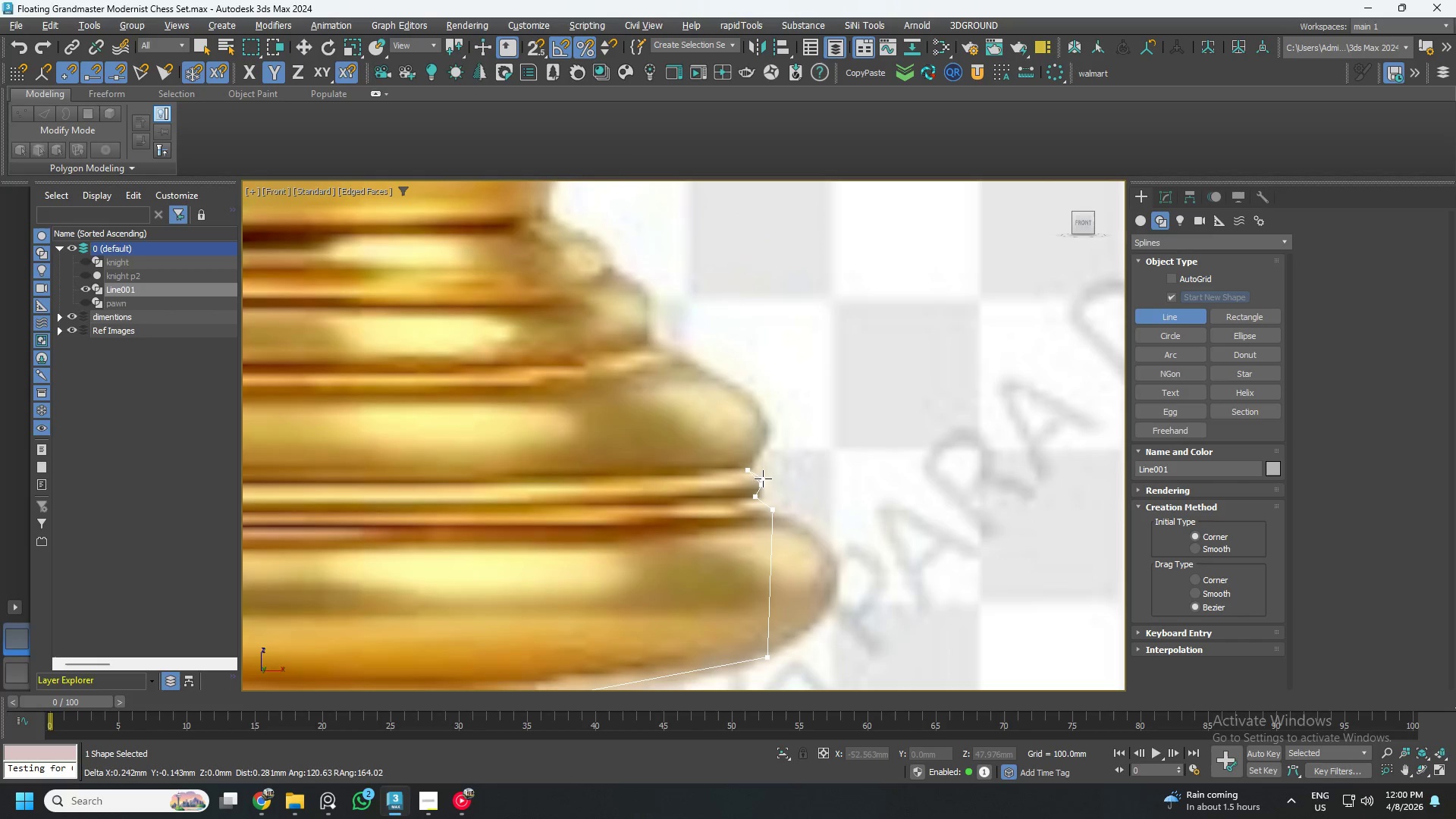 
scroll: coordinate [763, 449], scroll_direction: up, amount: 2.0
 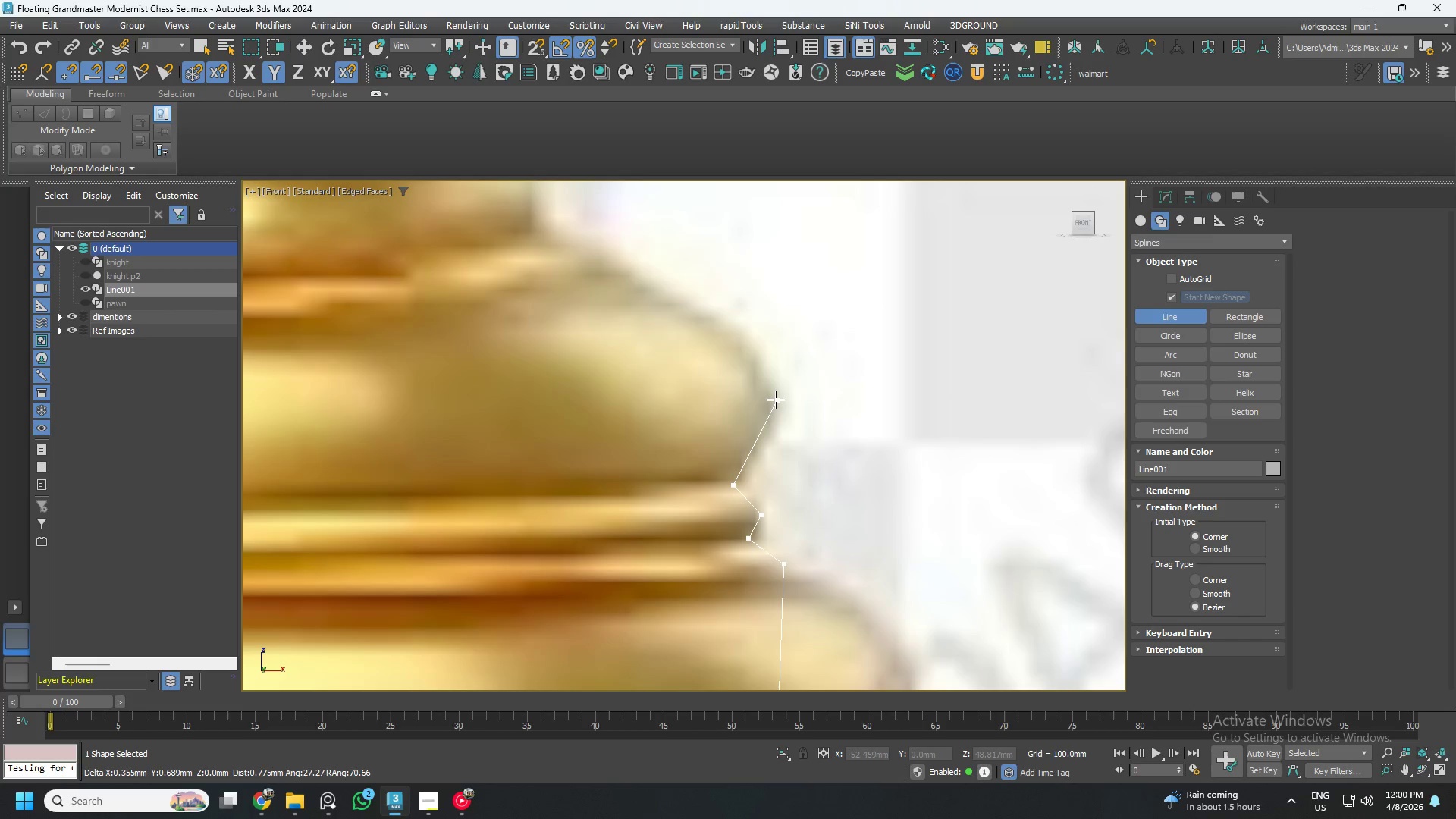 
left_click([776, 399])
 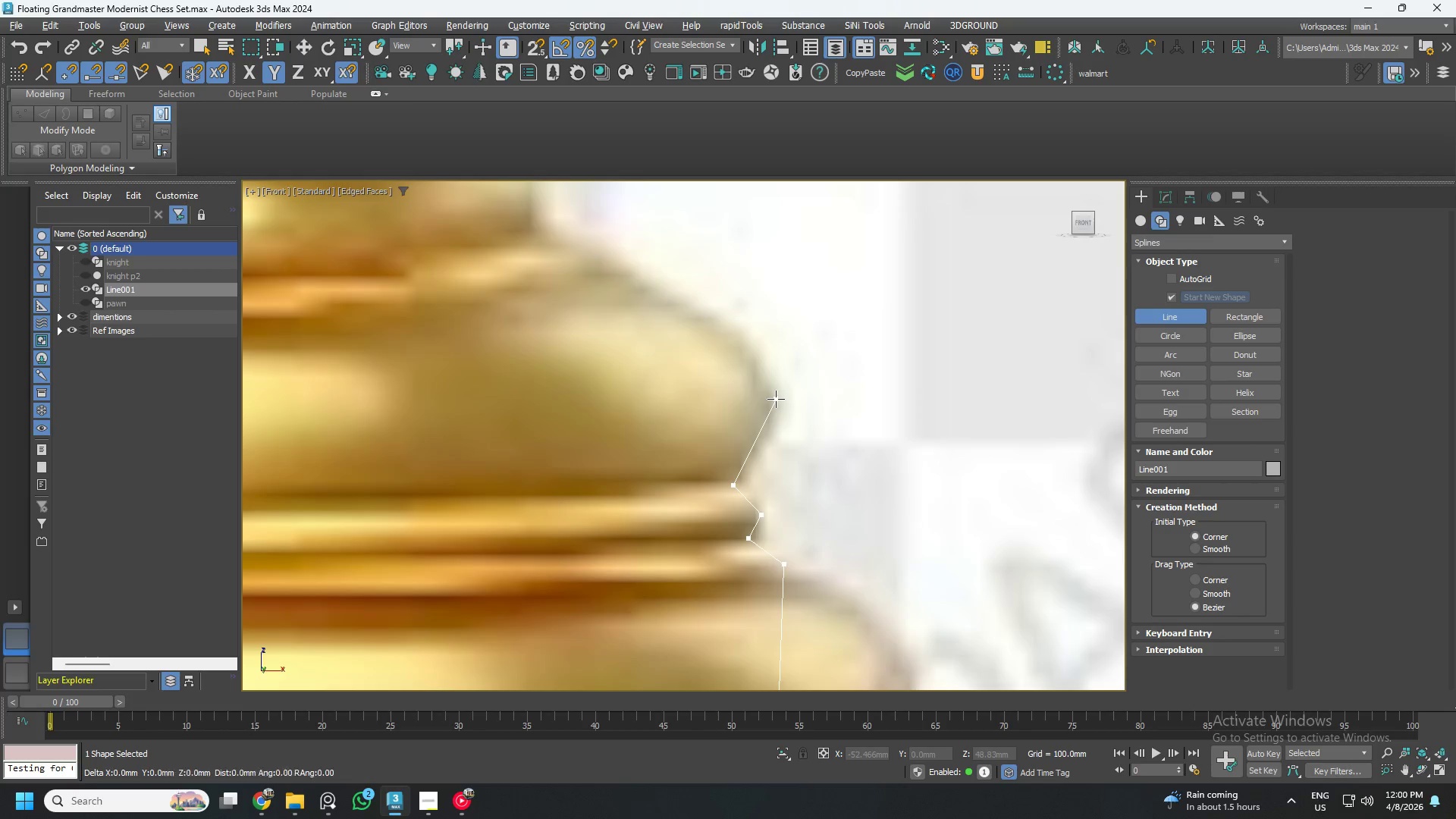 
scroll: coordinate [741, 359], scroll_direction: down, amount: 1.0
 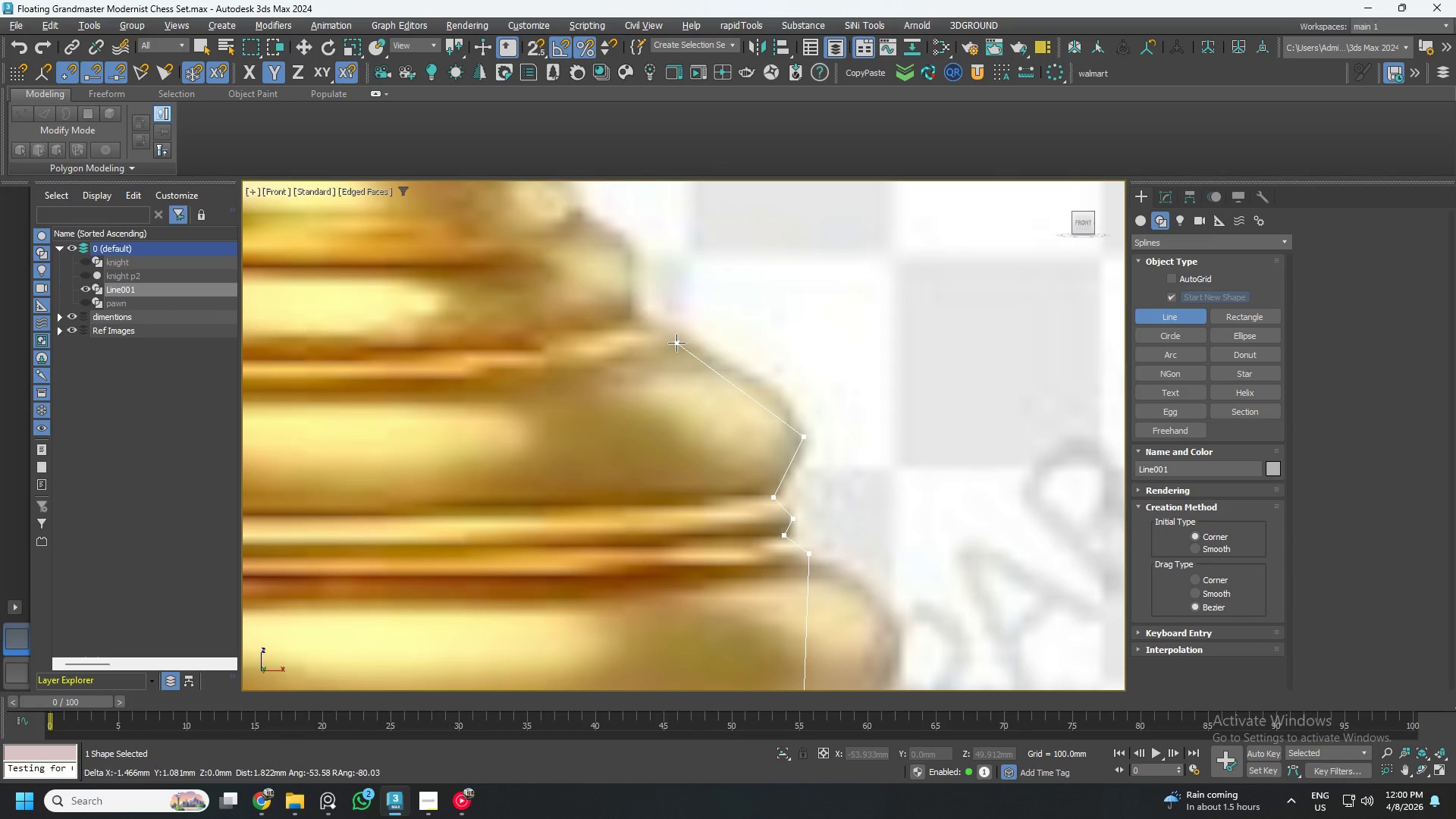 
left_click([682, 340])
 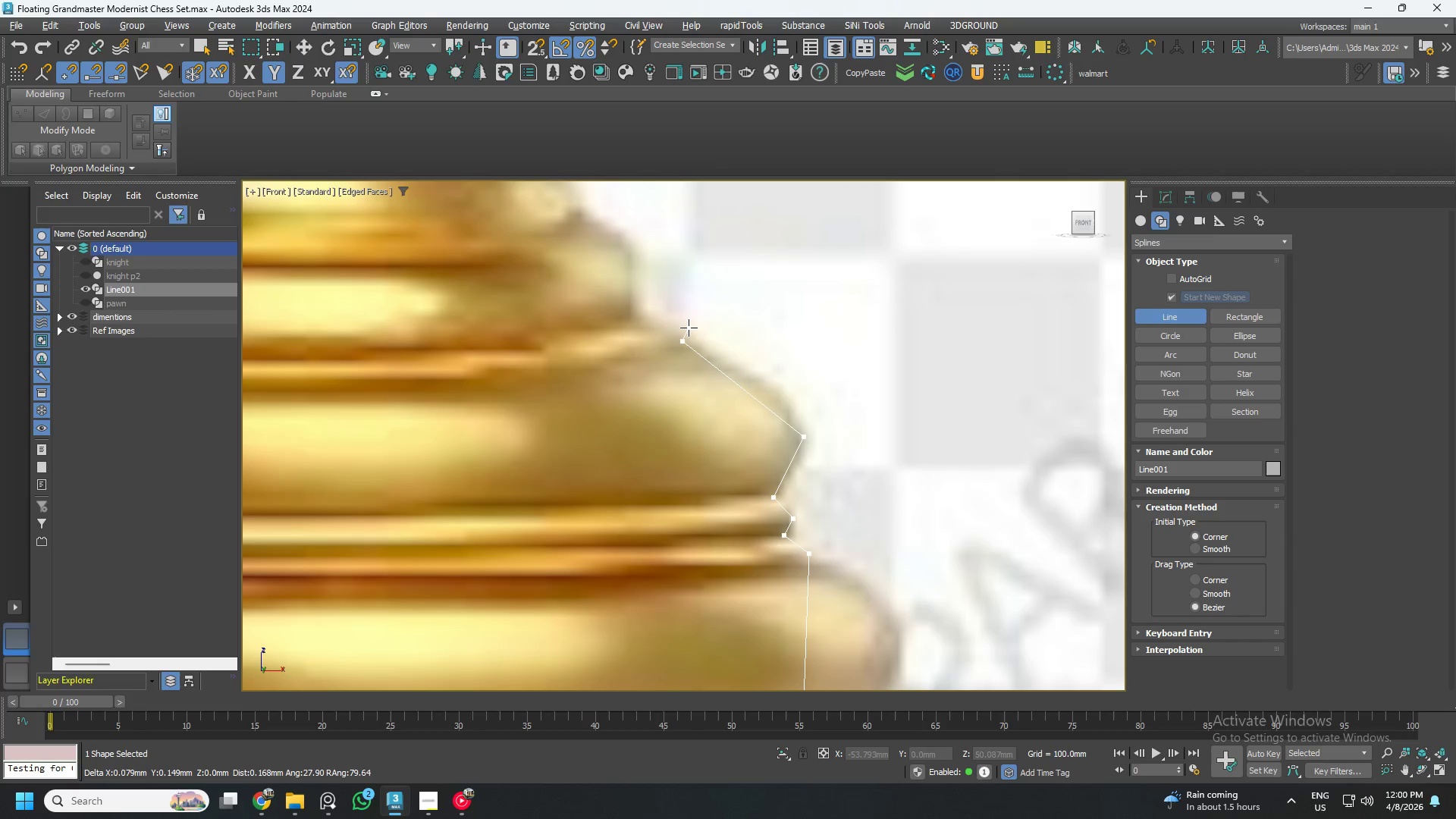 
left_click([689, 327])
 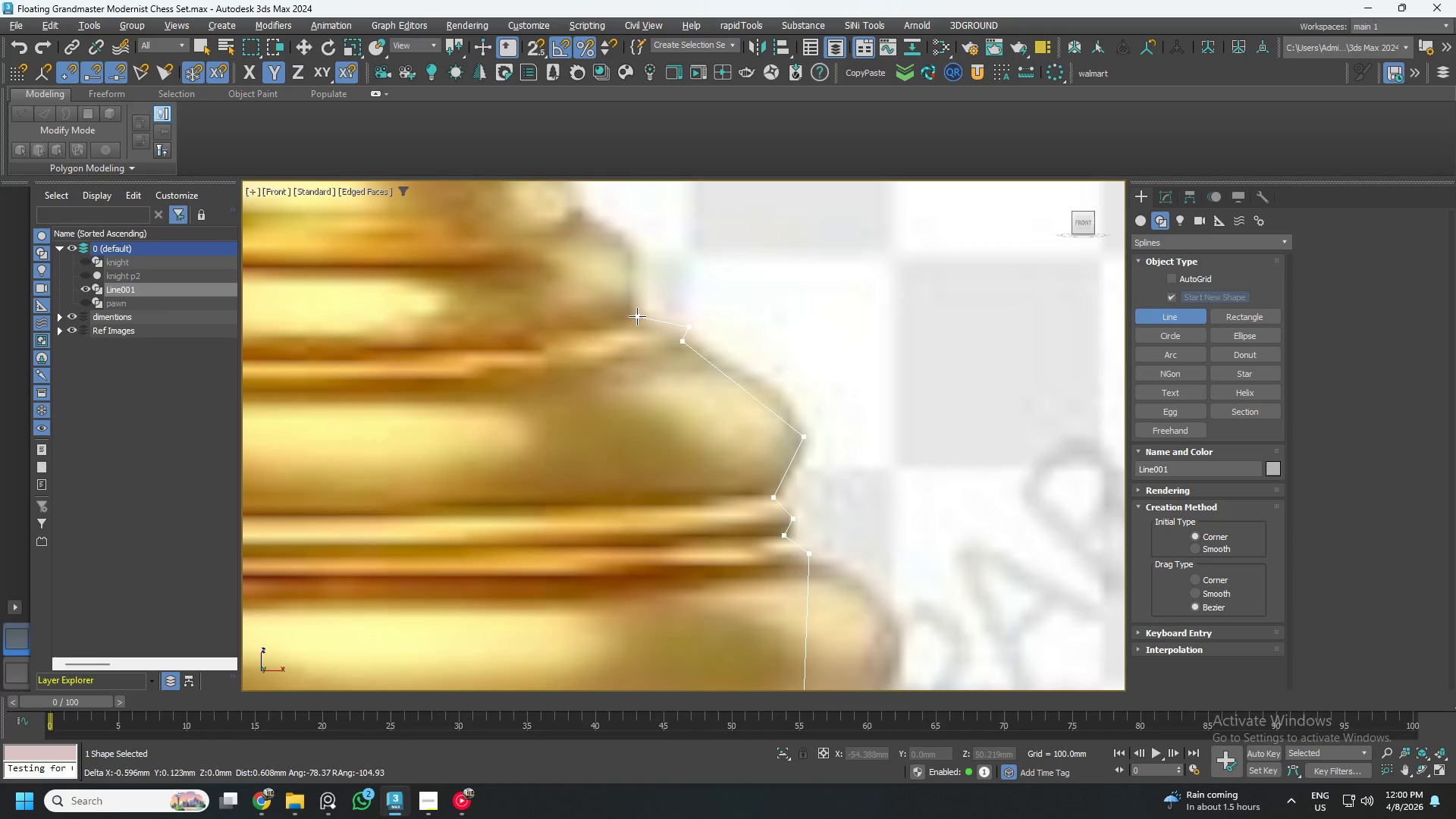 
left_click([635, 316])
 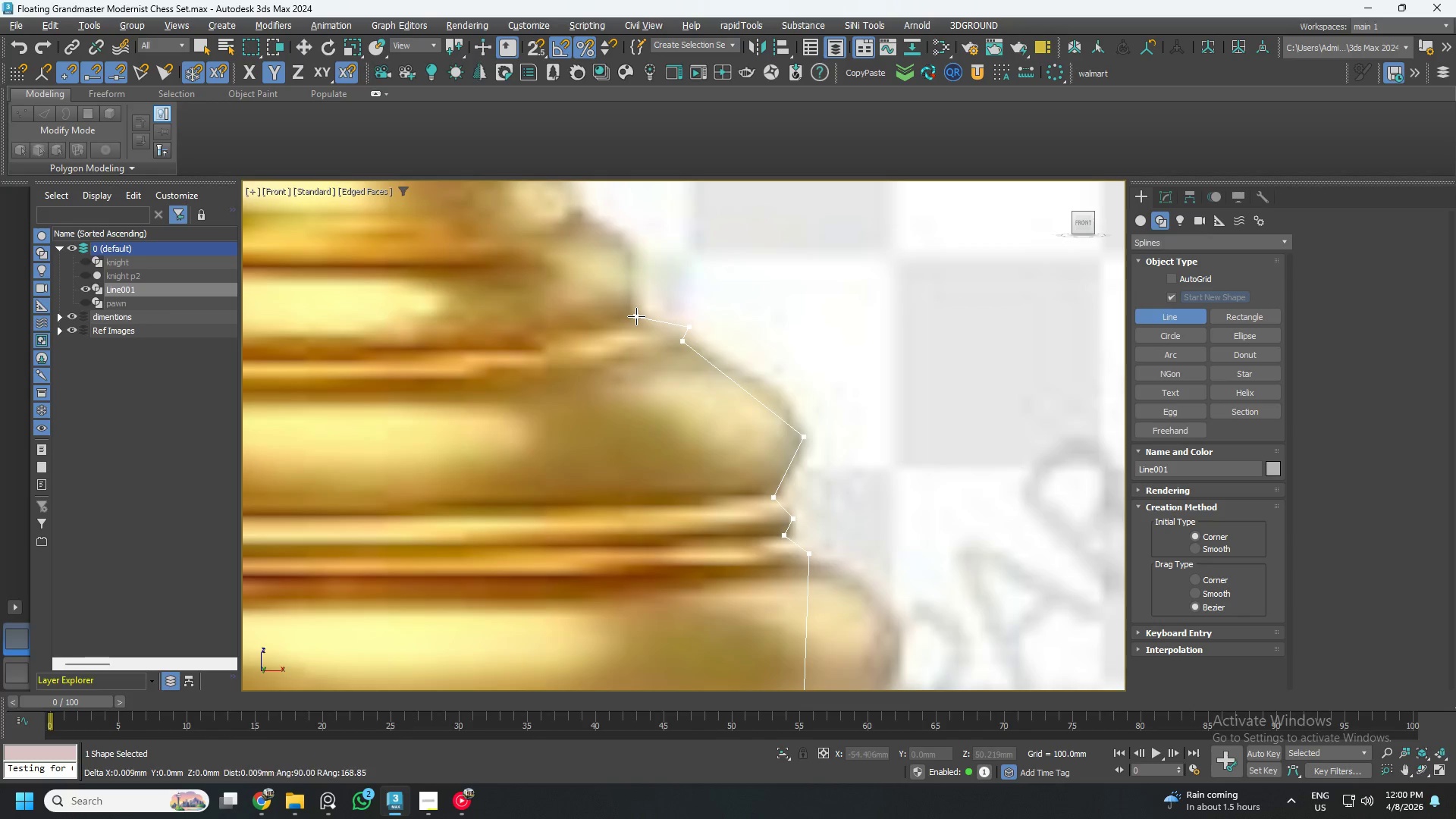 
scroll: coordinate [636, 316], scroll_direction: down, amount: 1.0
 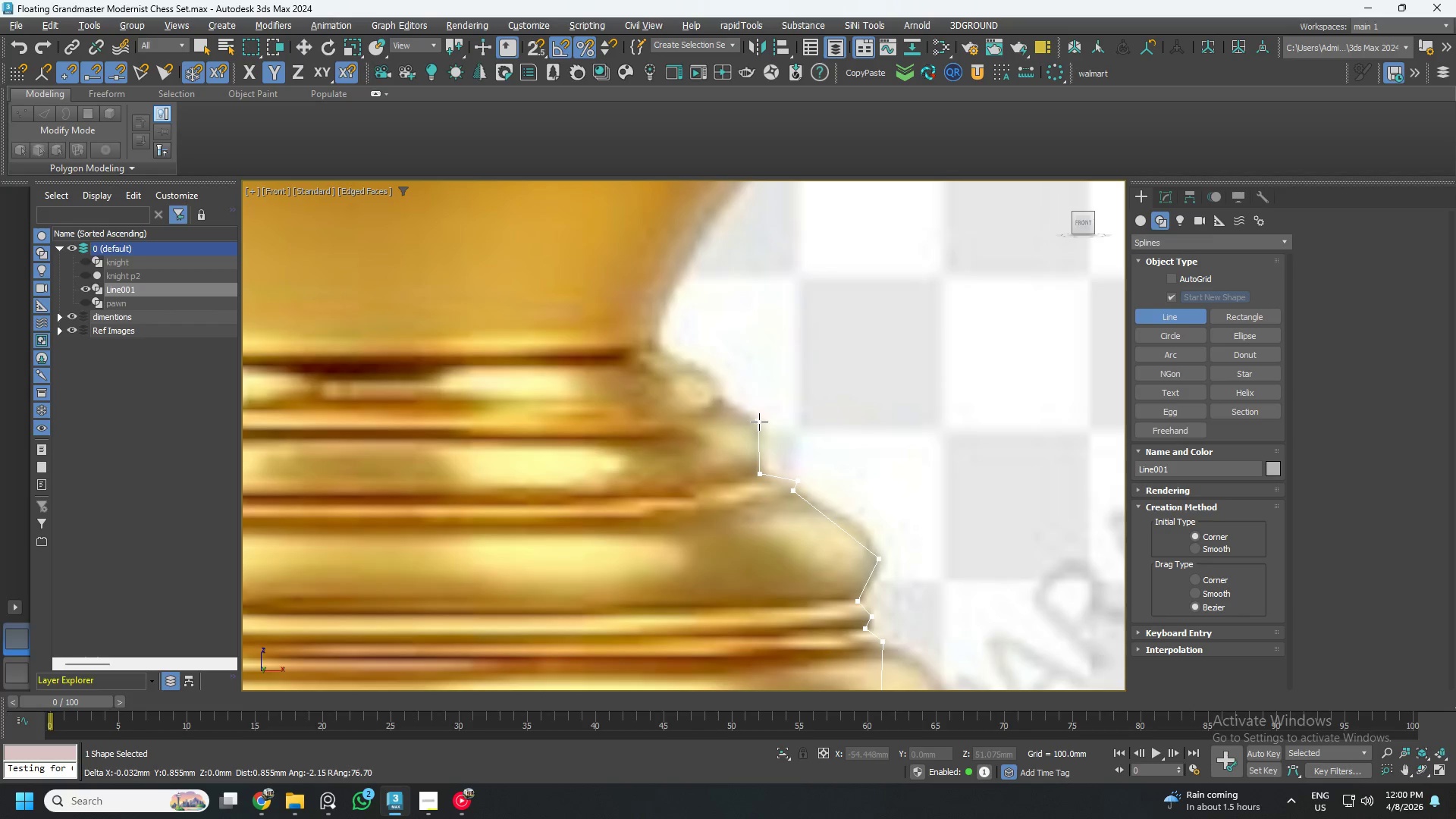 
left_click([759, 422])
 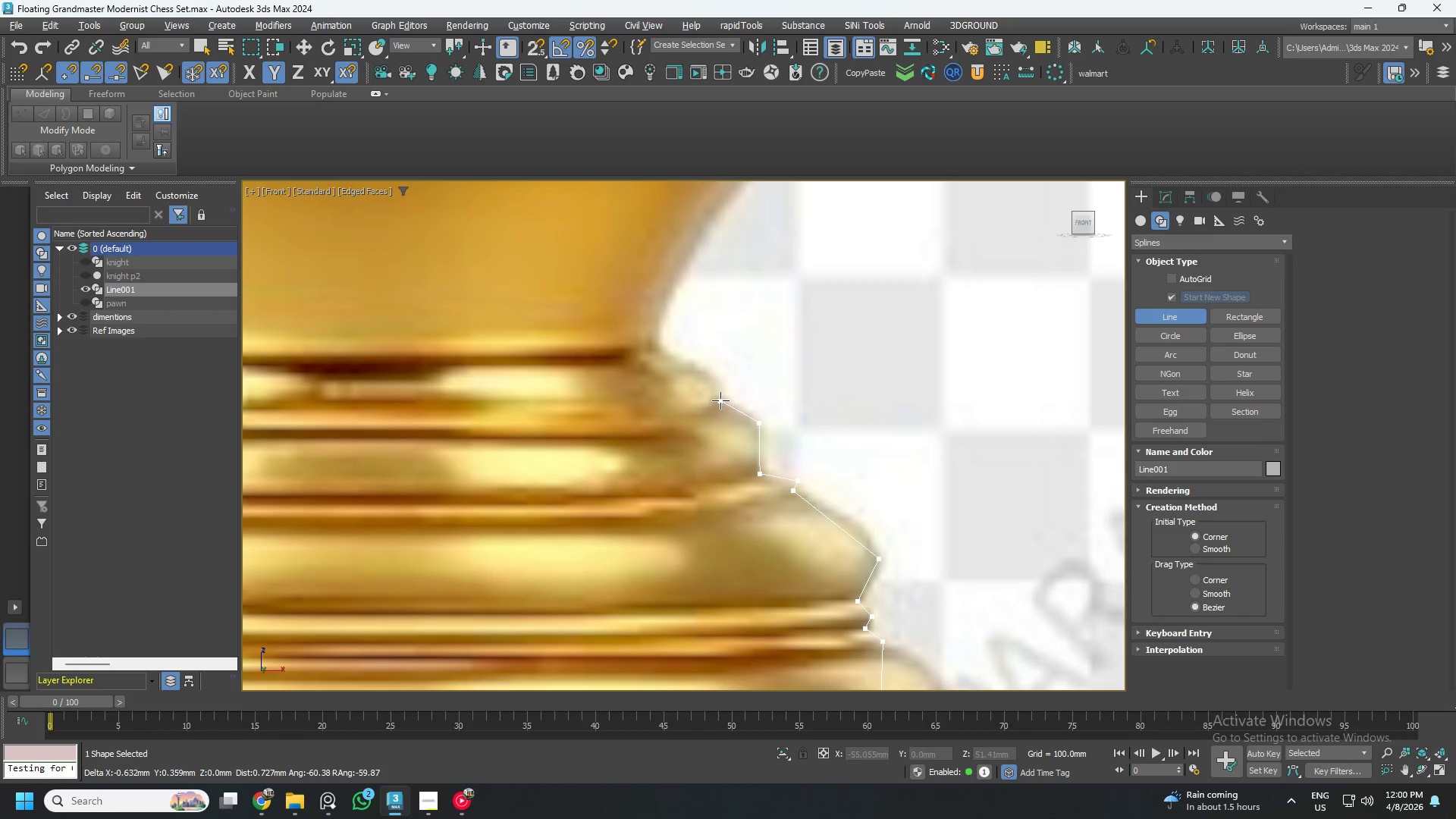 
left_click([720, 400])
 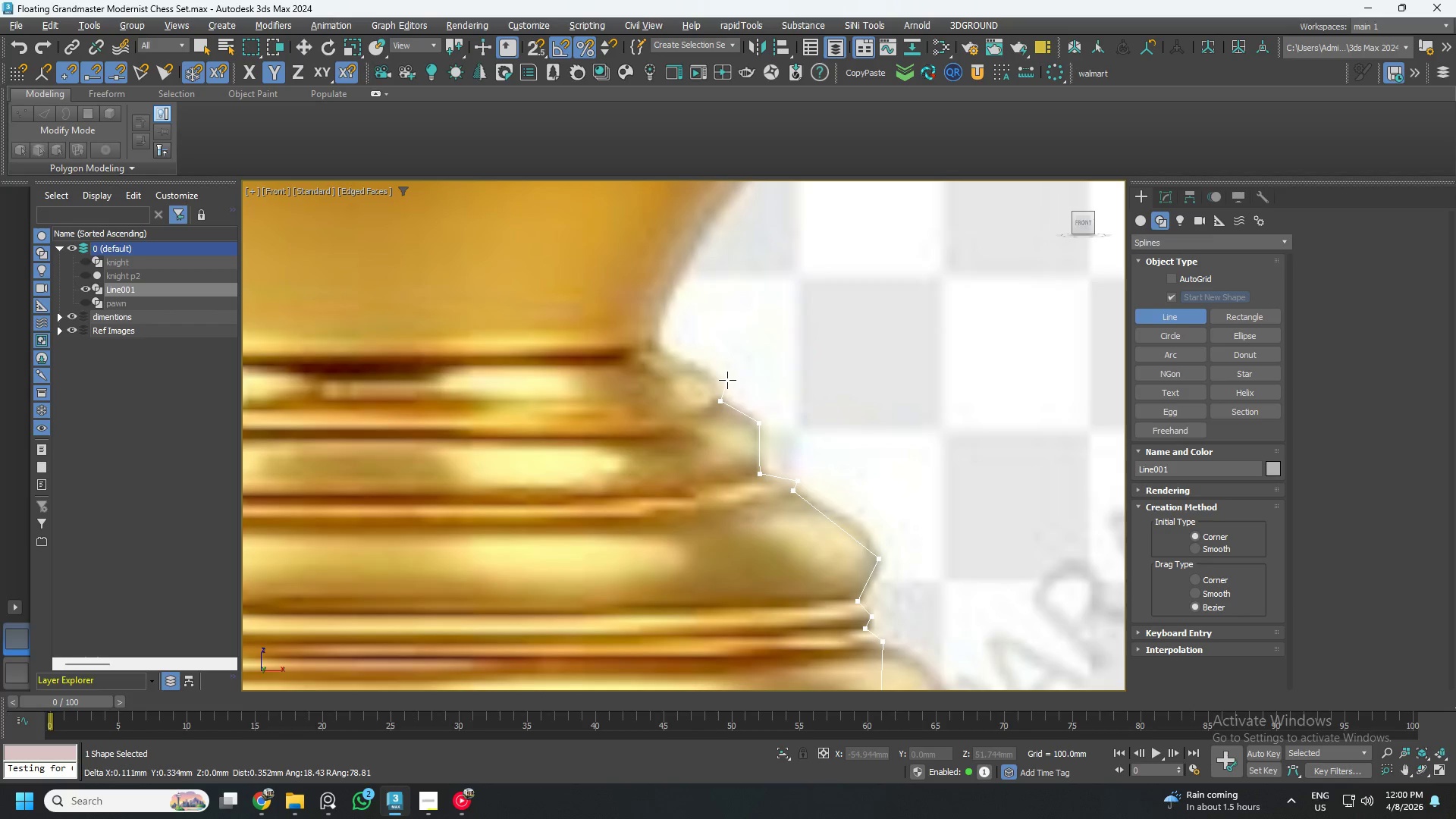 
left_click([727, 380])
 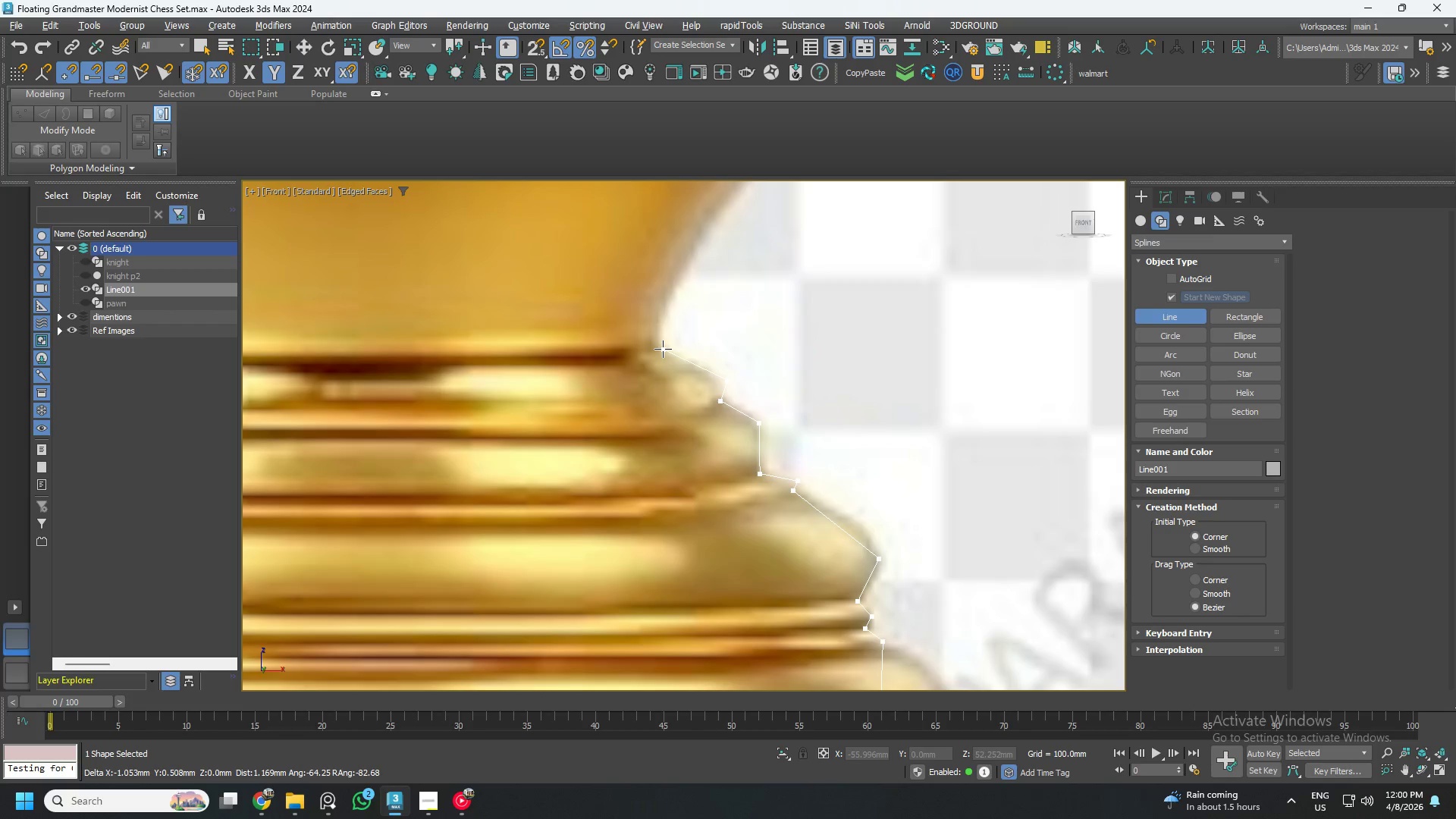 
left_click([663, 353])
 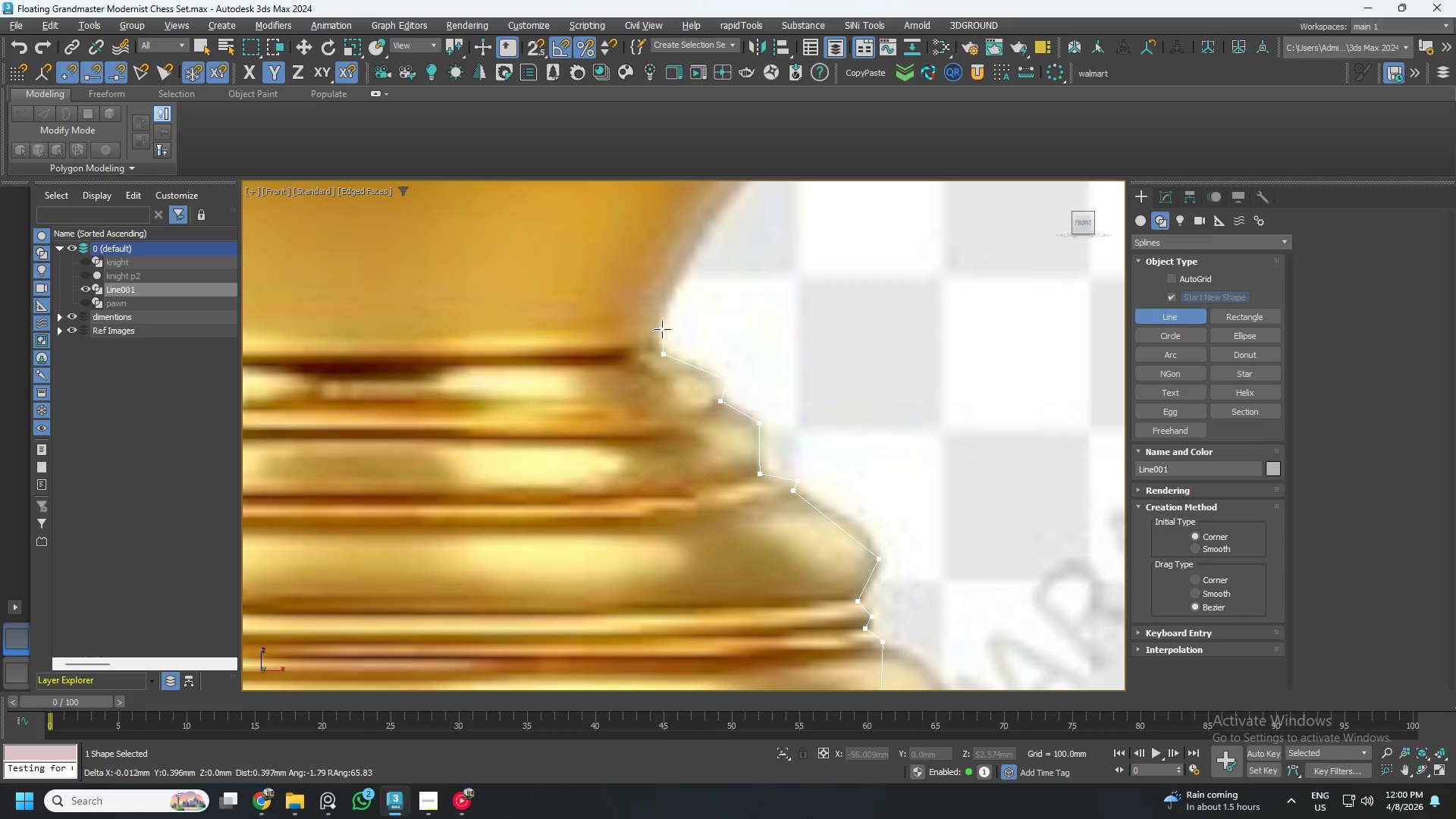 
left_click([662, 328])
 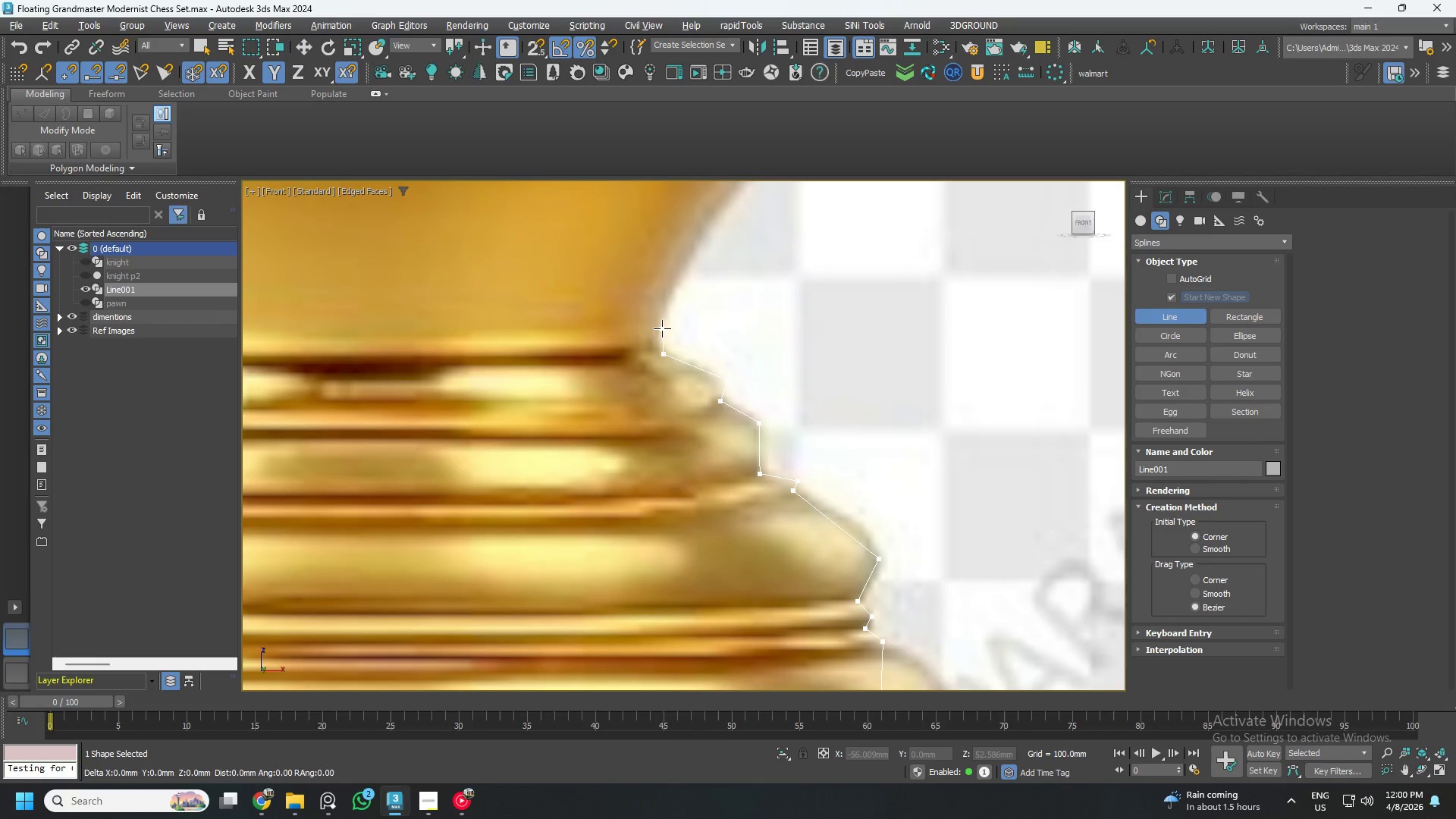 
scroll: coordinate [672, 344], scroll_direction: down, amount: 2.0
 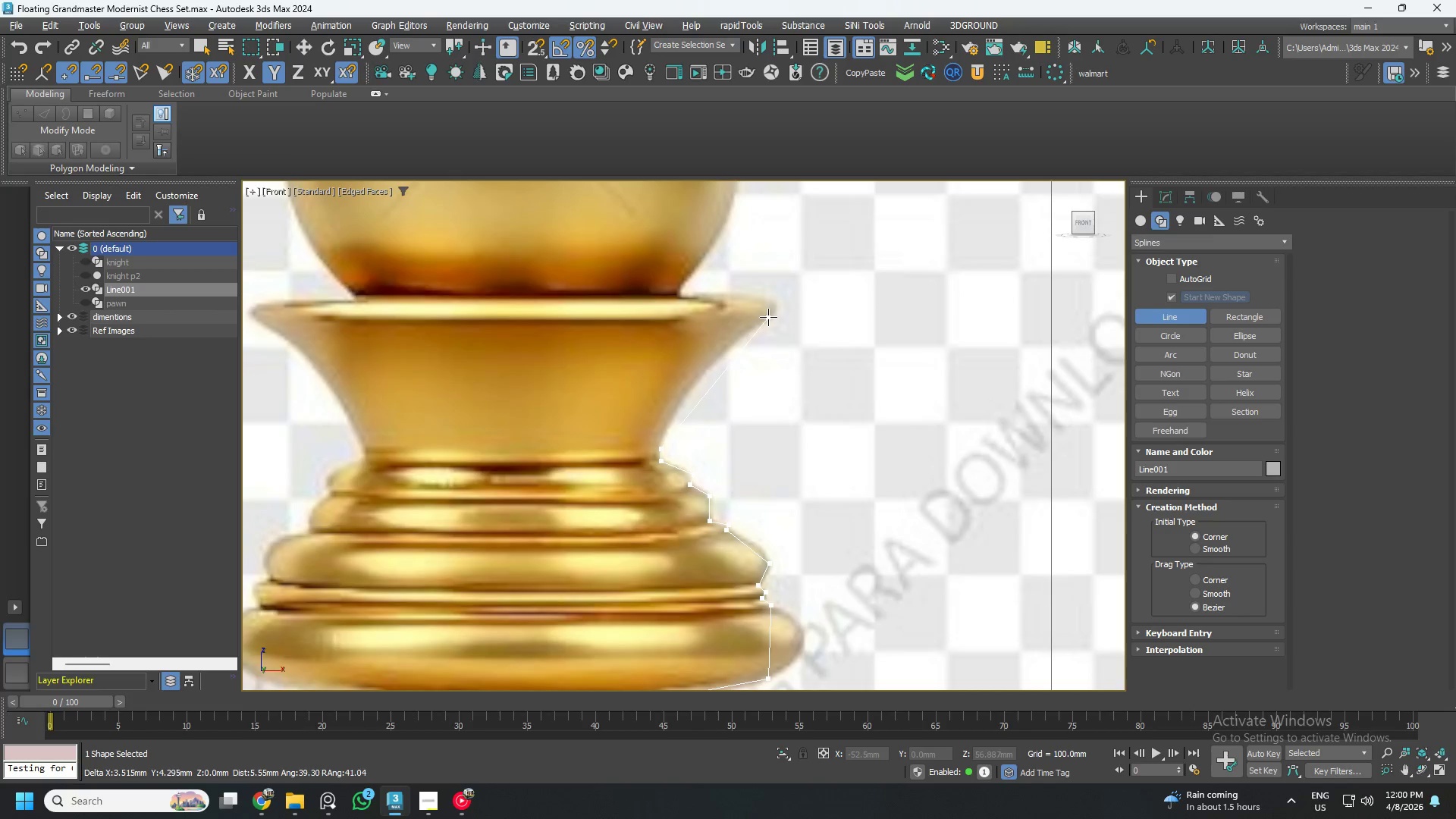 
scroll: coordinate [780, 312], scroll_direction: up, amount: 3.0
 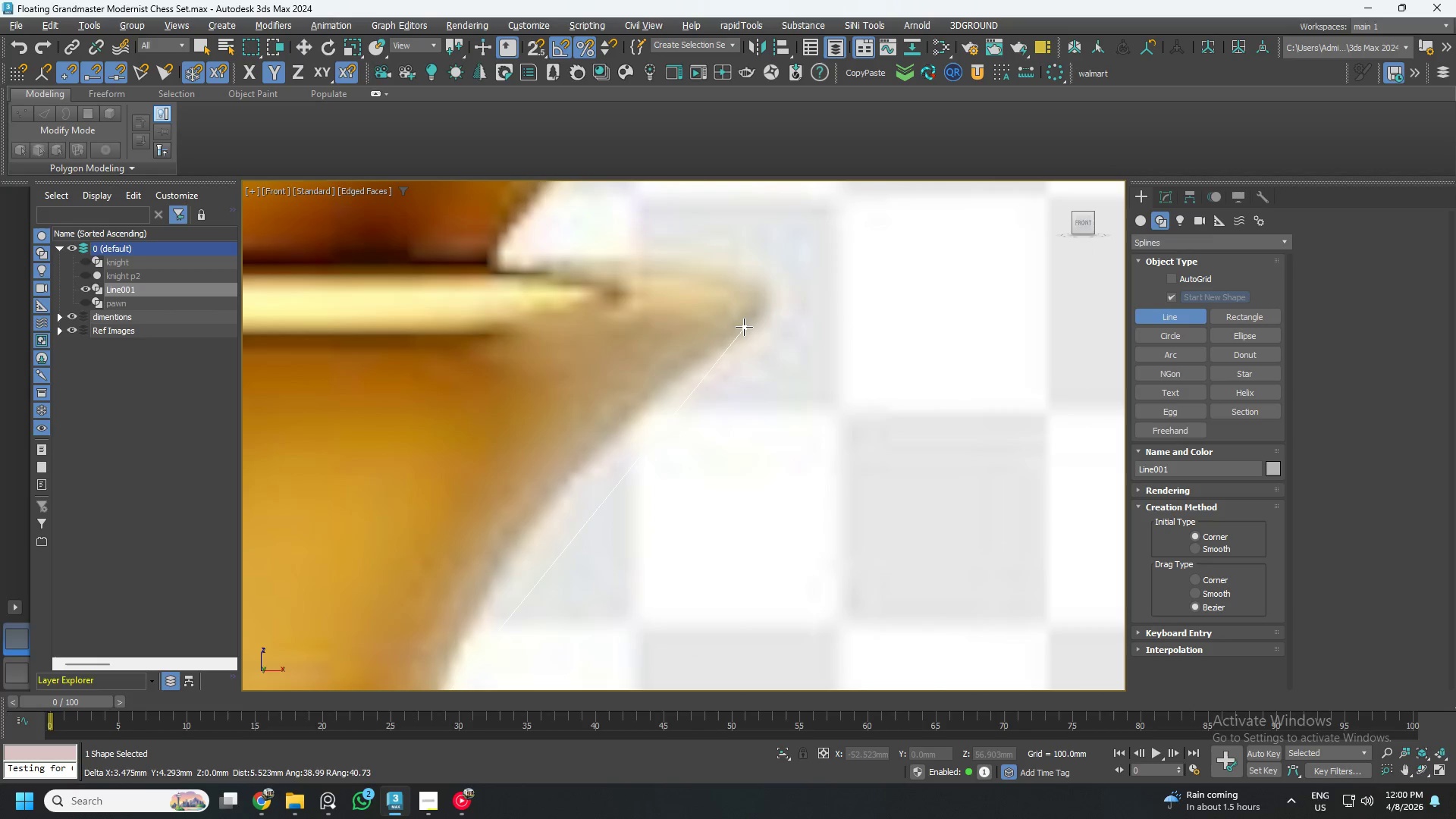 
left_click([742, 328])
 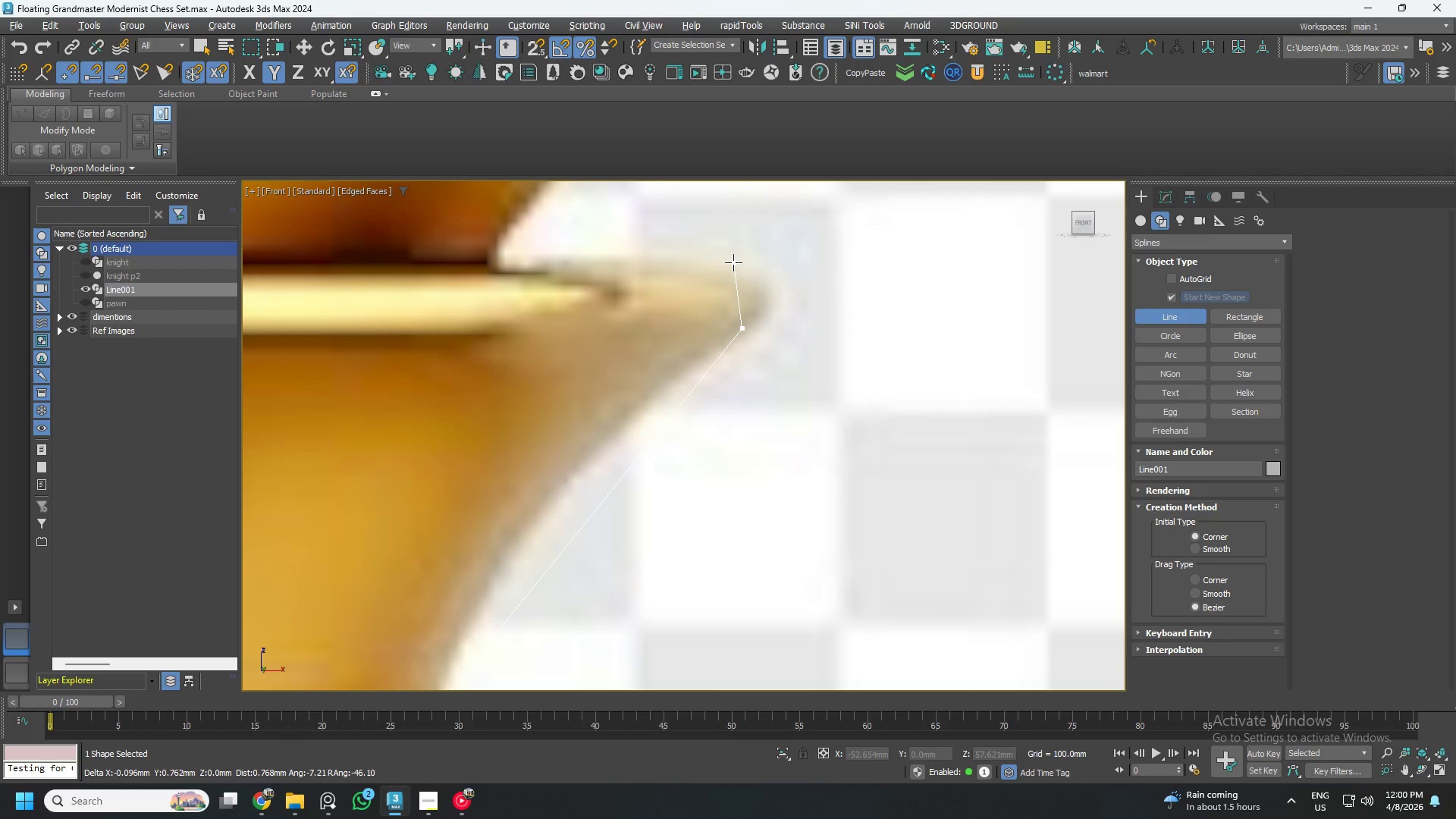 
left_click([763, 281])
 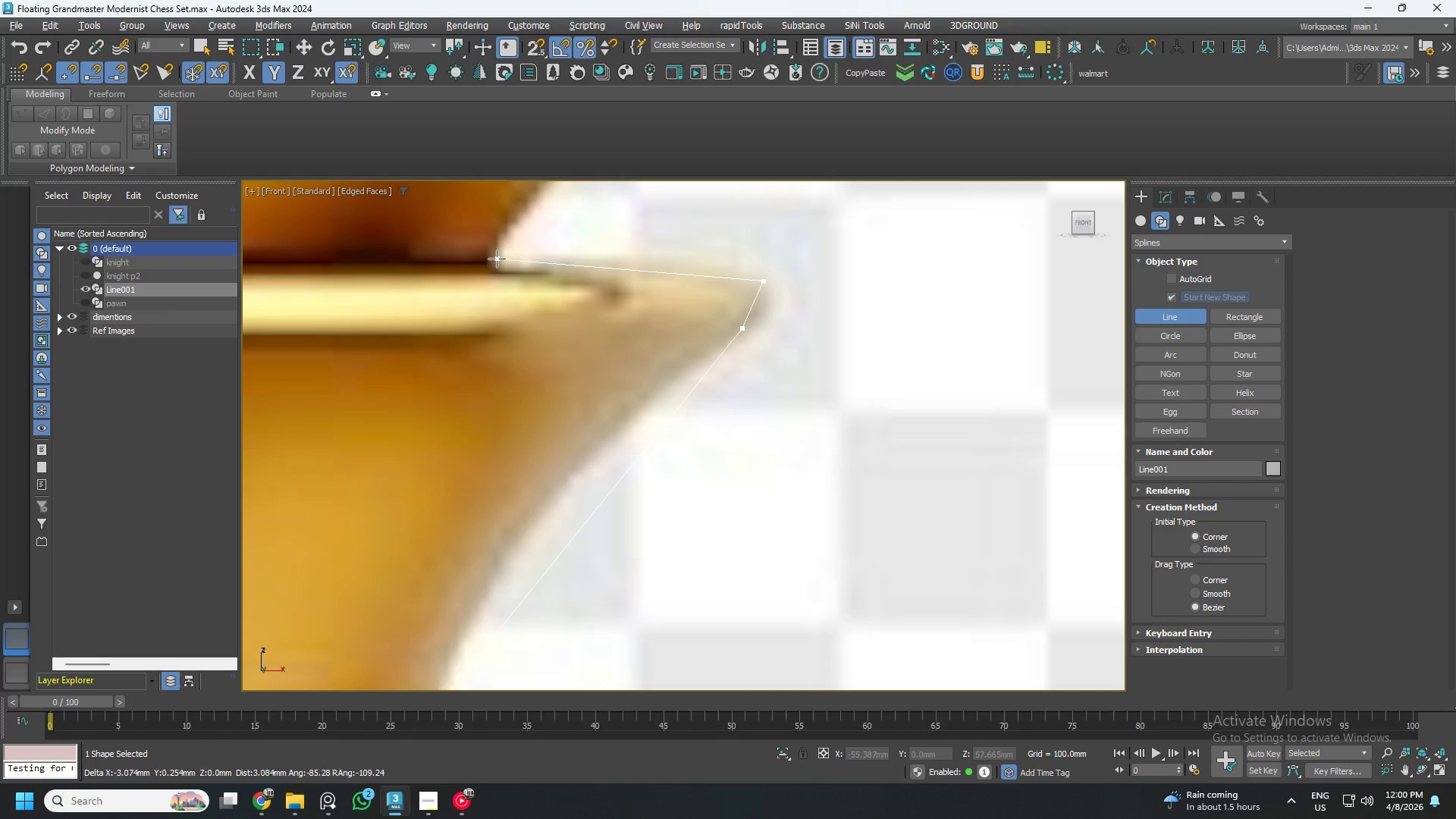 
left_click([494, 265])
 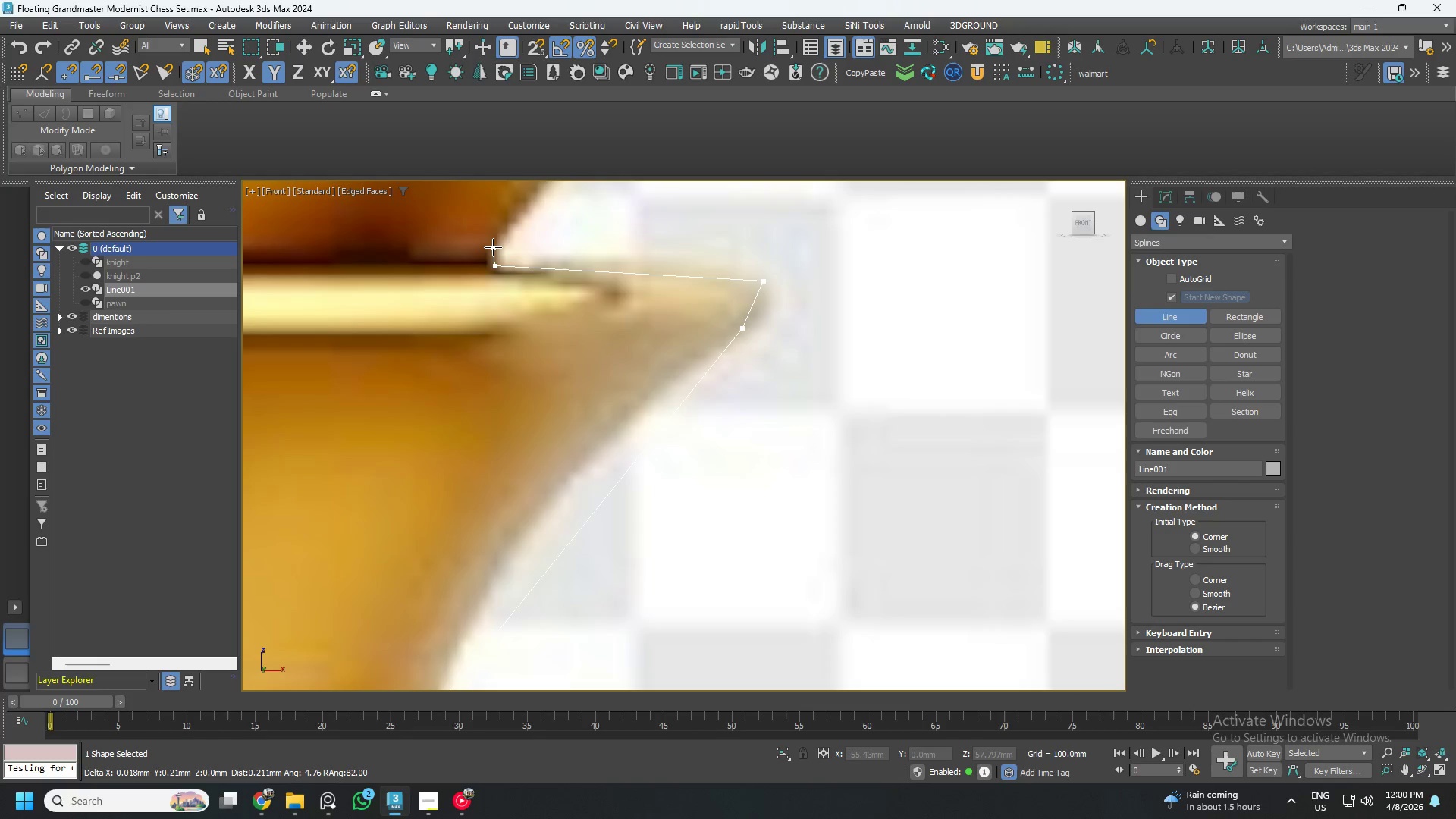 
left_click([493, 247])
 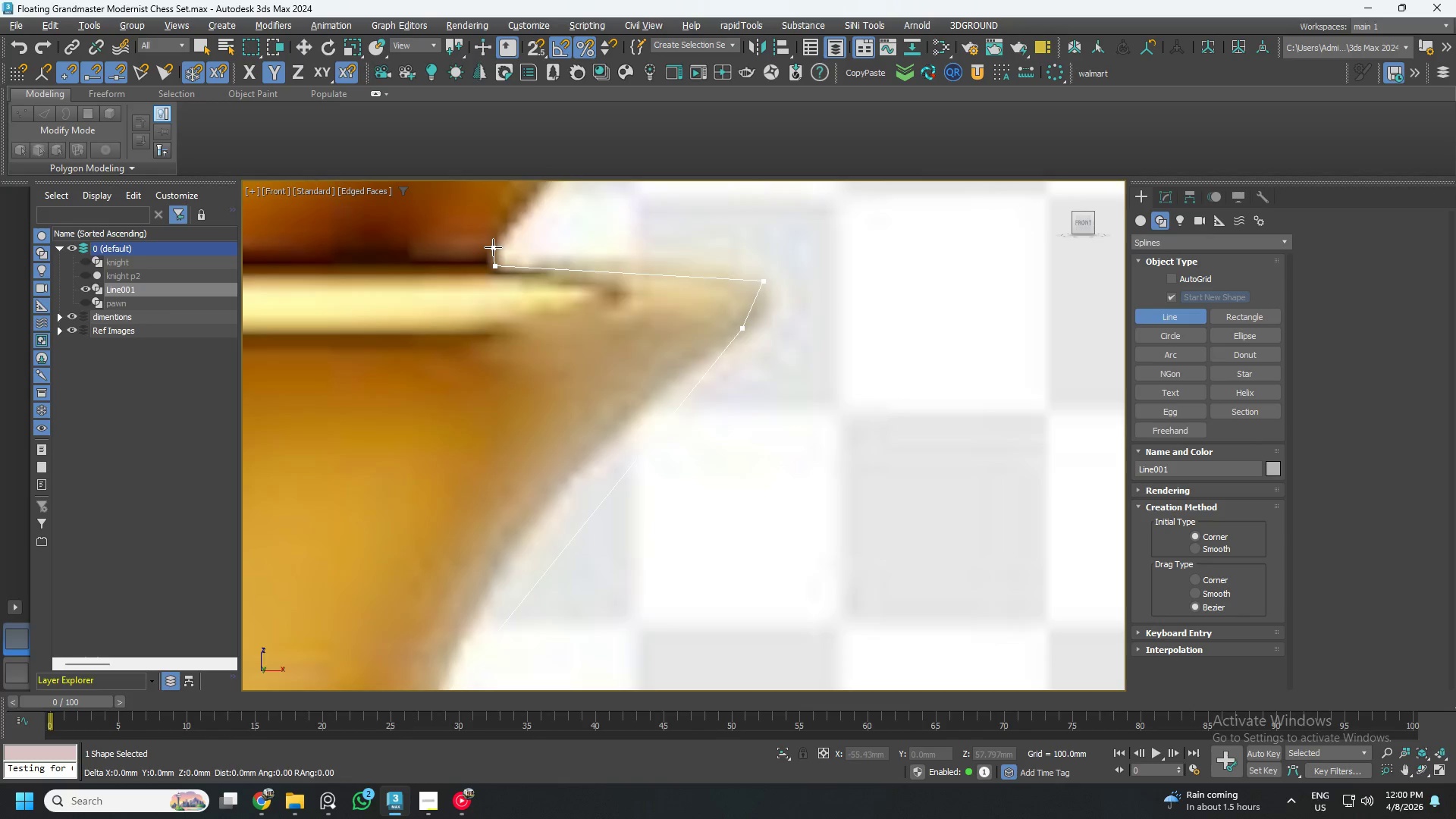 
scroll: coordinate [500, 262], scroll_direction: down, amount: 4.0
 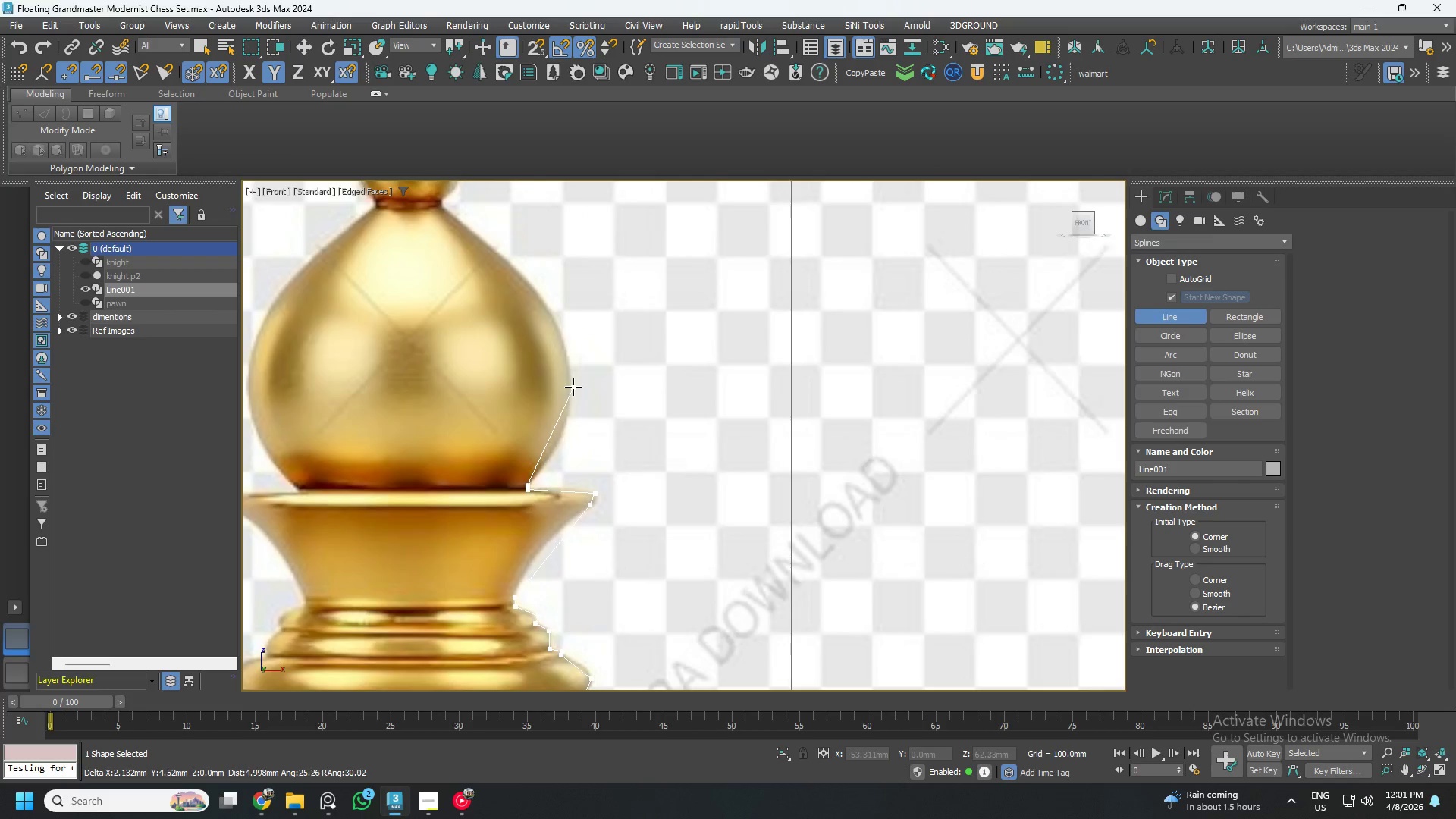 
left_click([572, 378])
 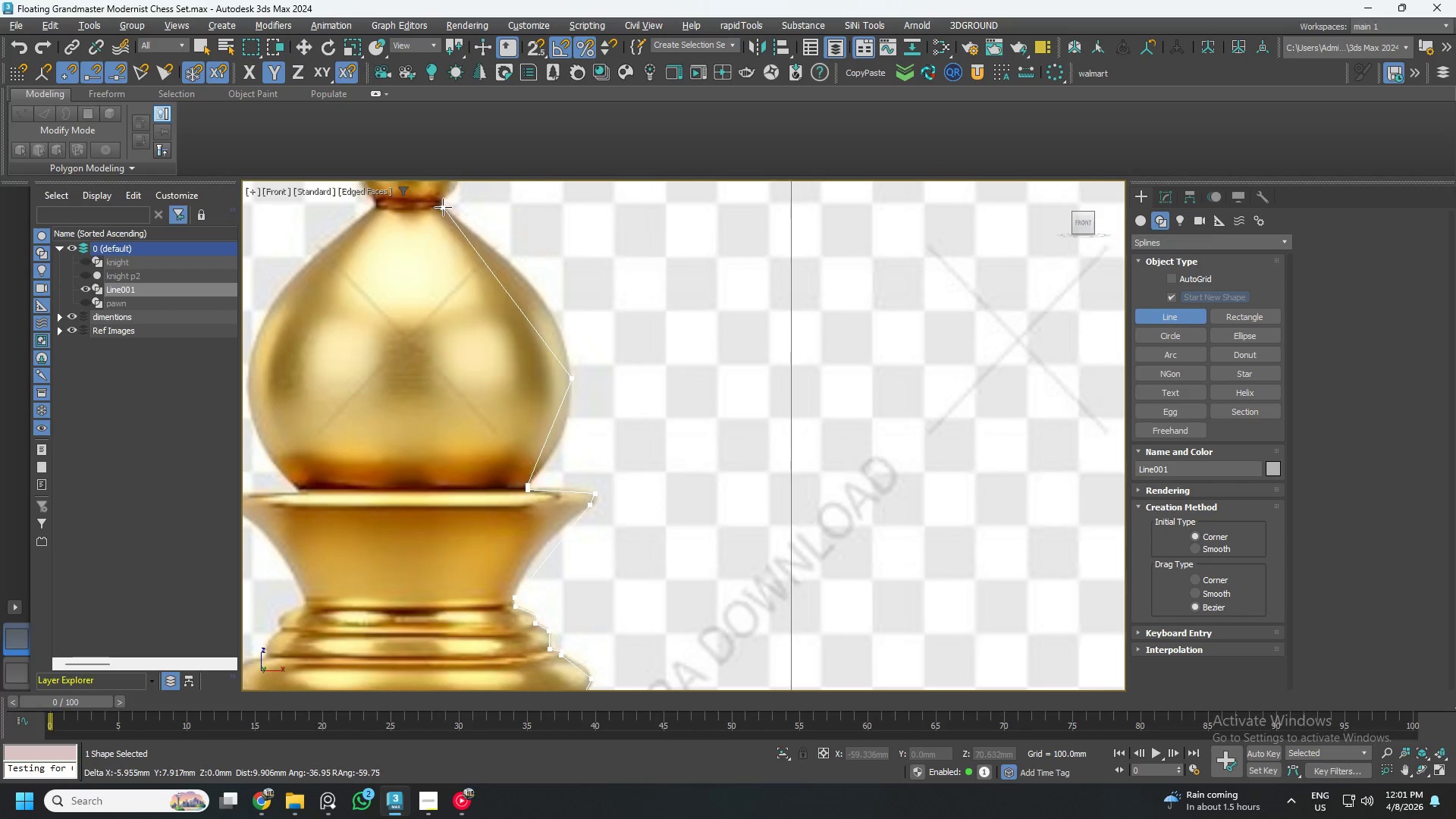 
left_click([443, 207])
 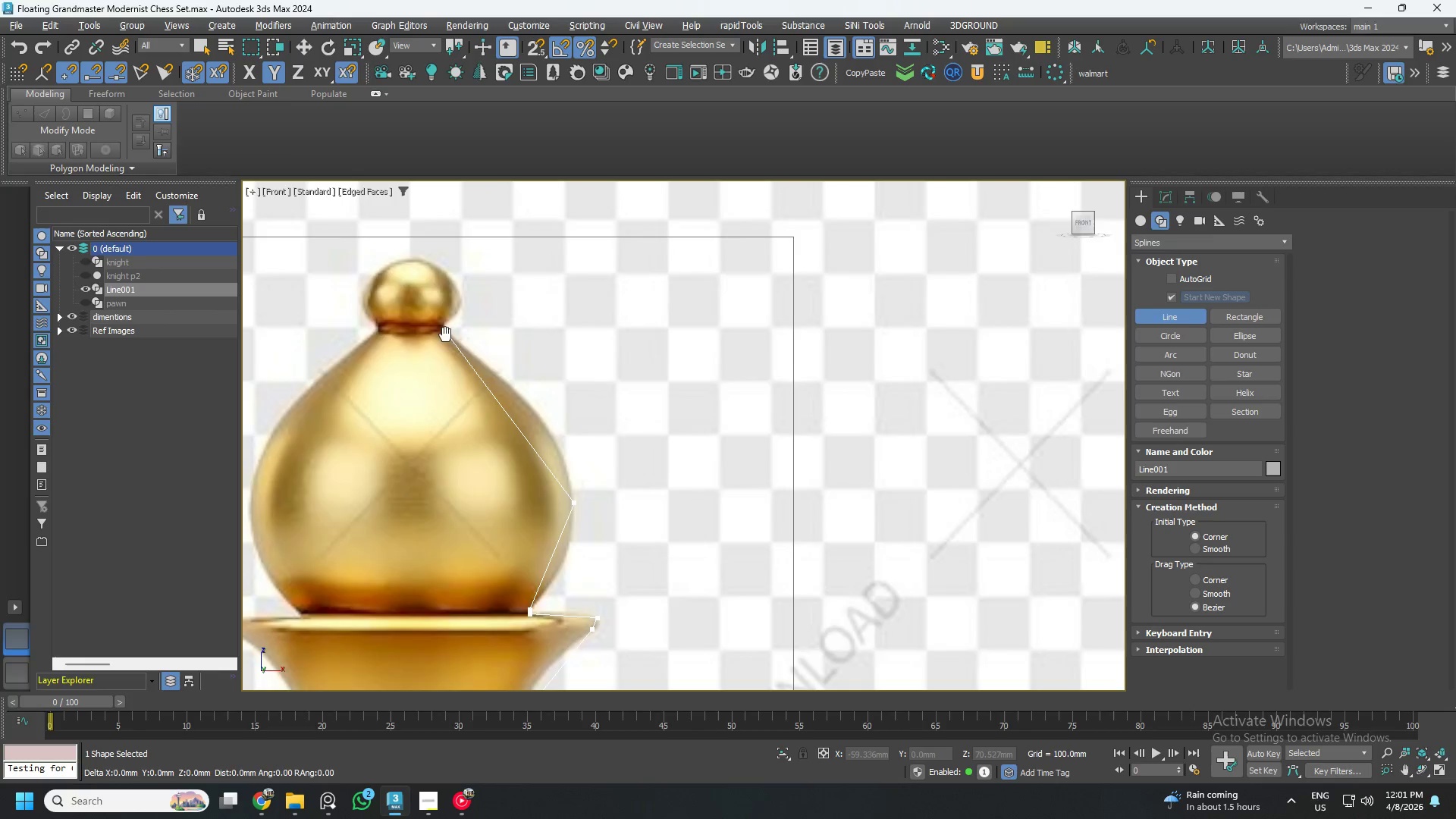 
scroll: coordinate [441, 330], scroll_direction: up, amount: 6.0
 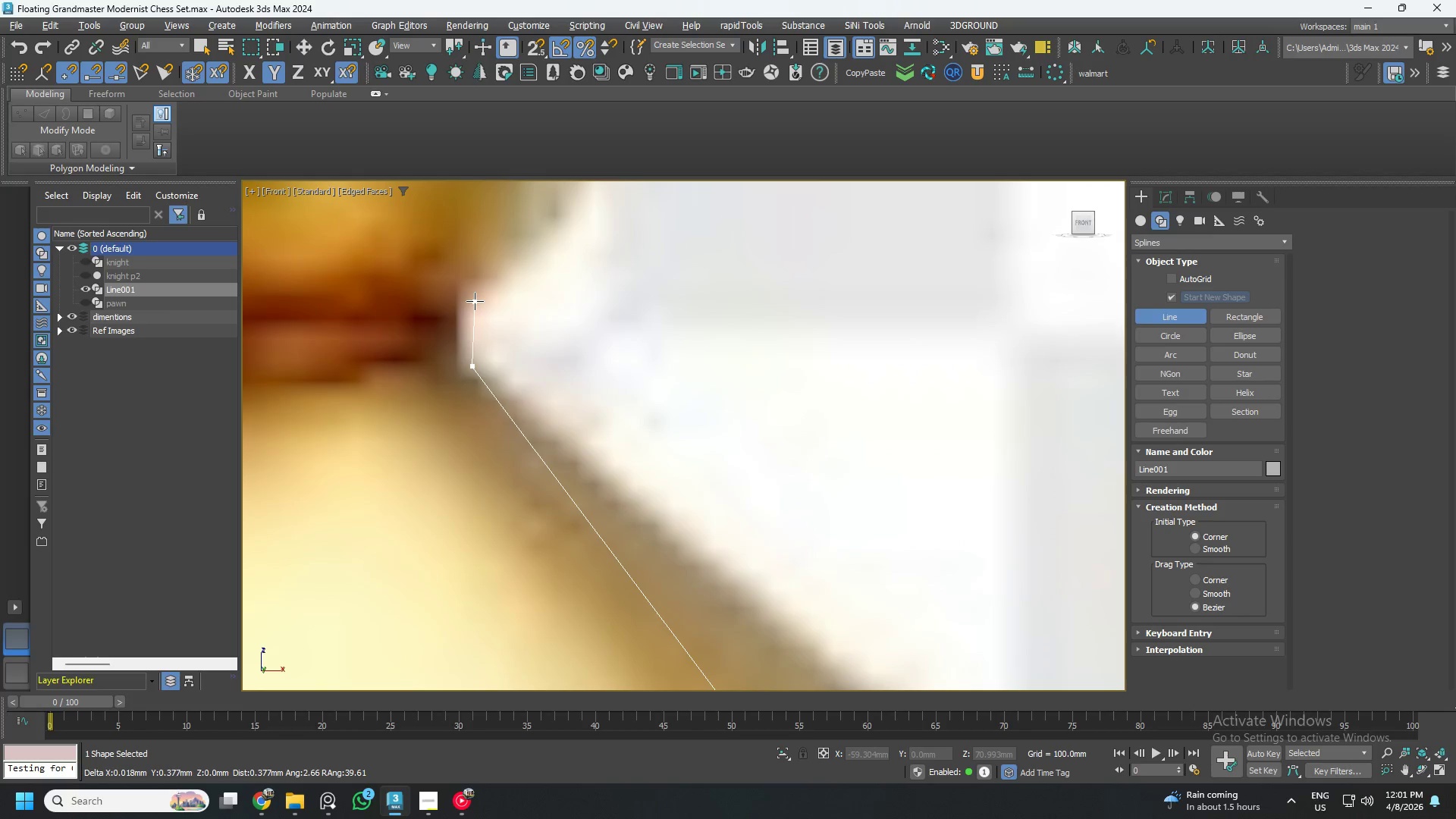 
left_click([472, 299])
 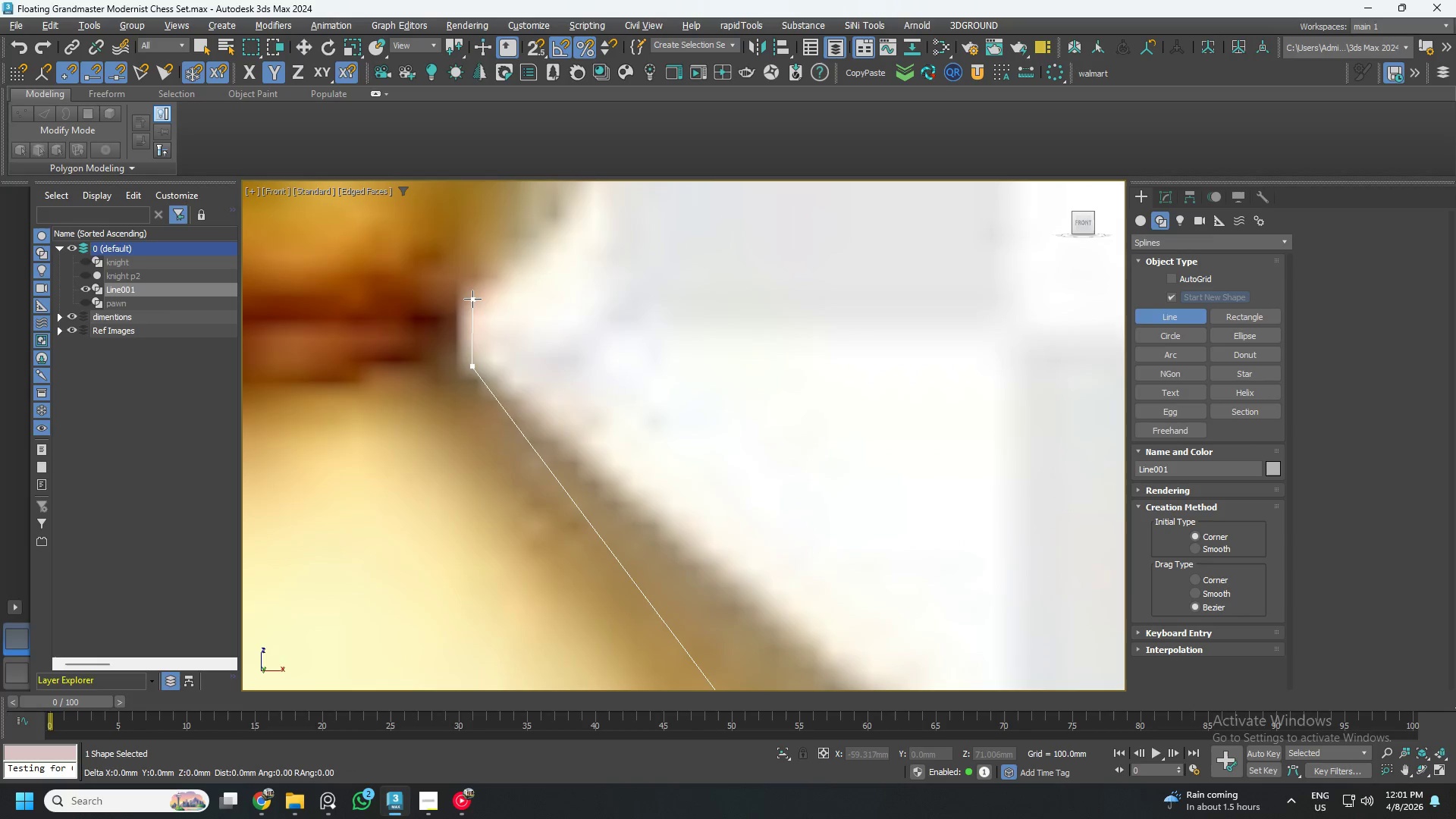 
scroll: coordinate [472, 299], scroll_direction: down, amount: 4.0
 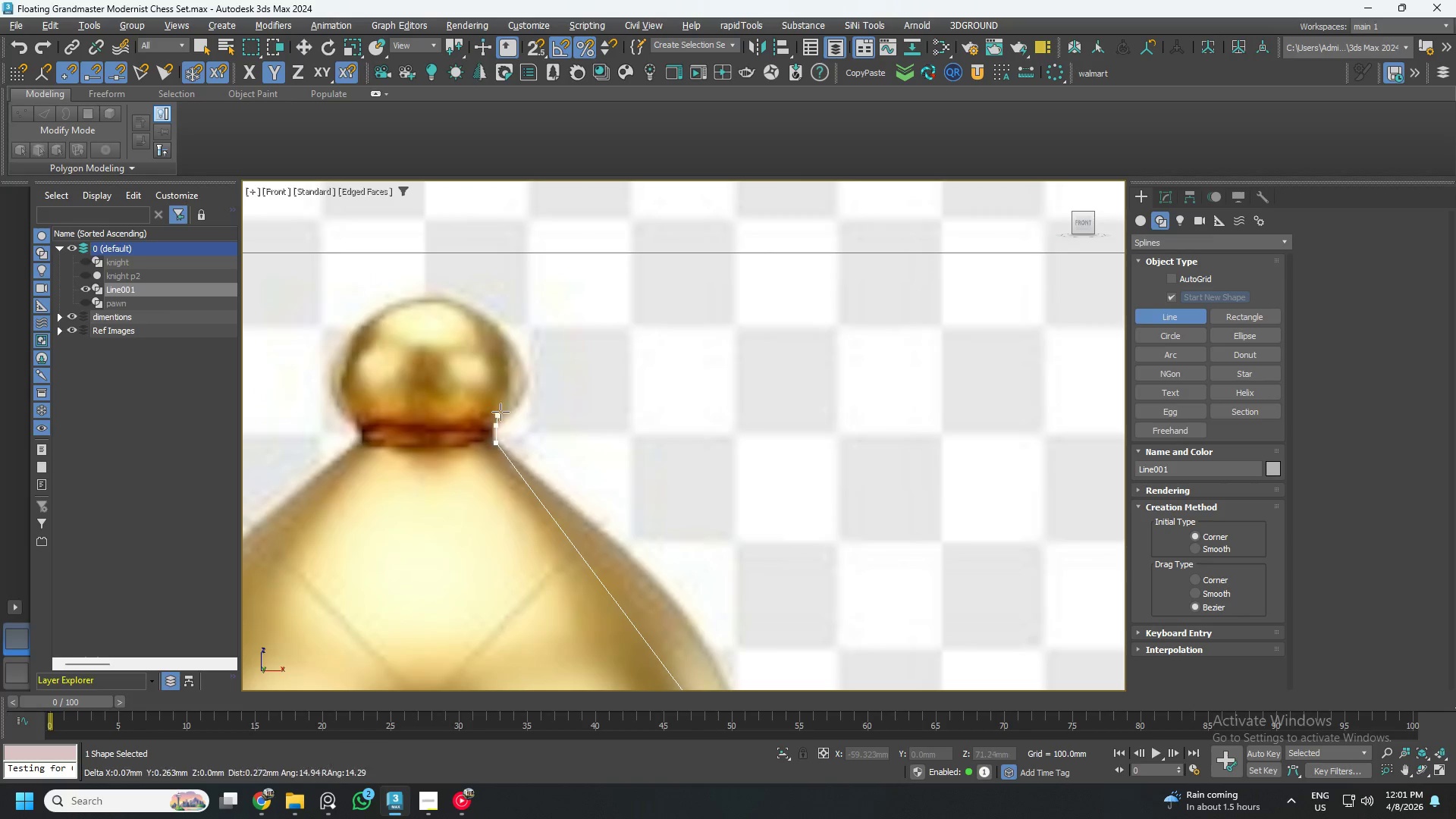 
scroll: coordinate [516, 388], scroll_direction: up, amount: 2.0
 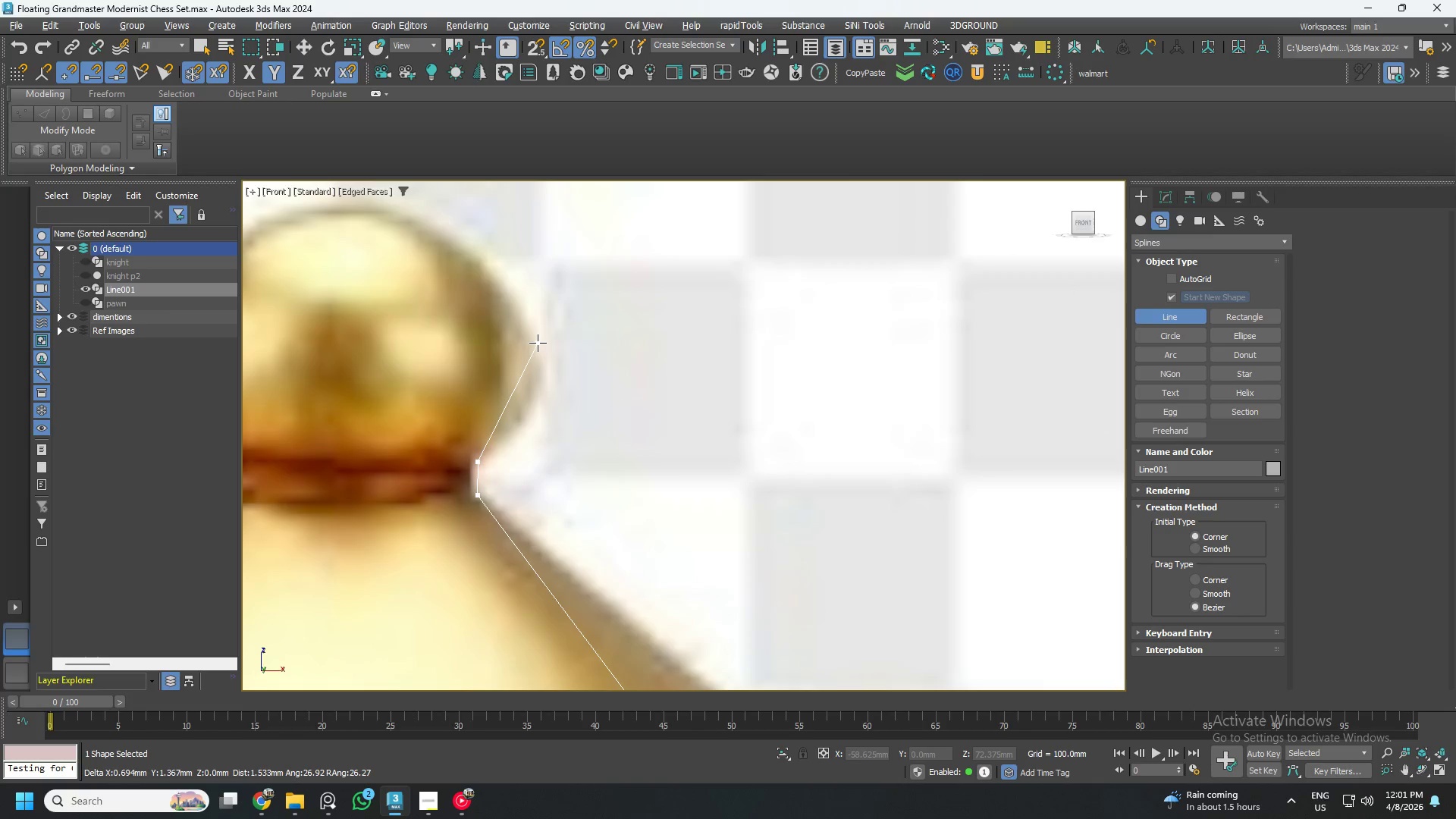 
left_click([534, 344])
 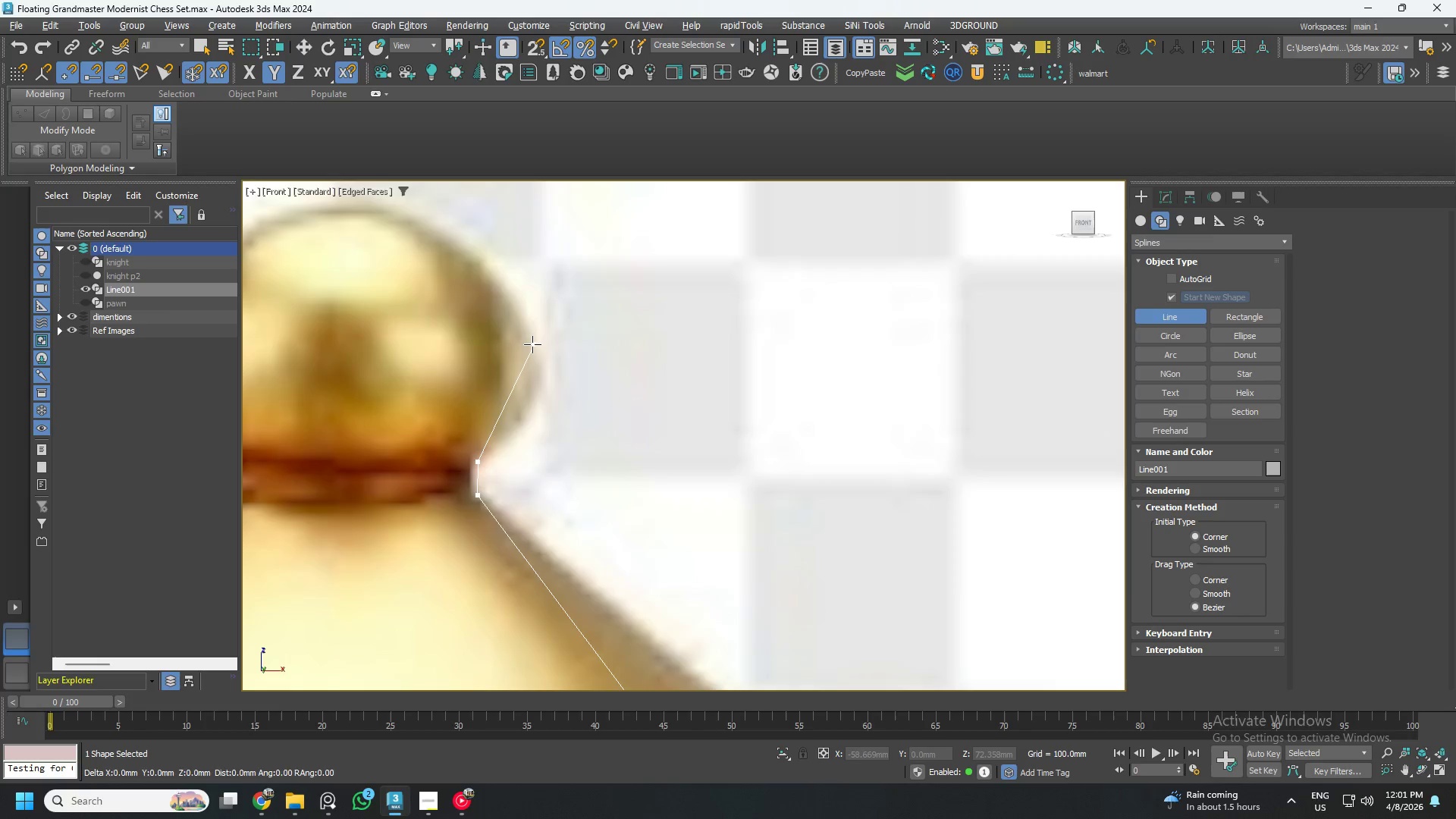 
scroll: coordinate [517, 333], scroll_direction: down, amount: 2.0
 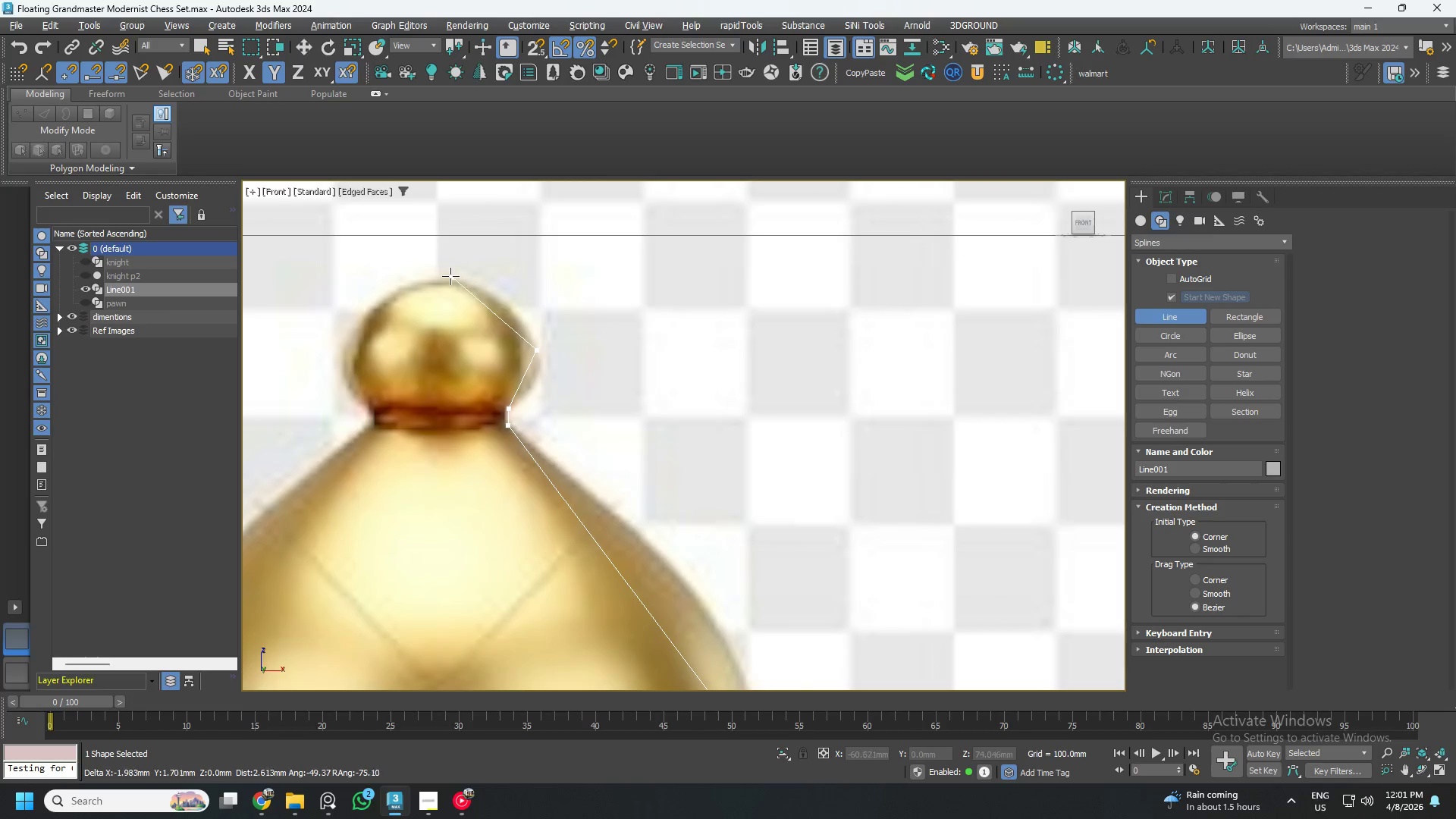 
scroll: coordinate [438, 276], scroll_direction: up, amount: 2.0
 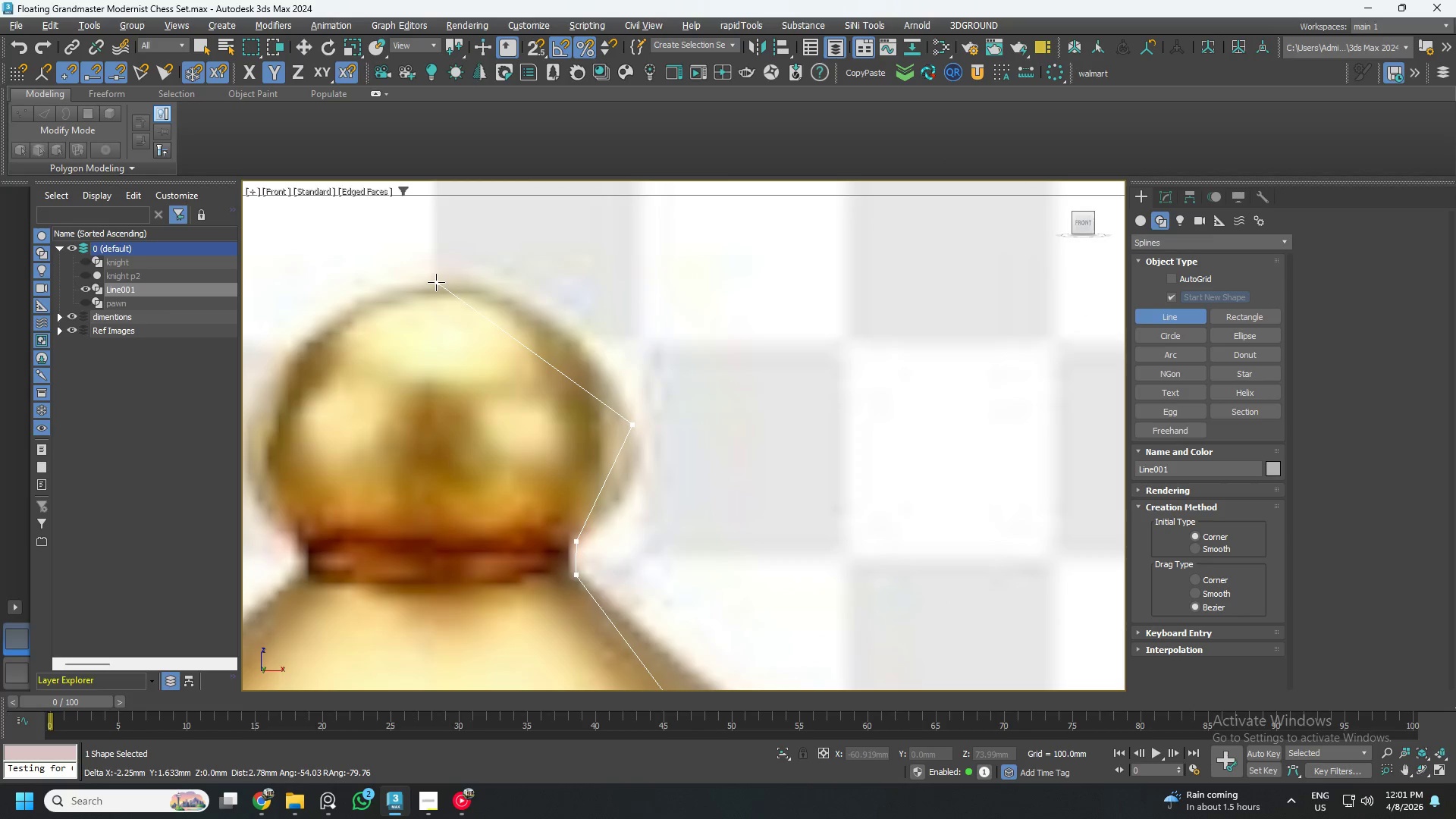 
left_click([435, 281])
 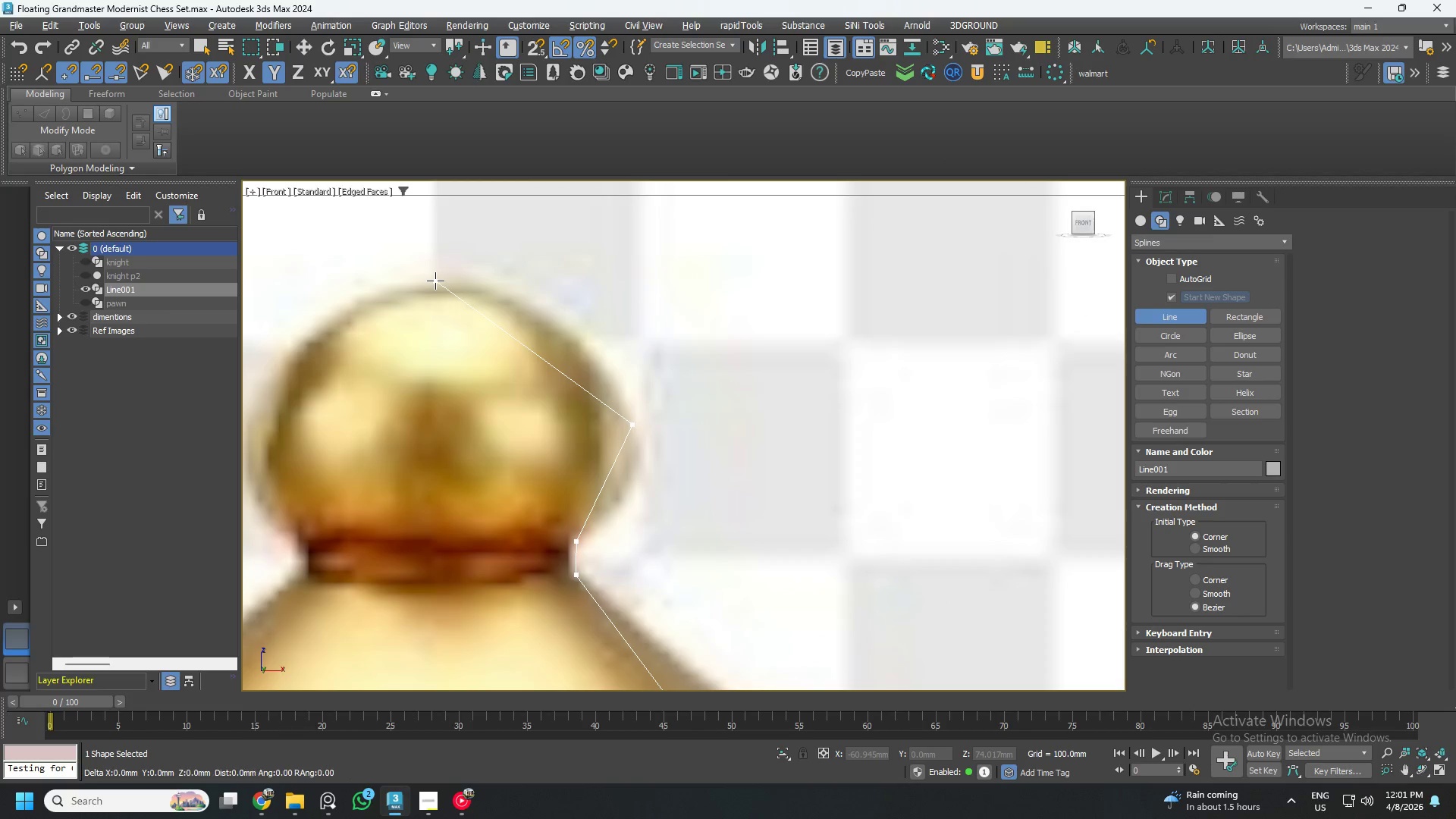 
scroll: coordinate [423, 540], scroll_direction: down, amount: 10.0
 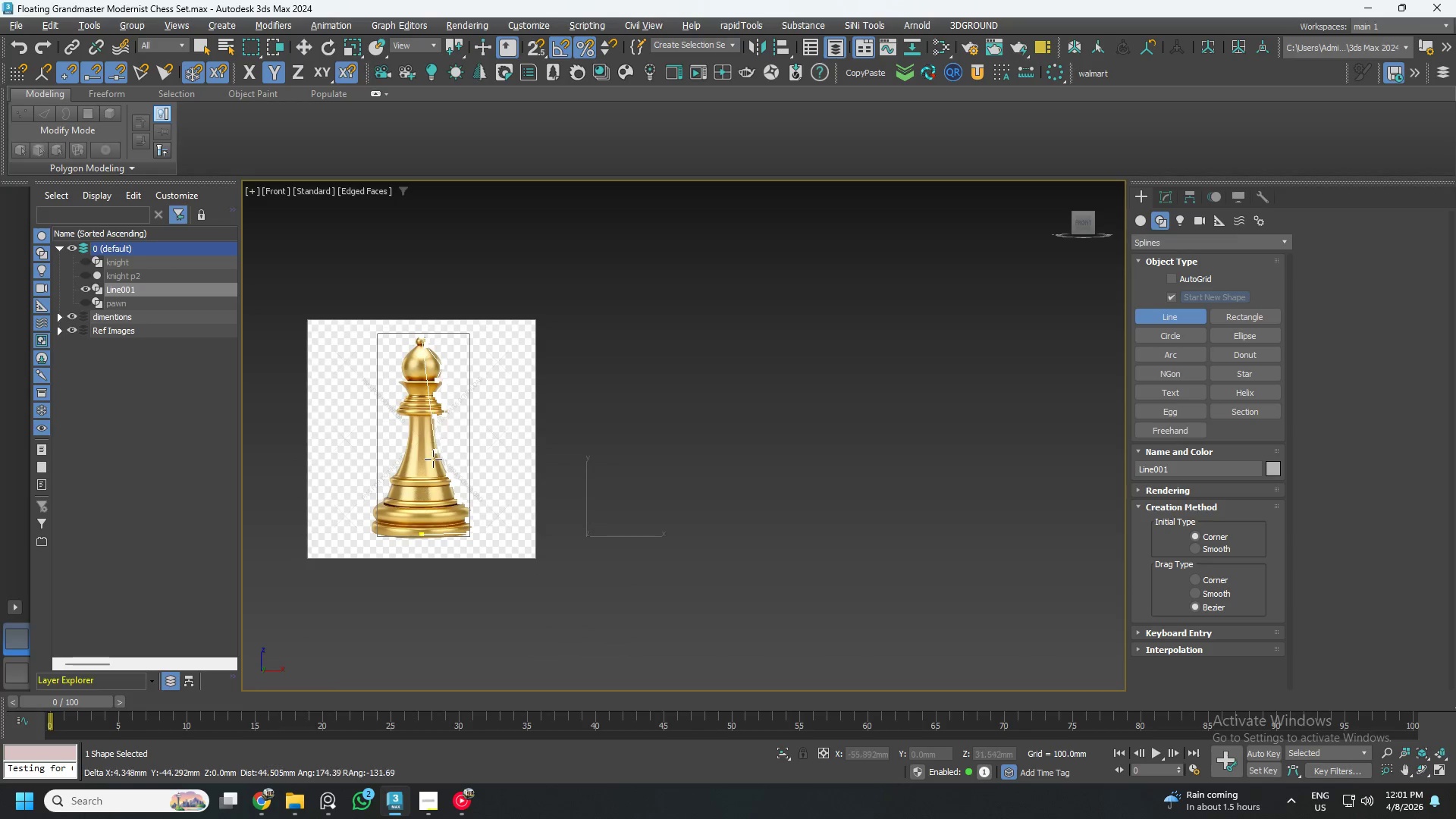 
scroll: coordinate [418, 529], scroll_direction: up, amount: 6.0
 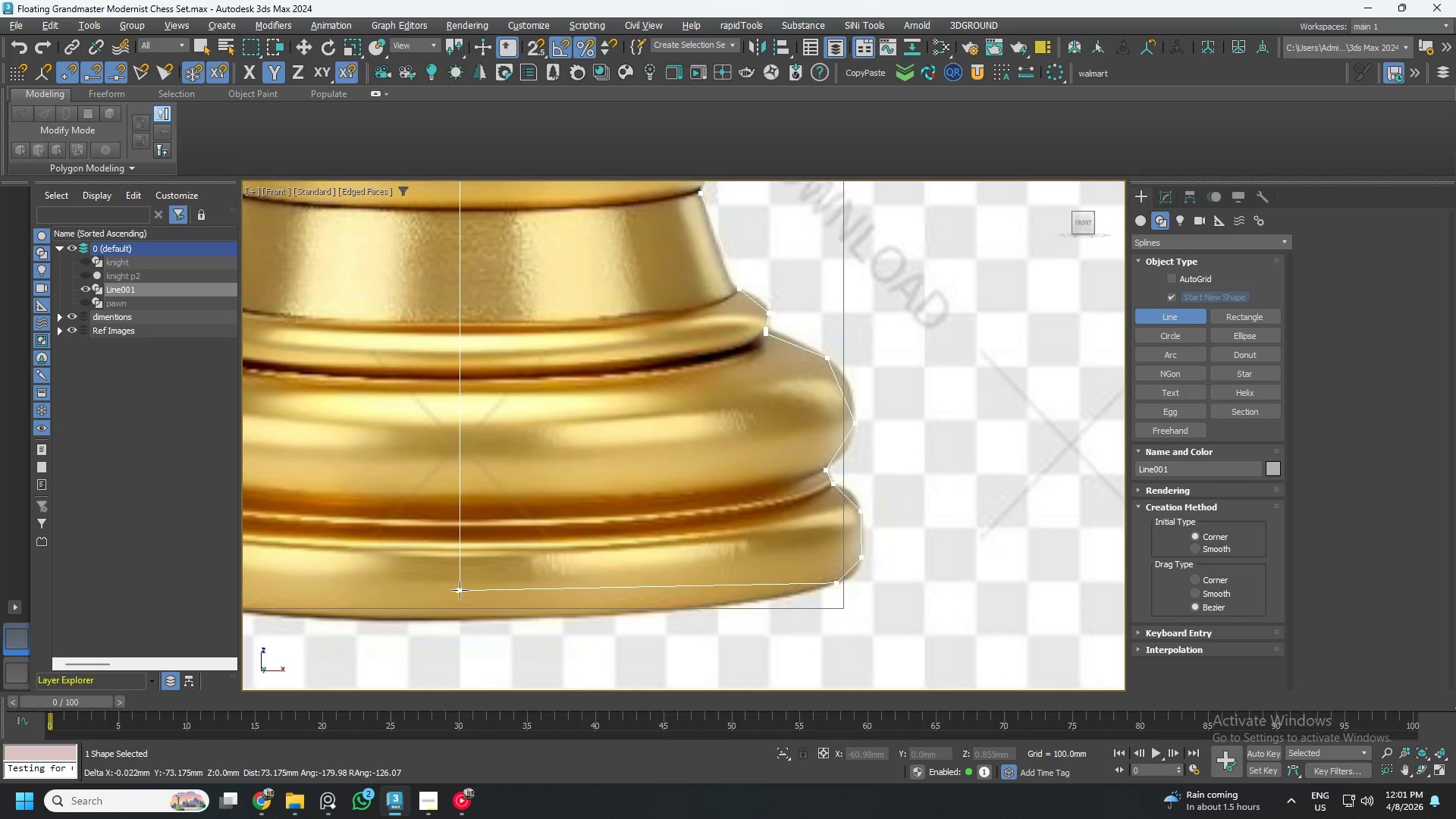 
left_click([457, 590])
 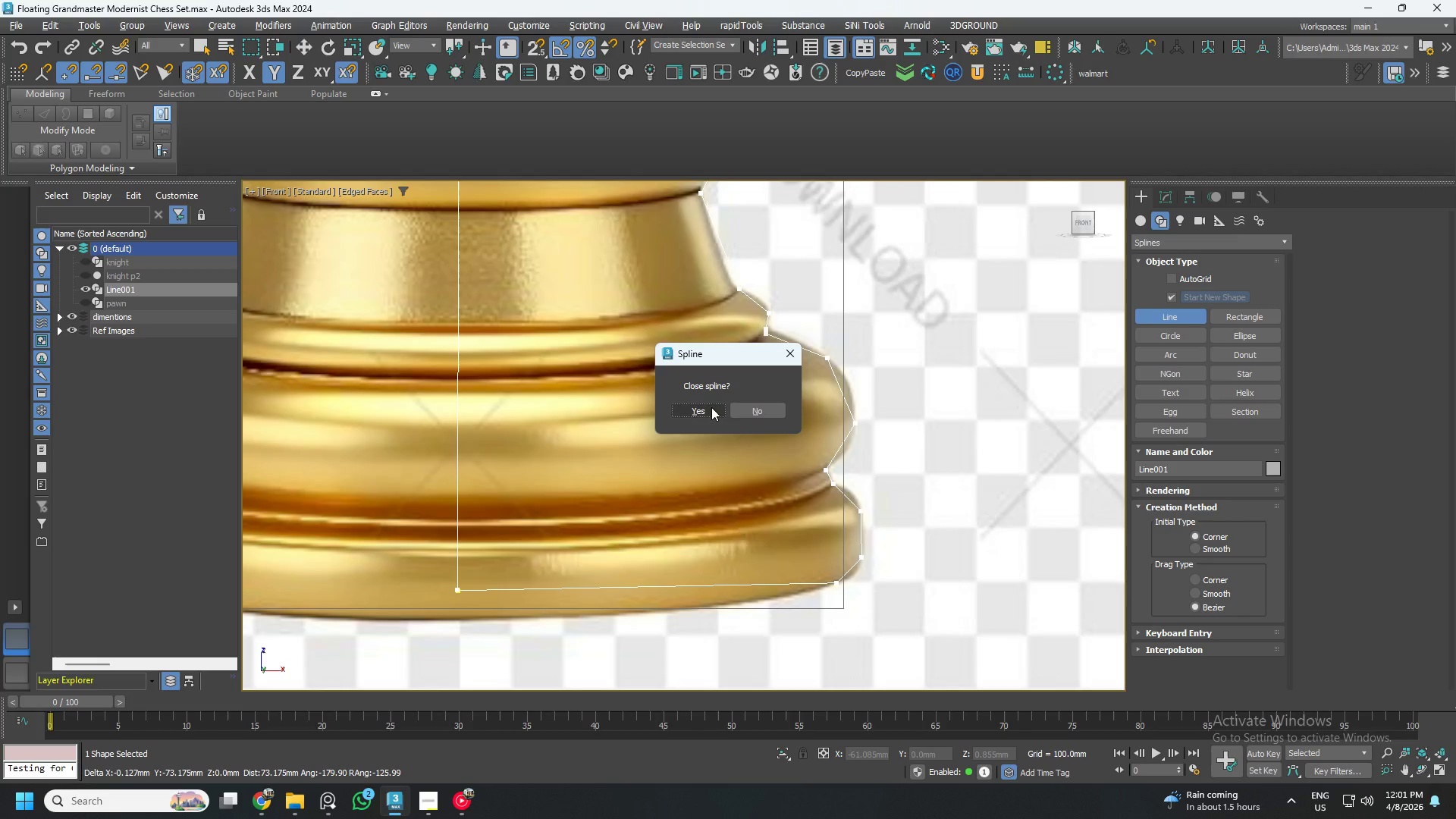 
left_click([711, 407])
 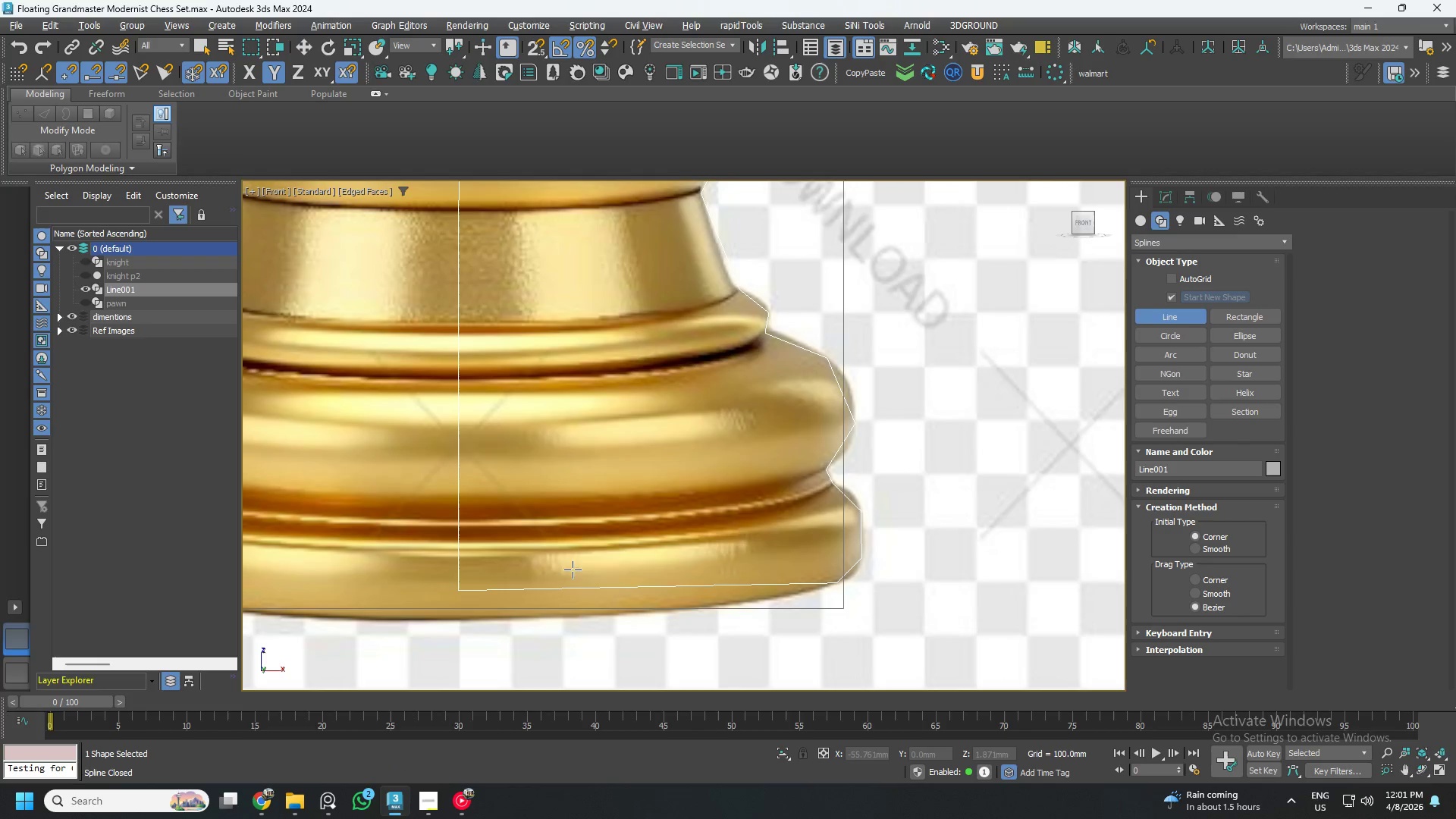 
key(1)
 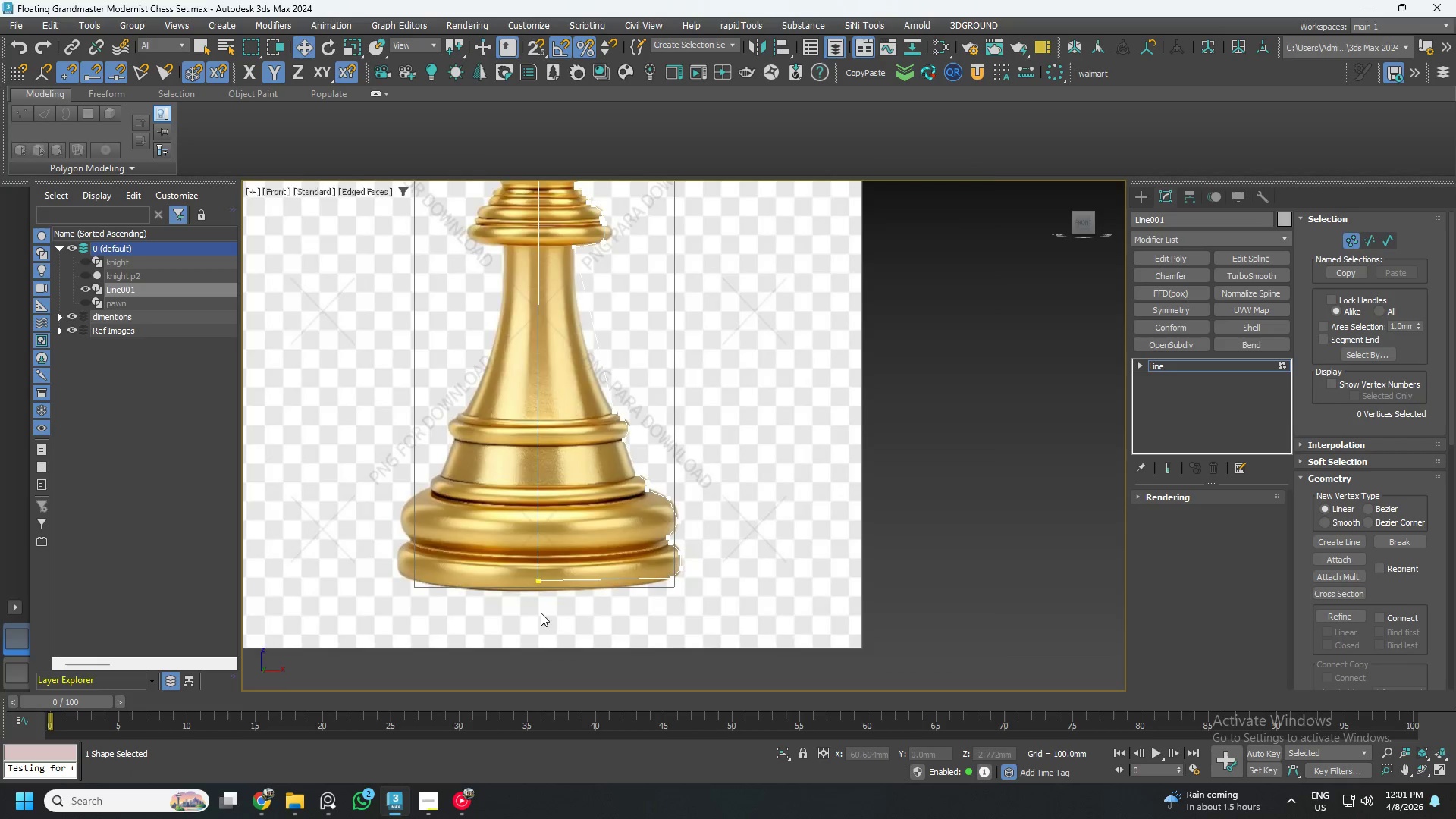 
scroll: coordinate [582, 575], scroll_direction: down, amount: 3.0
 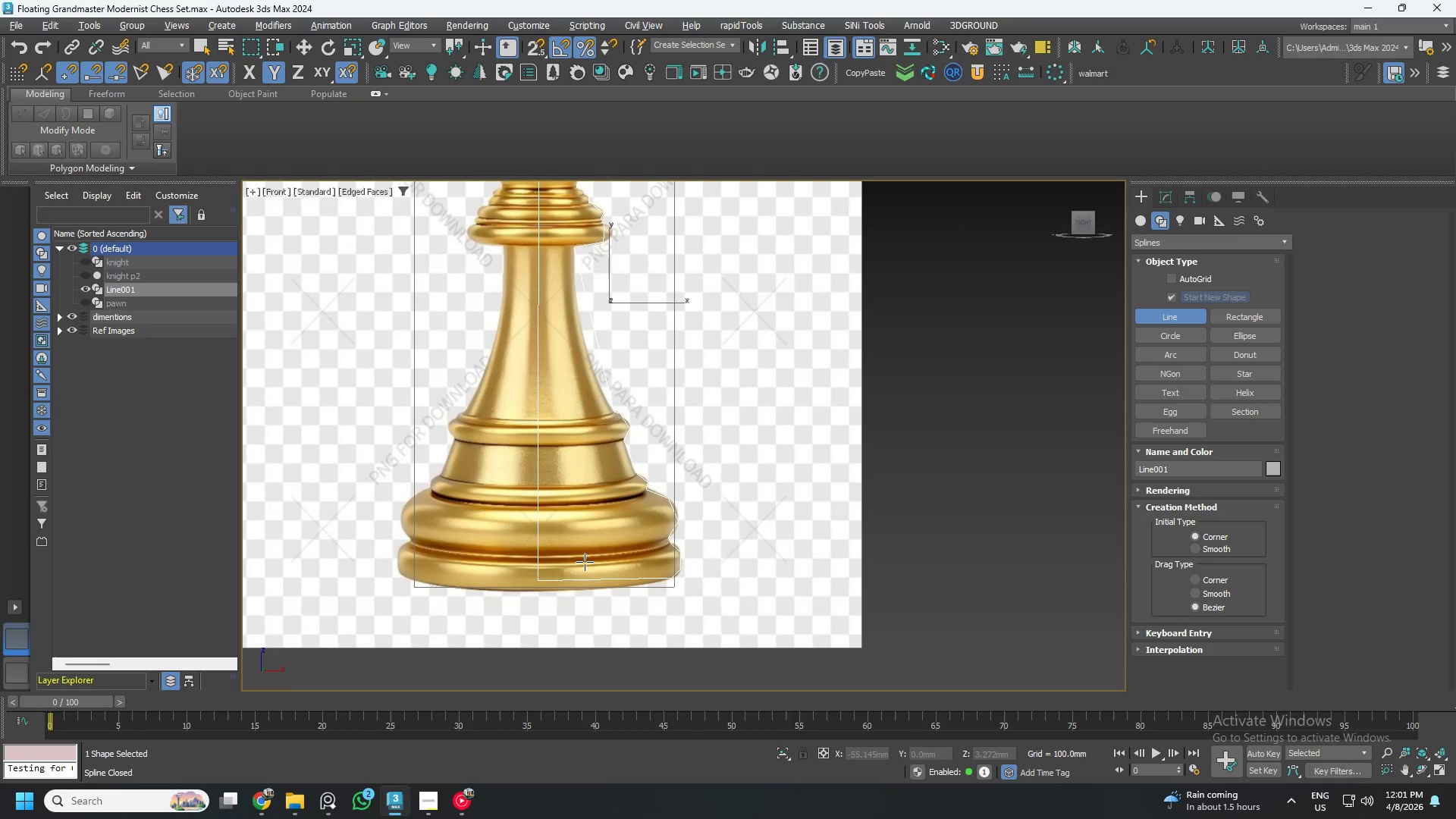 
left_click_drag(start_coordinate=[571, 628], to_coordinate=[466, 504])
 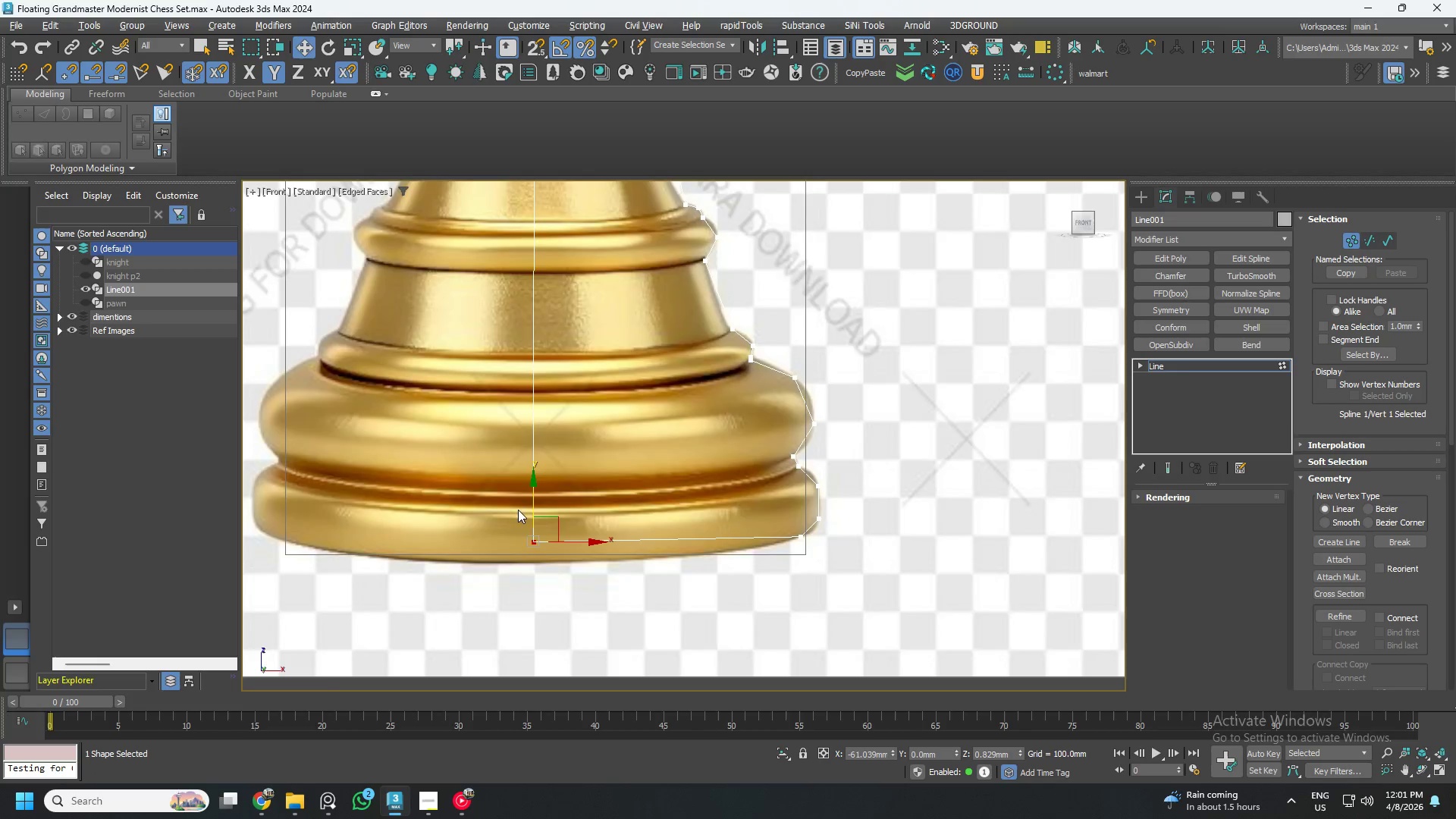 
scroll: coordinate [542, 619], scroll_direction: up, amount: 2.0
 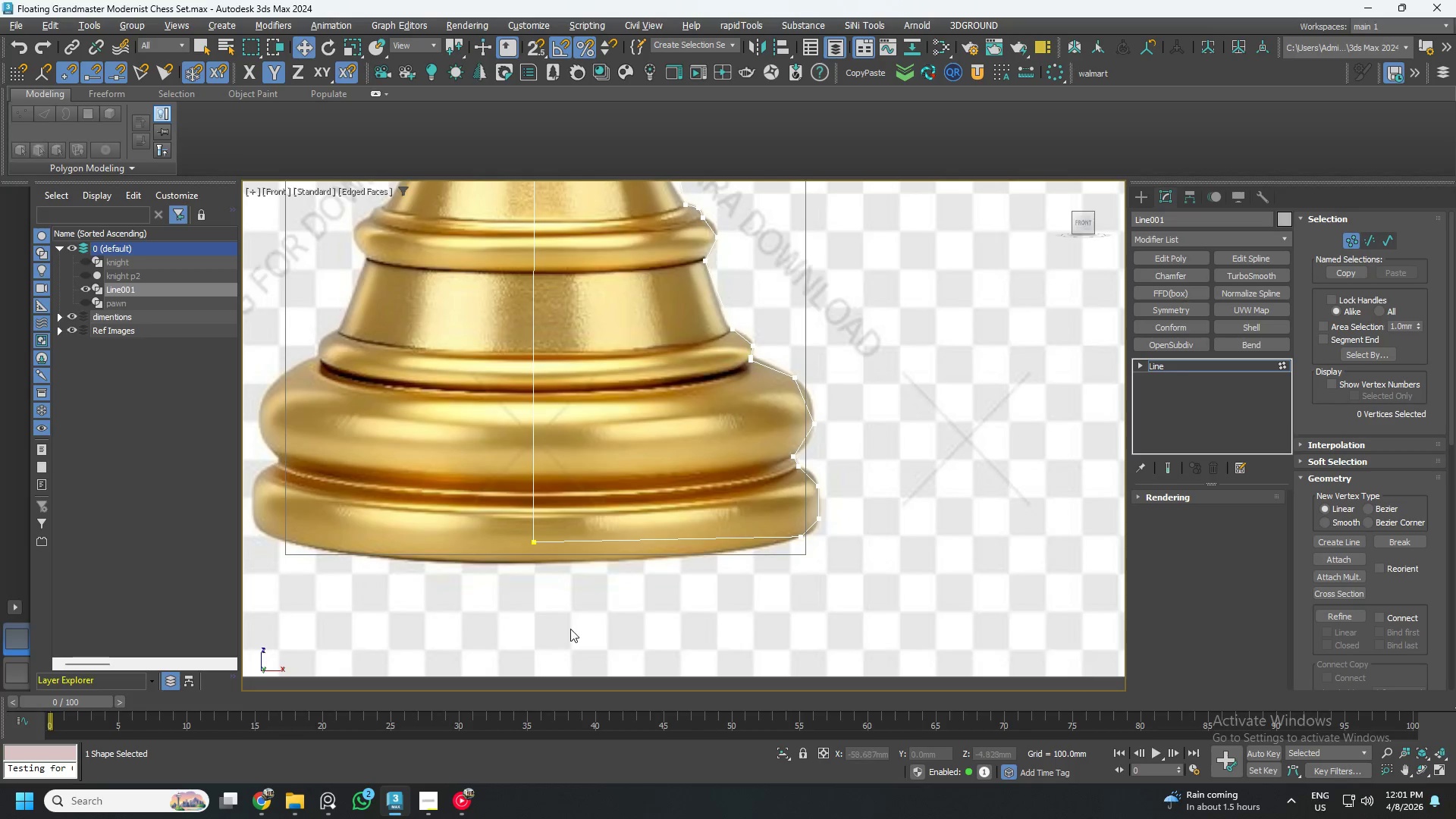 
scroll: coordinate [535, 526], scroll_direction: down, amount: 2.0
 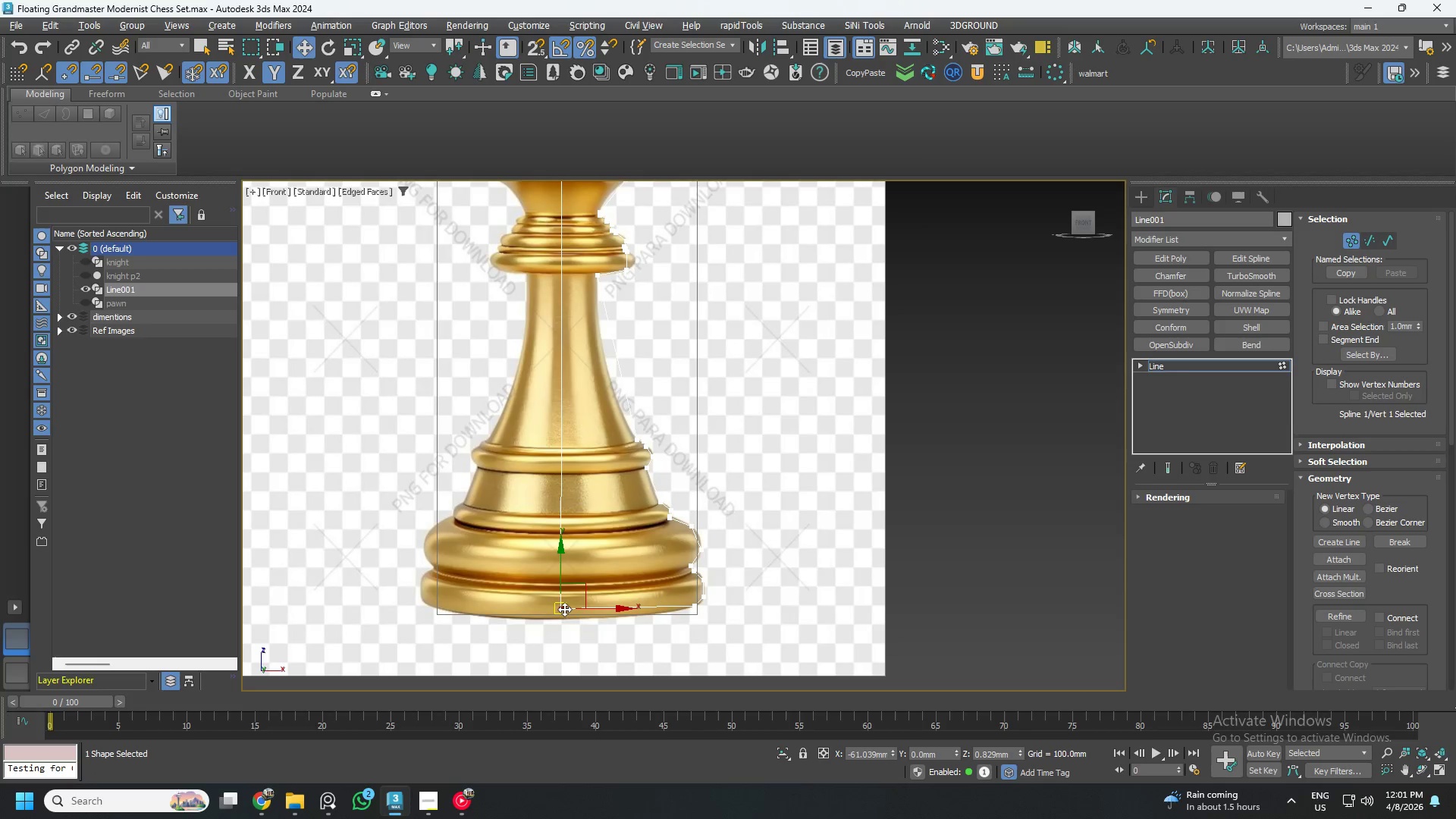 
key(S)
 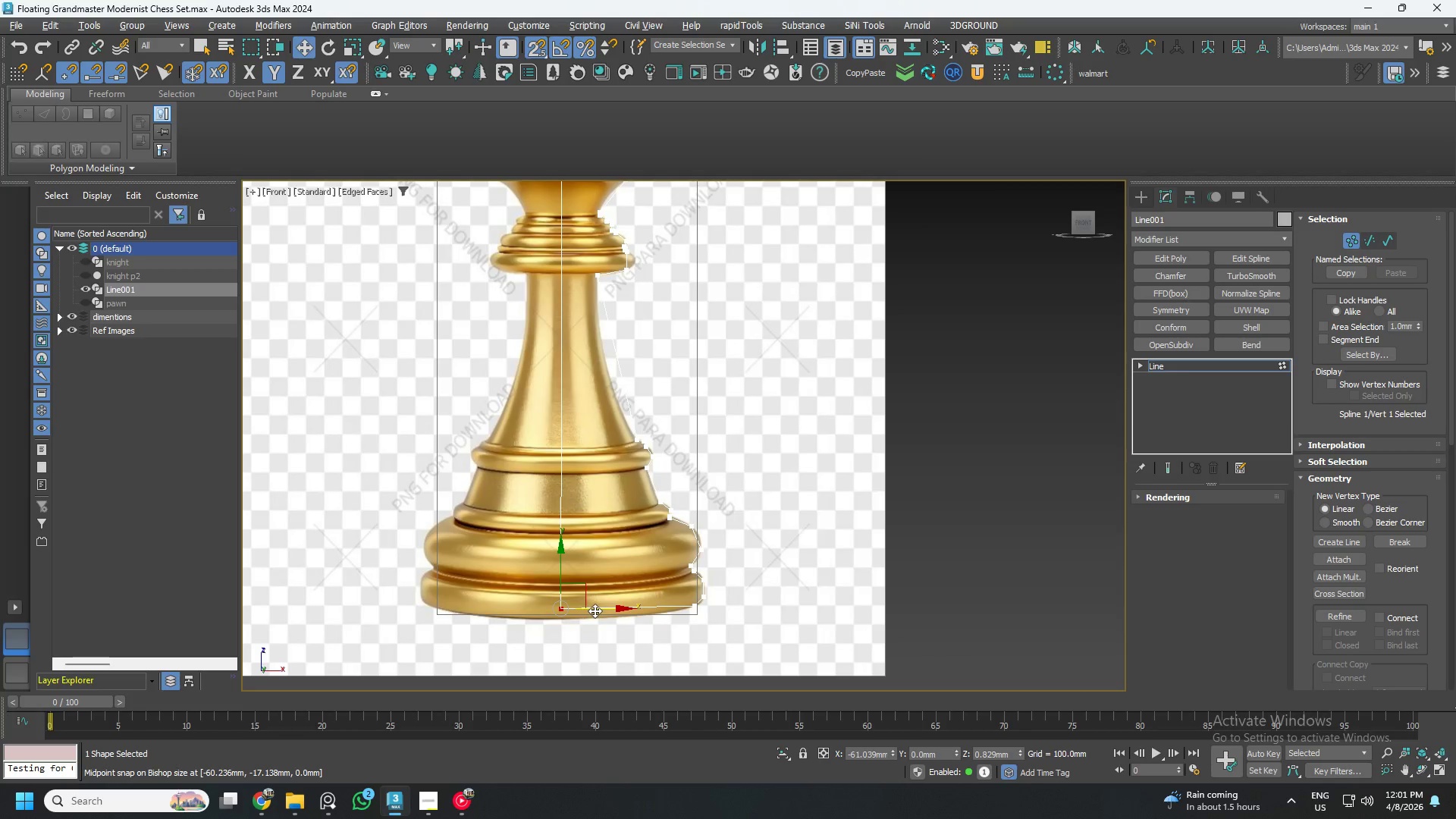 
left_click_drag(start_coordinate=[595, 610], to_coordinate=[586, 579])
 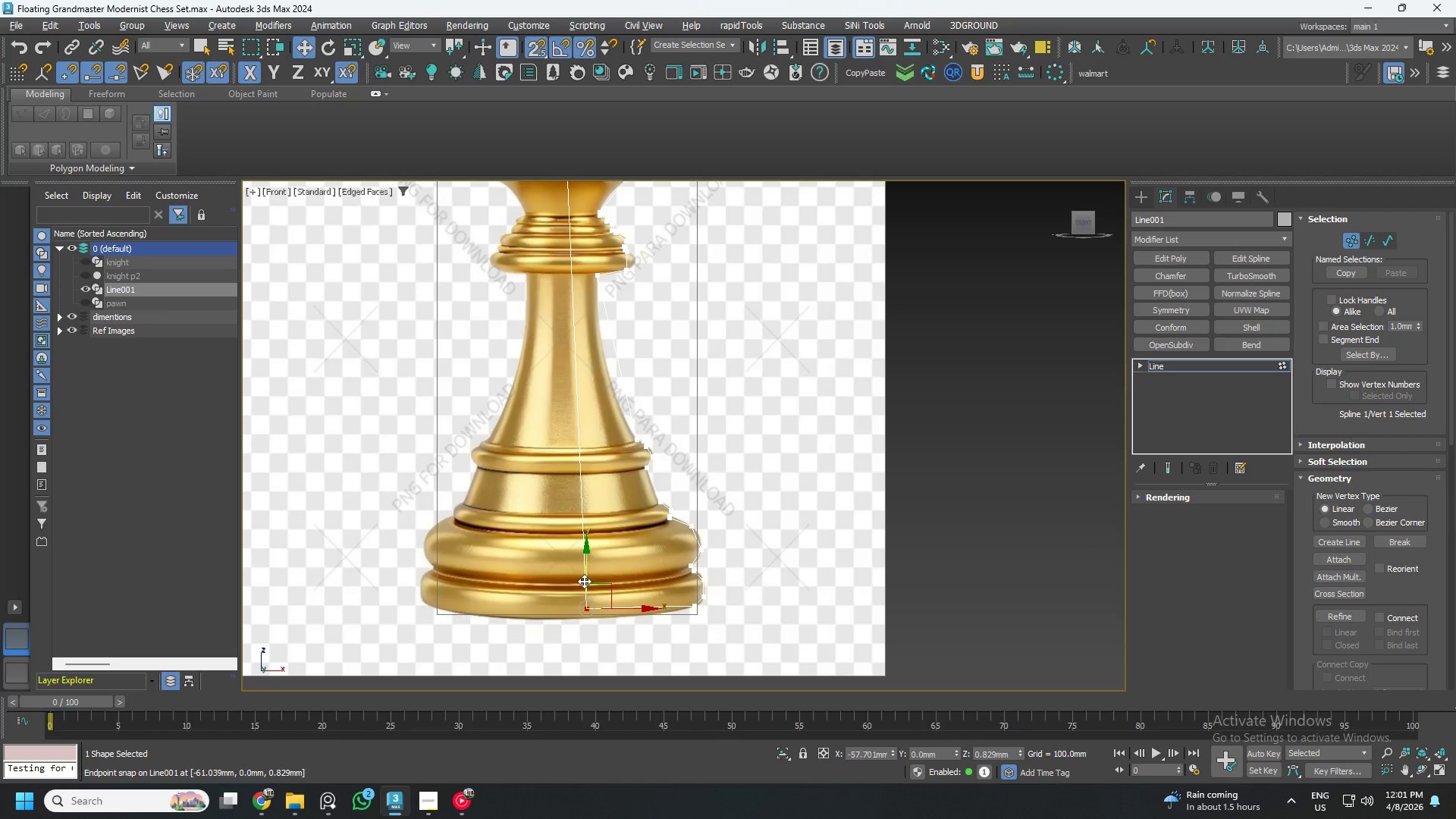 
scroll: coordinate [580, 582], scroll_direction: down, amount: 2.0
 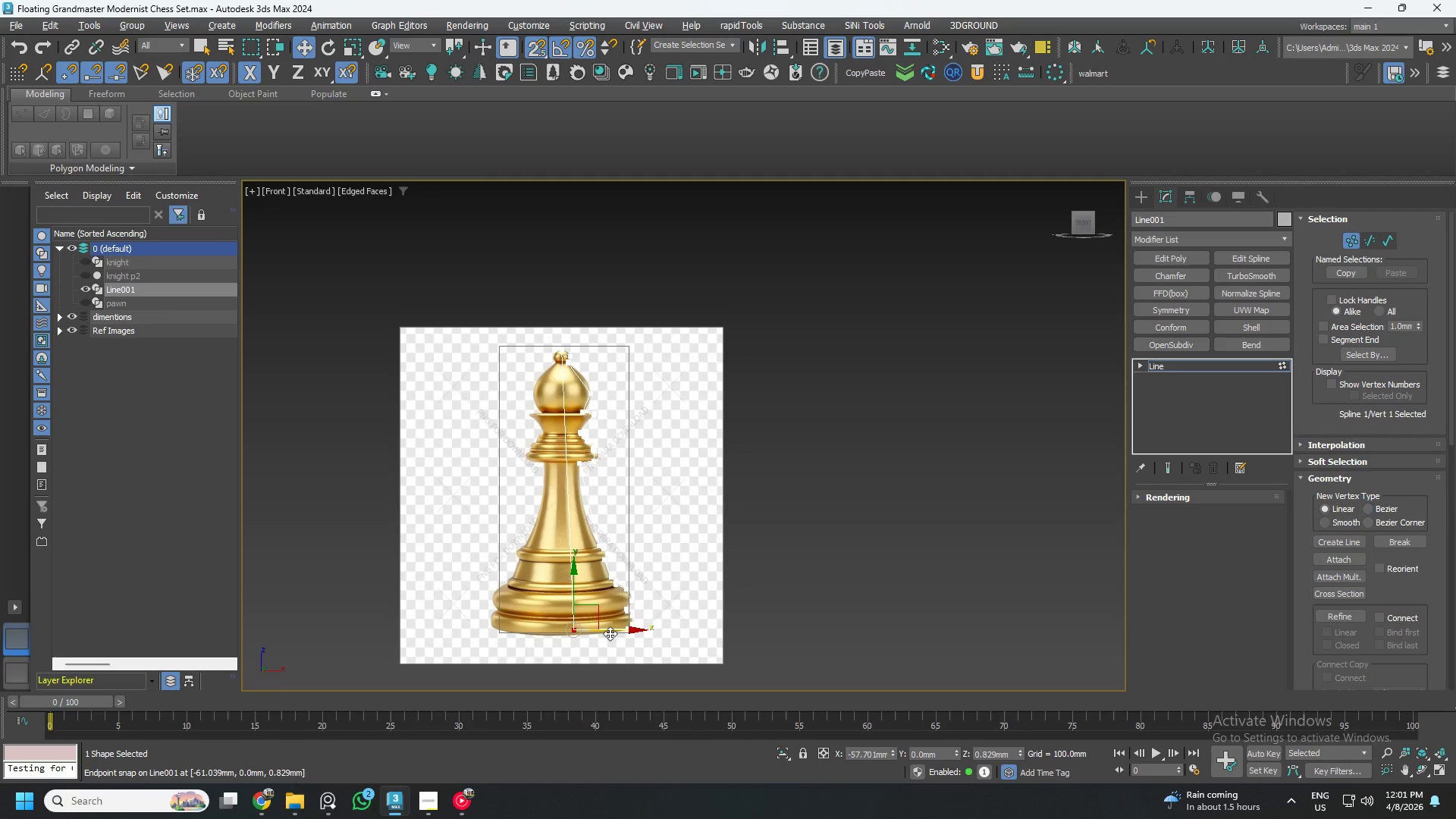 
left_click_drag(start_coordinate=[610, 629], to_coordinate=[555, 350])
 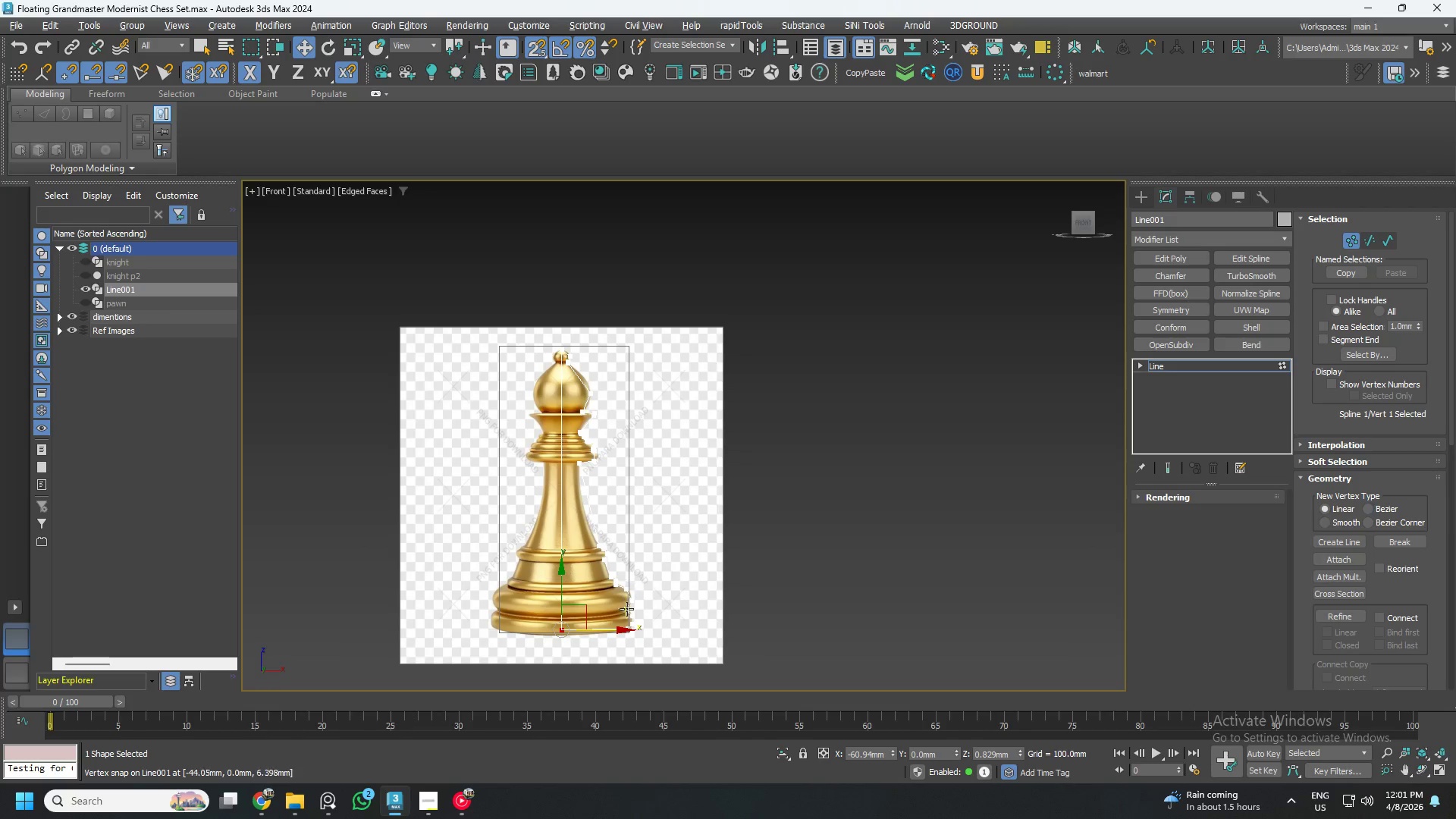 
scroll: coordinate [576, 626], scroll_direction: up, amount: 6.0
 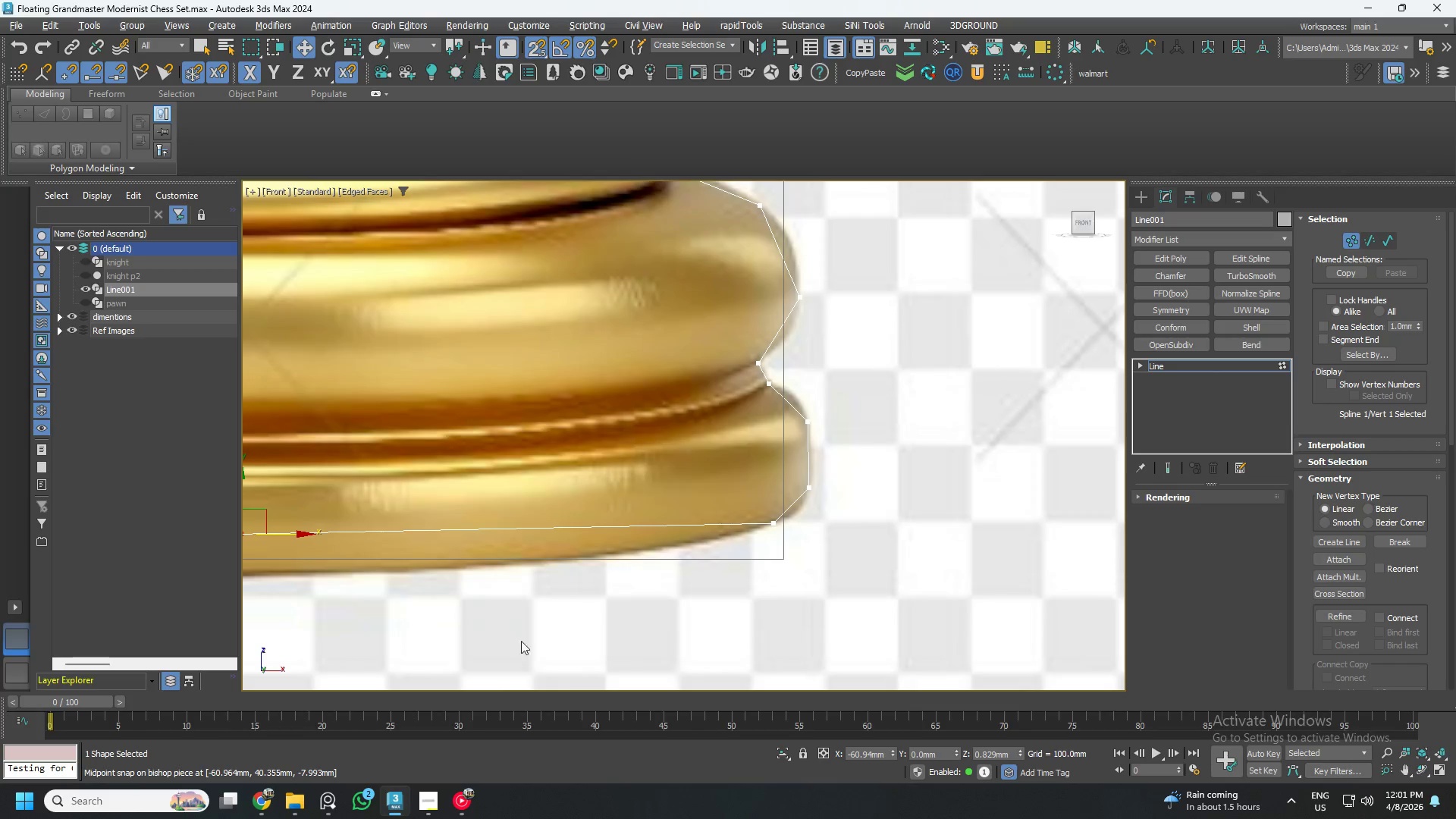 
left_click_drag(start_coordinate=[425, 624], to_coordinate=[303, 500])
 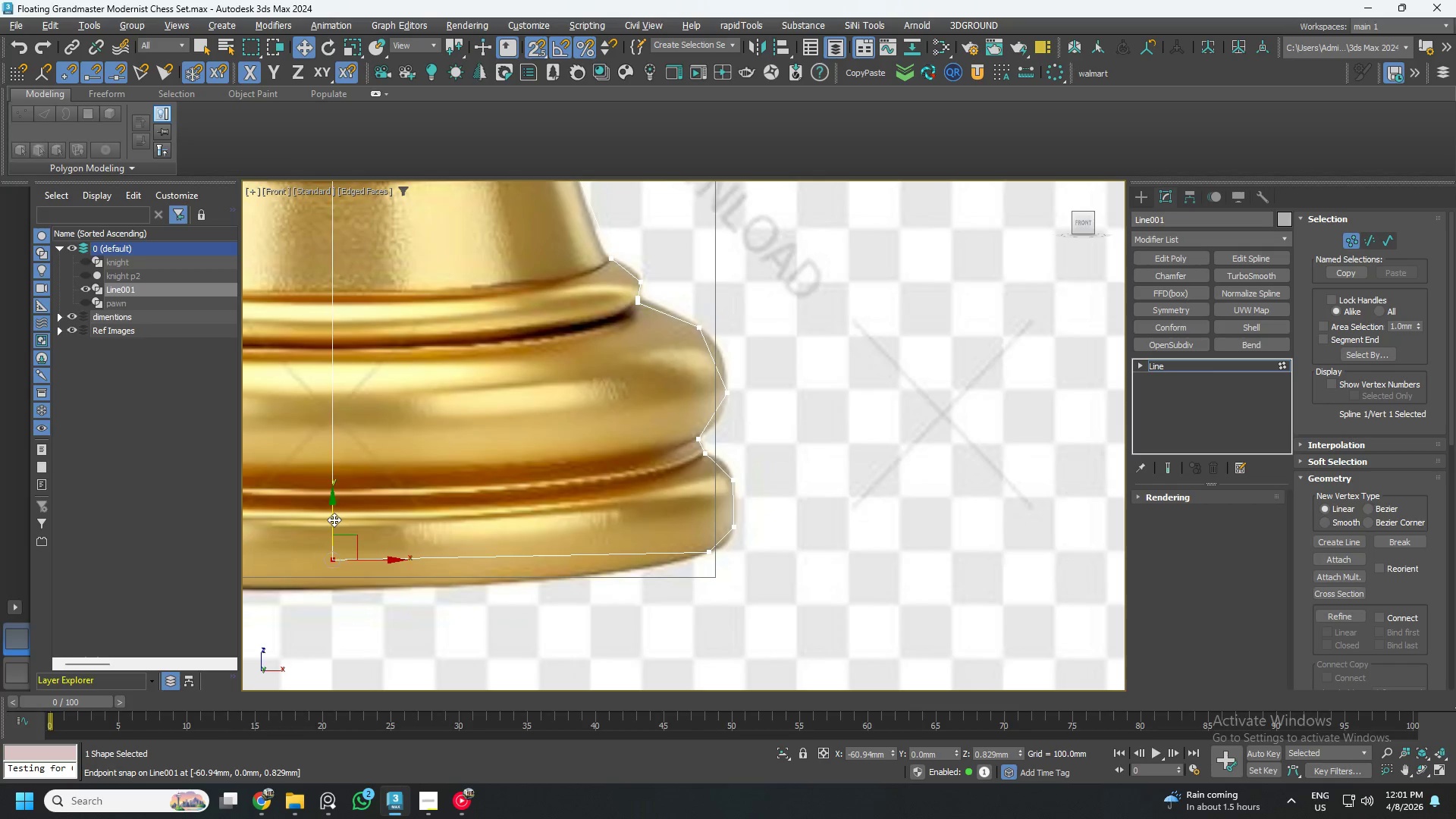 
scroll: coordinate [552, 622], scroll_direction: down, amount: 1.0
 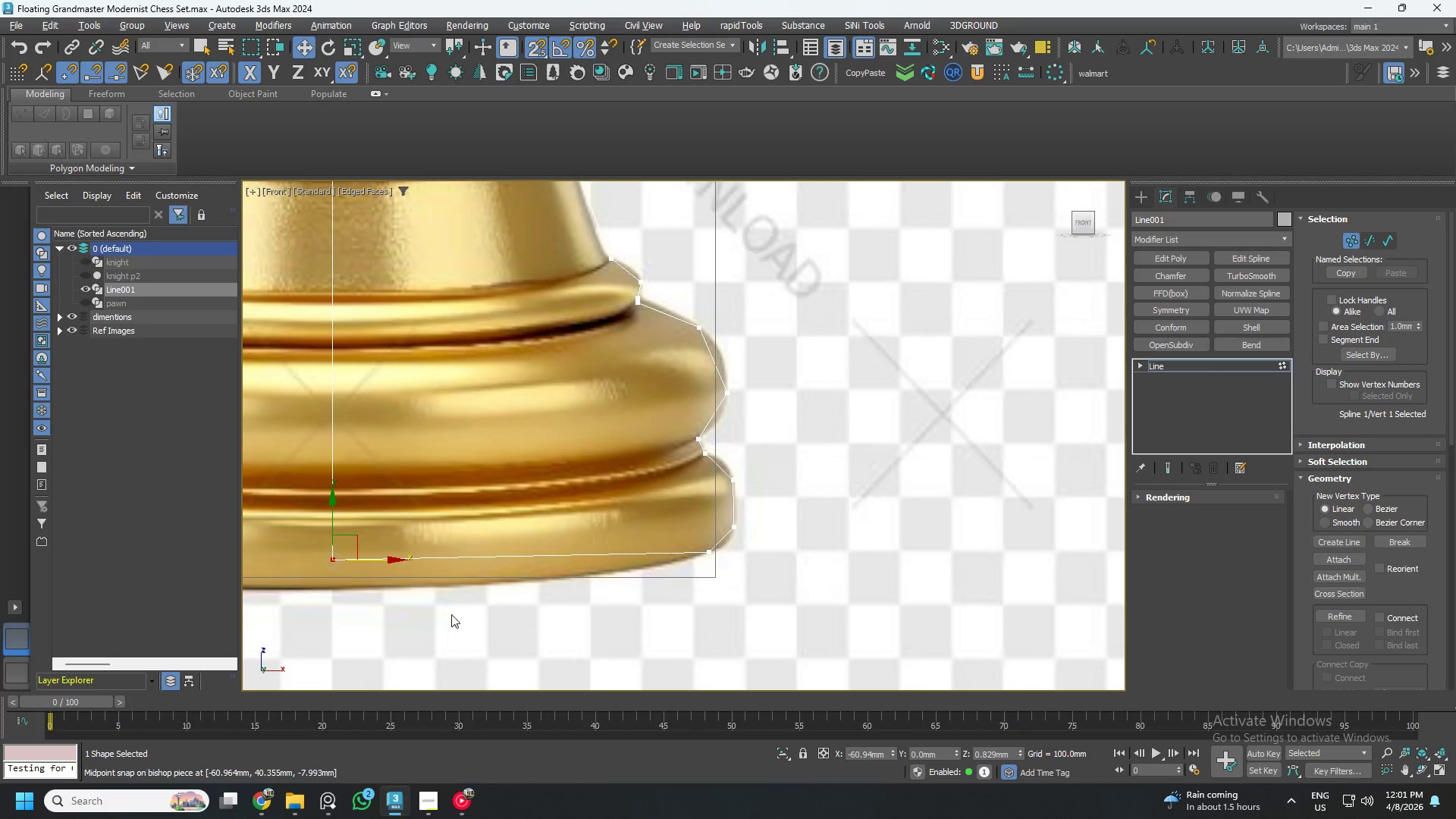 
left_click_drag(start_coordinate=[333, 519], to_coordinate=[704, 552])
 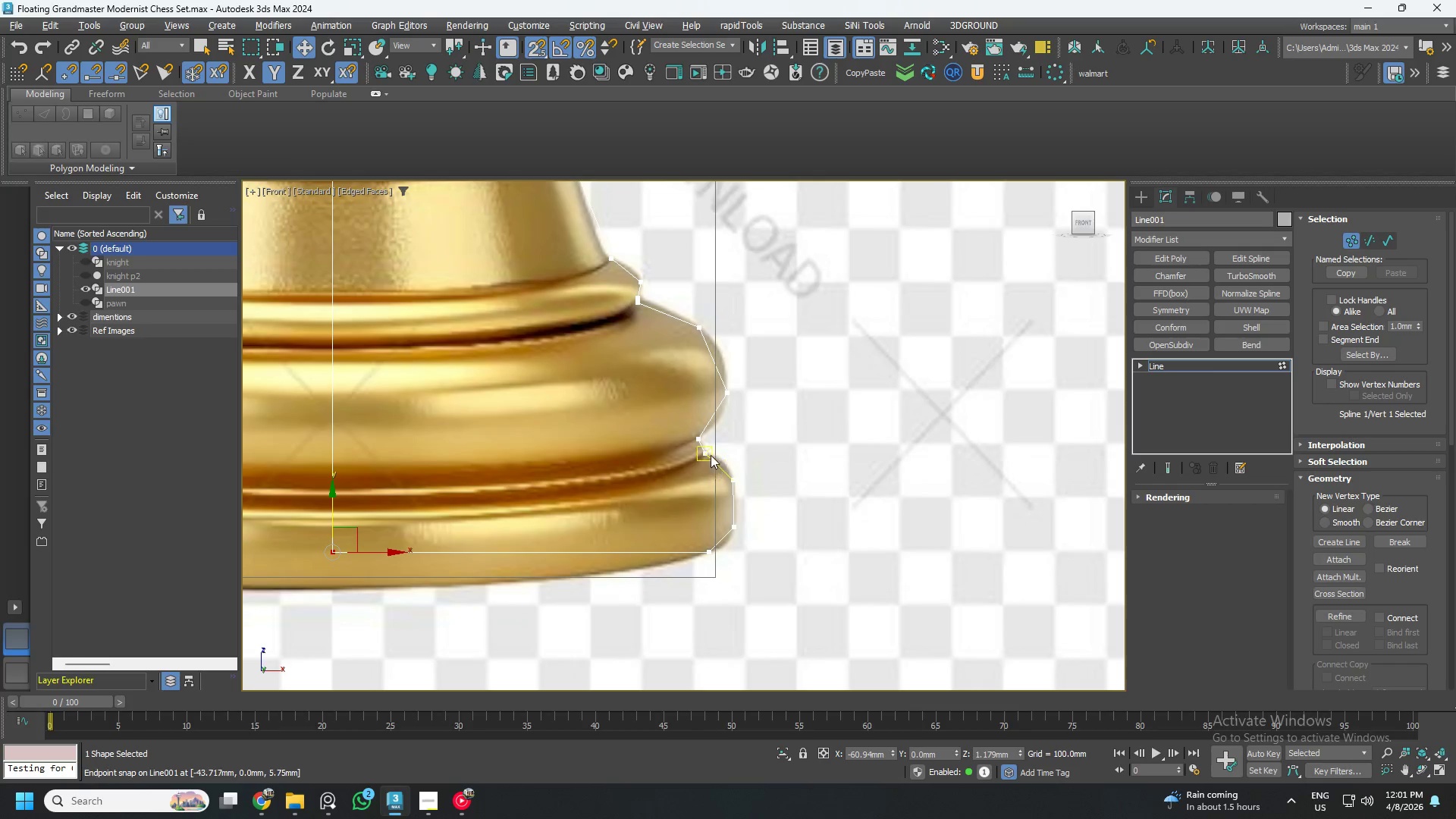 
scroll: coordinate [699, 441], scroll_direction: up, amount: 4.0
 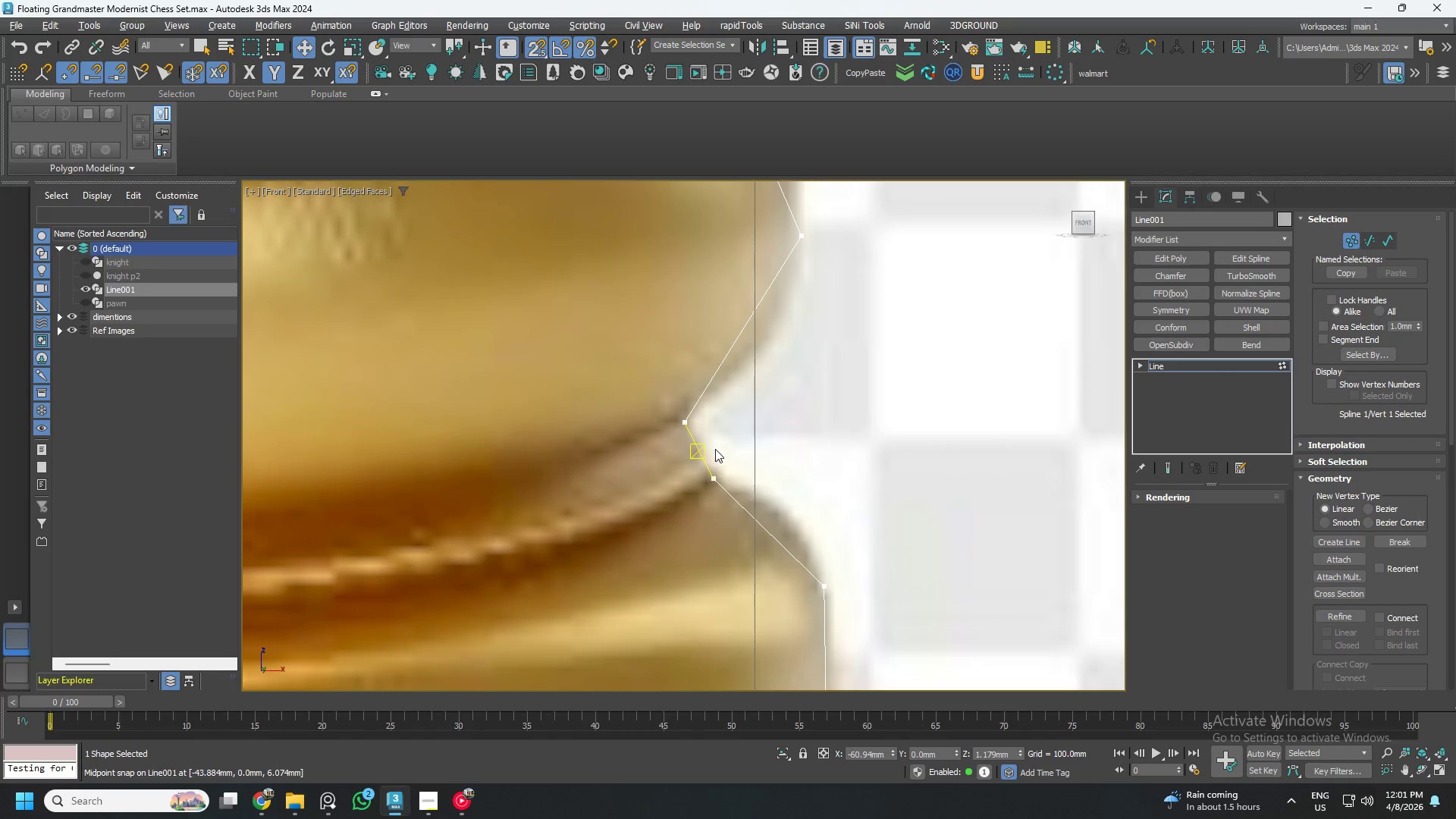 
scroll: coordinate [721, 453], scroll_direction: down, amount: 3.0
 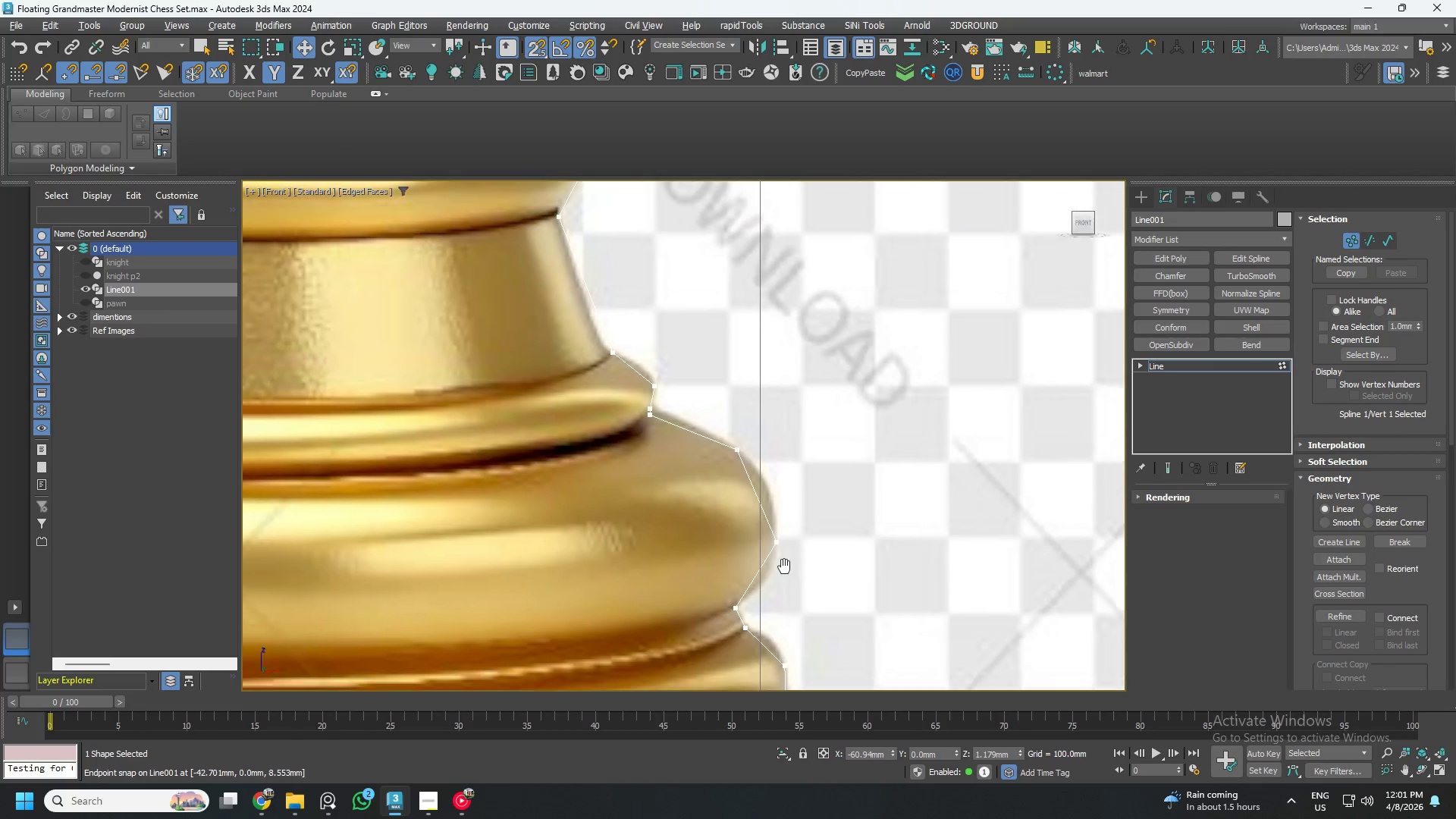 
left_click_drag(start_coordinate=[695, 386], to_coordinate=[647, 432])
 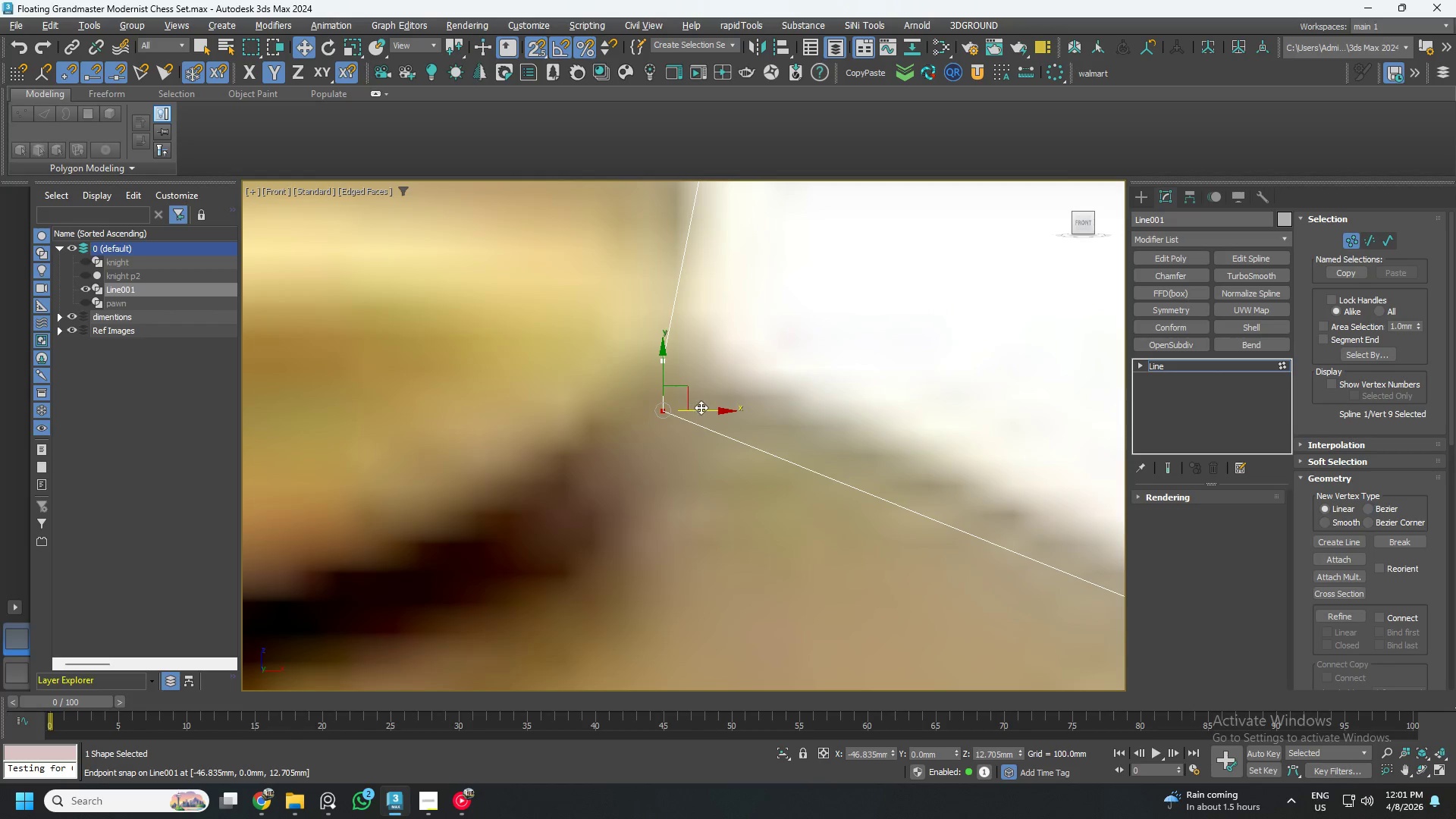 
scroll: coordinate [669, 406], scroll_direction: up, amount: 6.0
 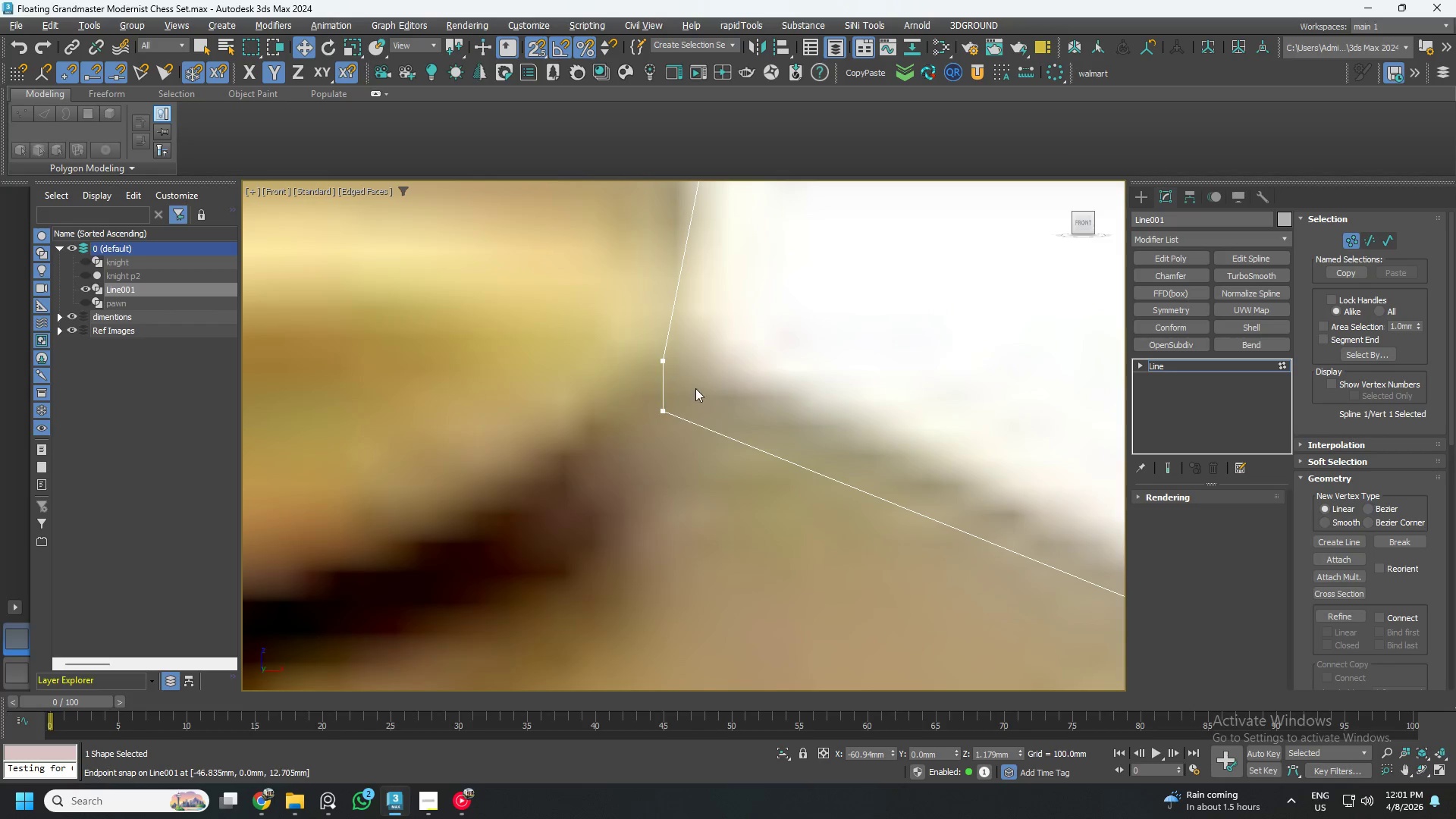 
left_click_drag(start_coordinate=[702, 409], to_coordinate=[658, 364])
 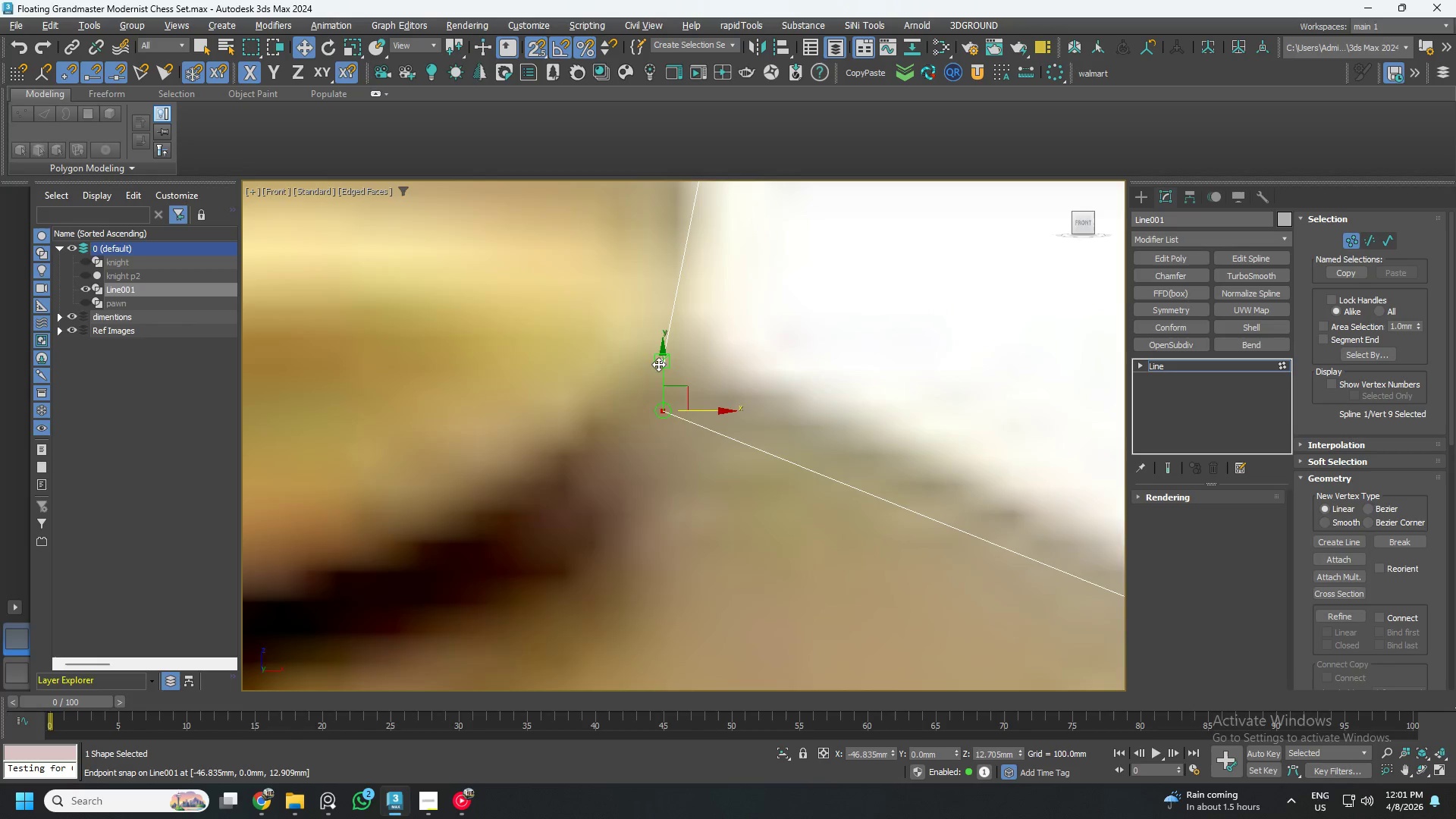 
left_click_drag(start_coordinate=[619, 397], to_coordinate=[675, 513])
 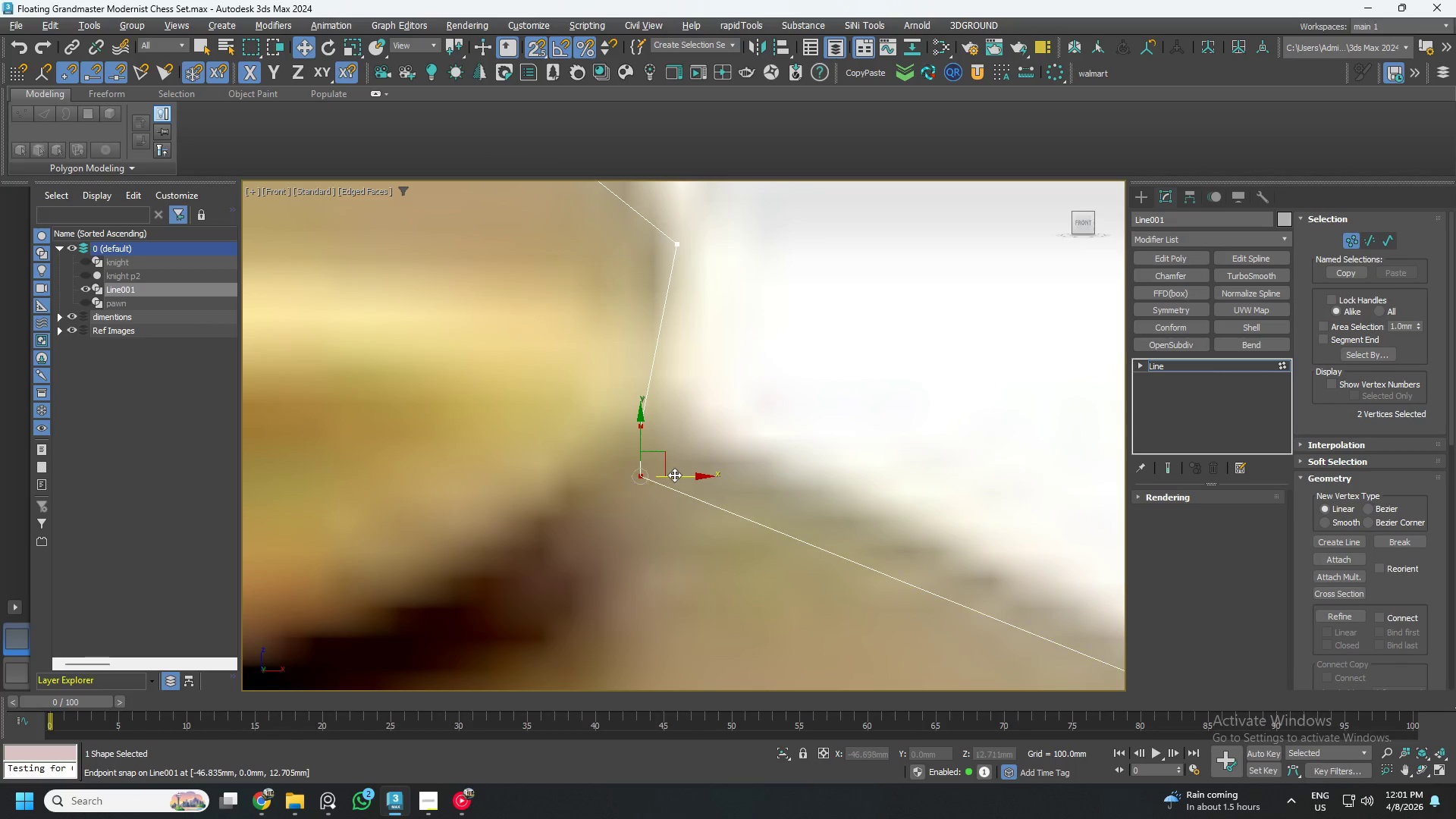 
scroll: coordinate [667, 351], scroll_direction: none, amount: 0.0
 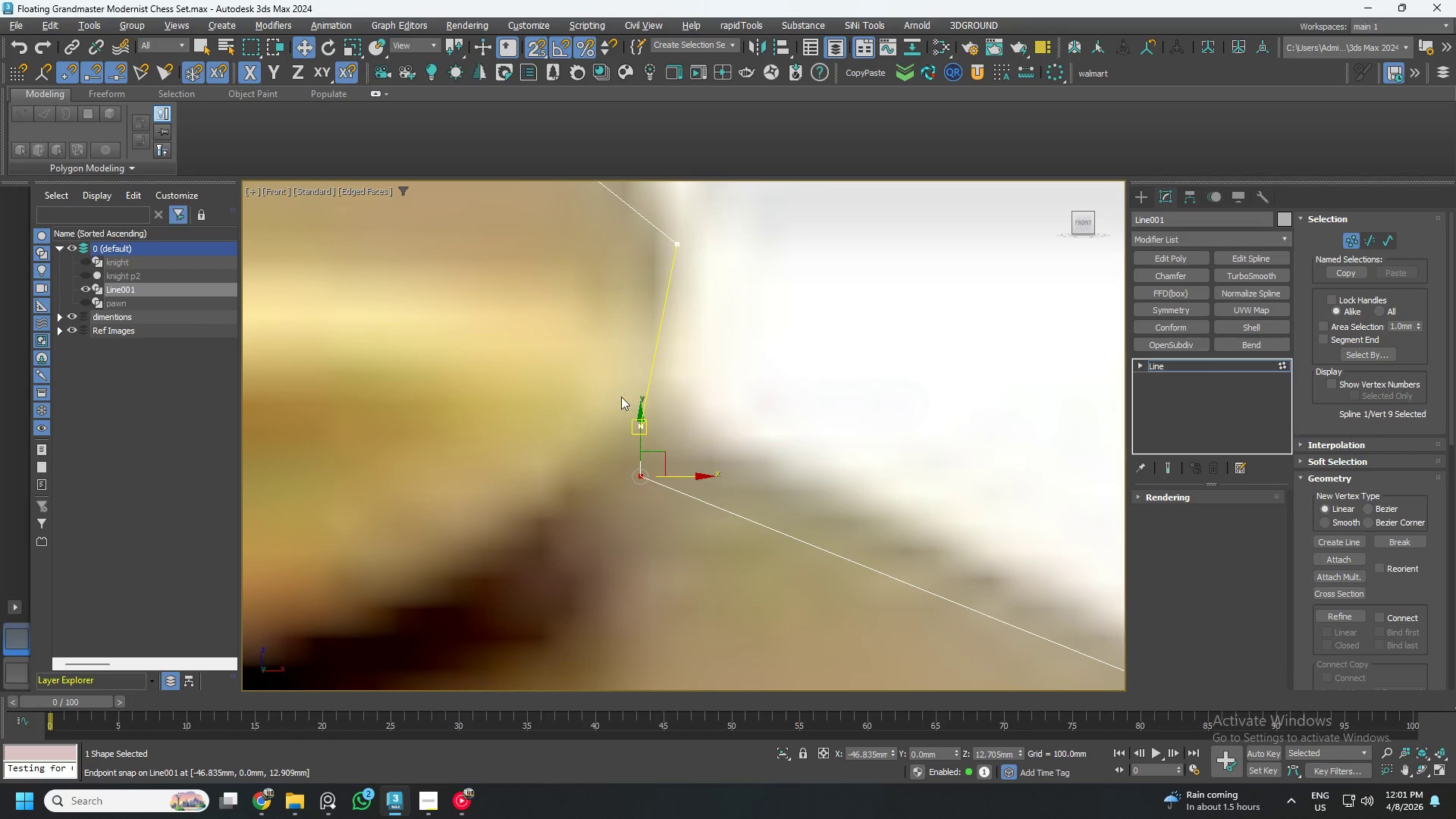 
left_click_drag(start_coordinate=[674, 475], to_coordinate=[595, 492])
 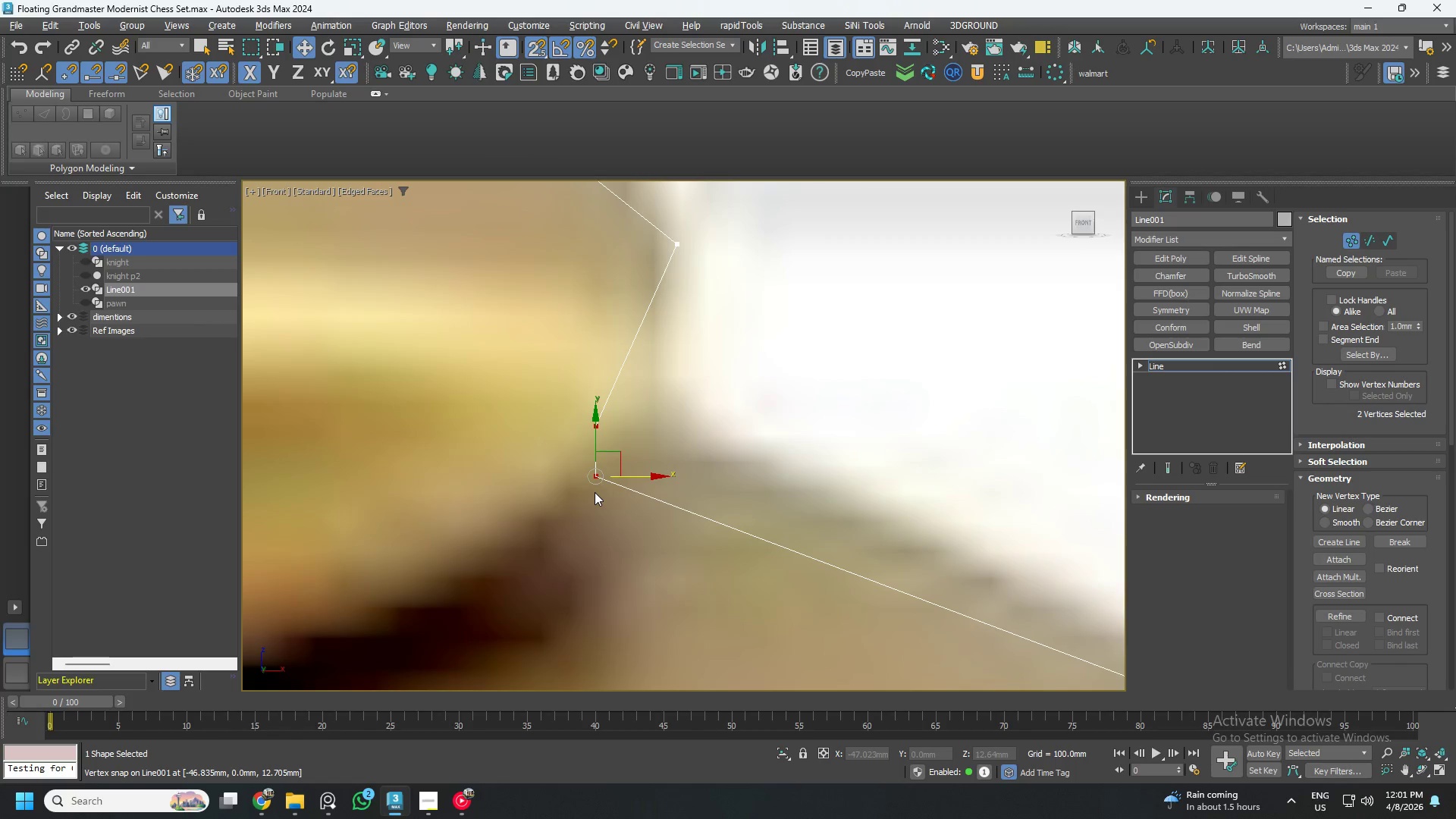 
scroll: coordinate [619, 553], scroll_direction: down, amount: 9.0
 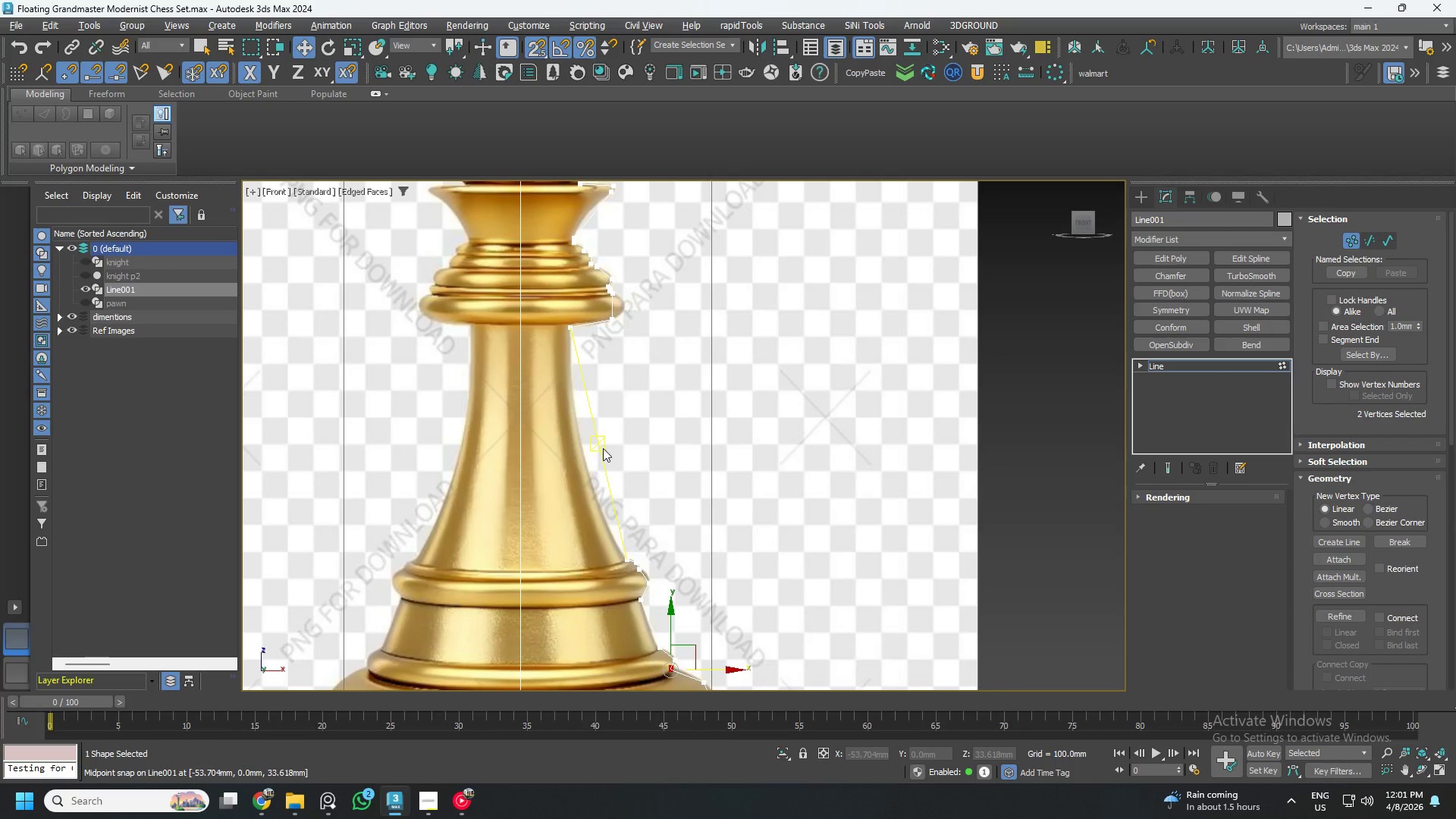 
scroll: coordinate [642, 572], scroll_direction: none, amount: 0.0
 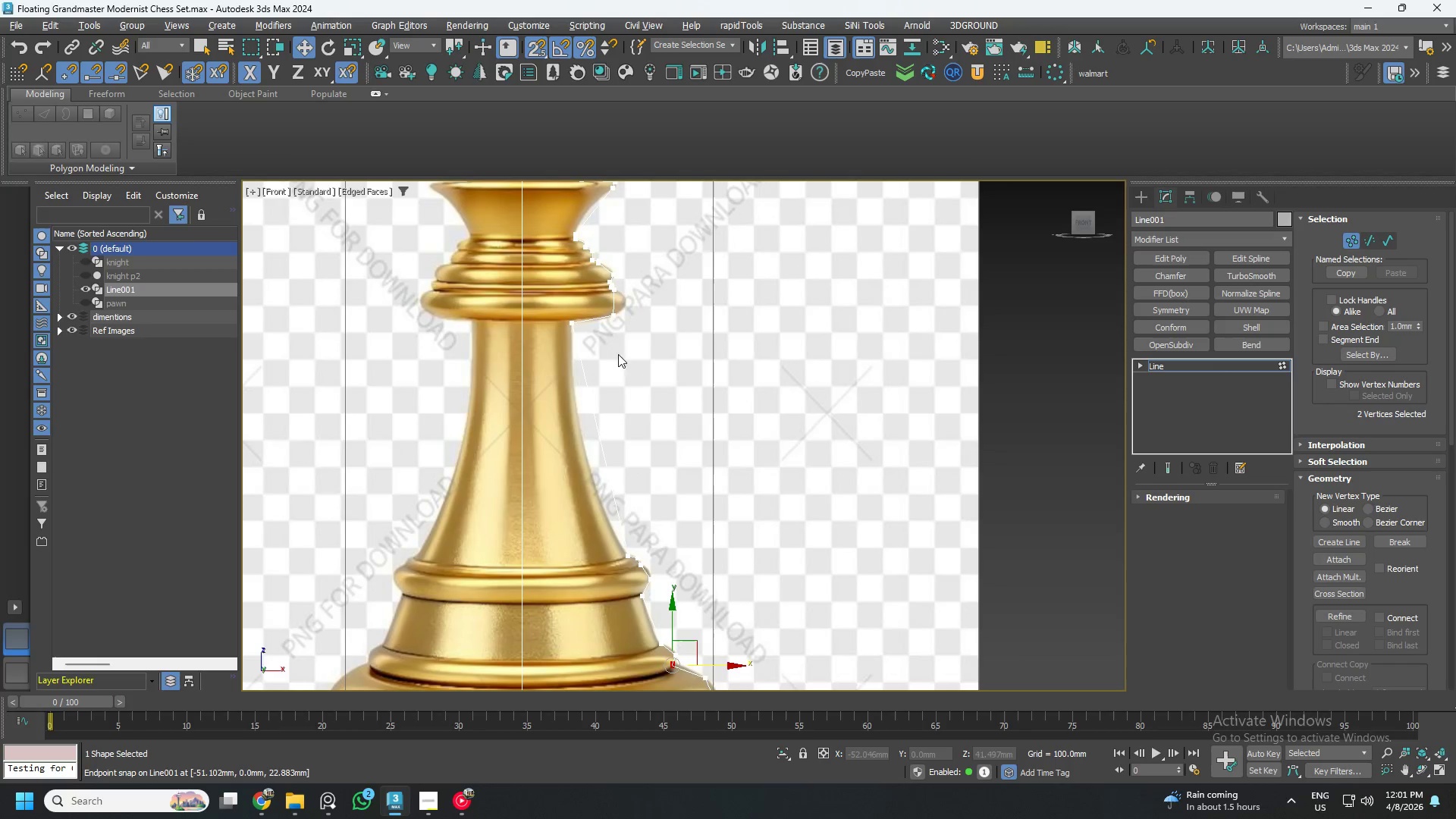 
scroll: coordinate [614, 280], scroll_direction: up, amount: 6.0
 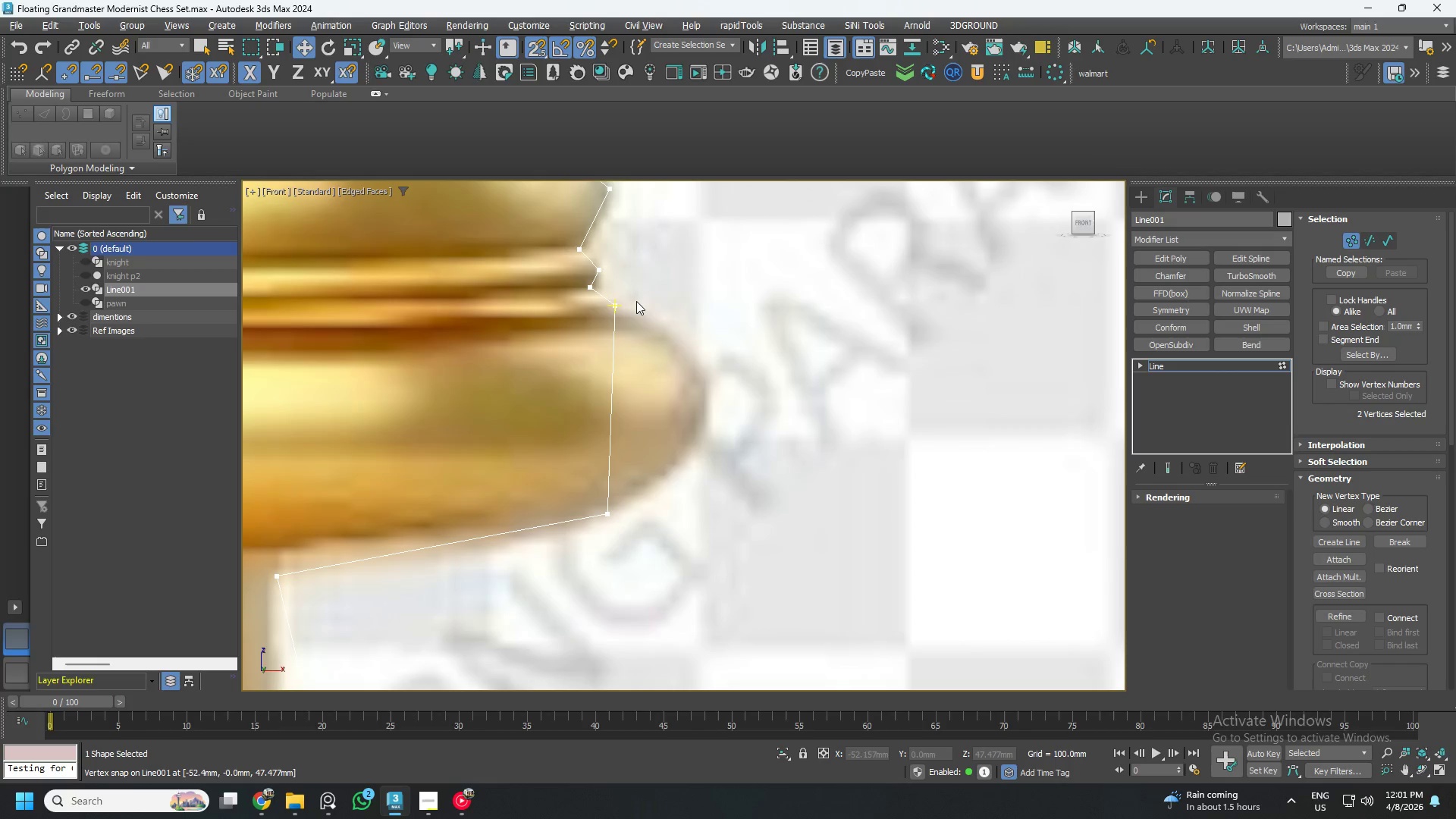 
scroll: coordinate [621, 318], scroll_direction: none, amount: 0.0
 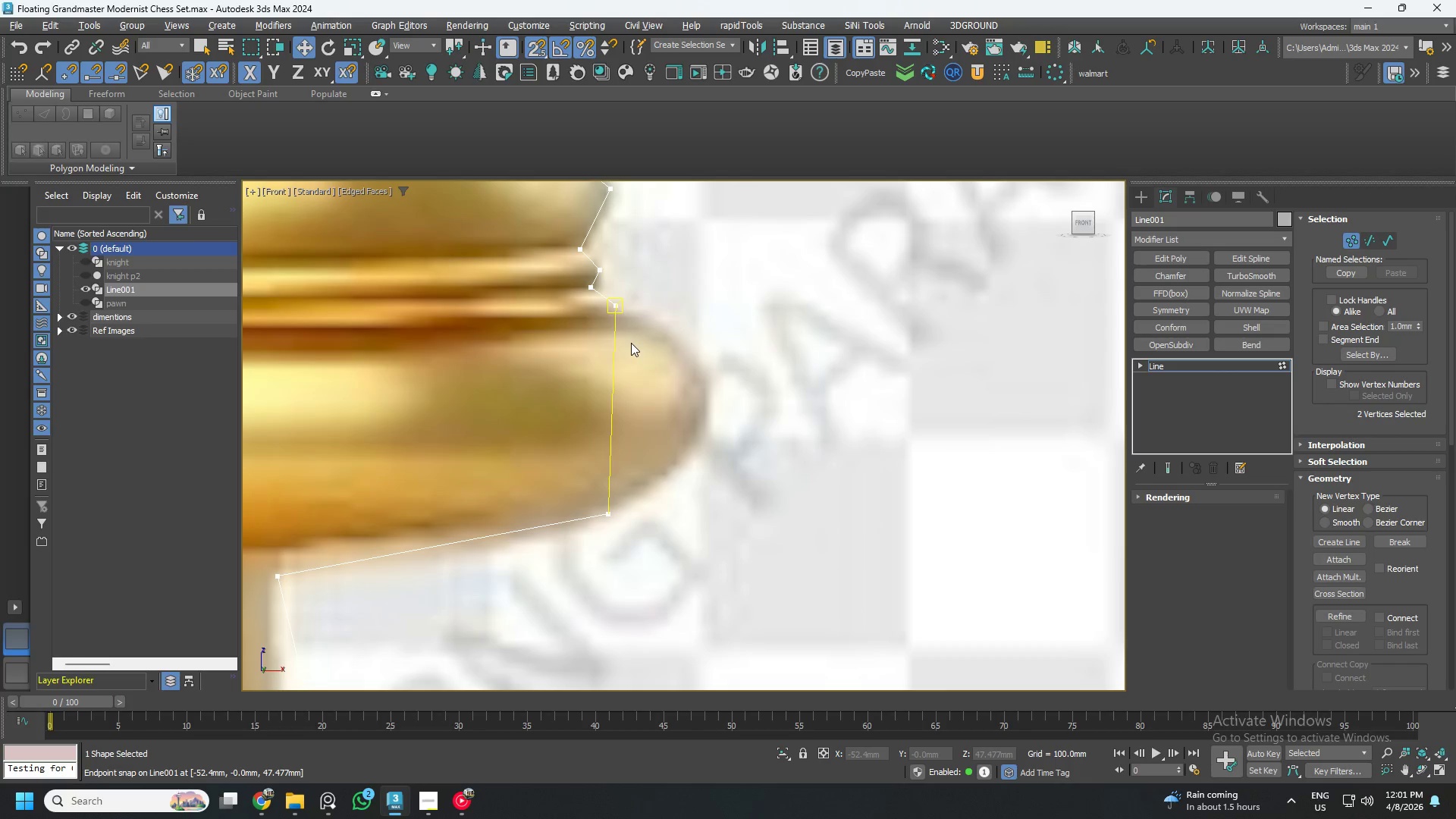 
scroll: coordinate [645, 340], scroll_direction: down, amount: 2.0
 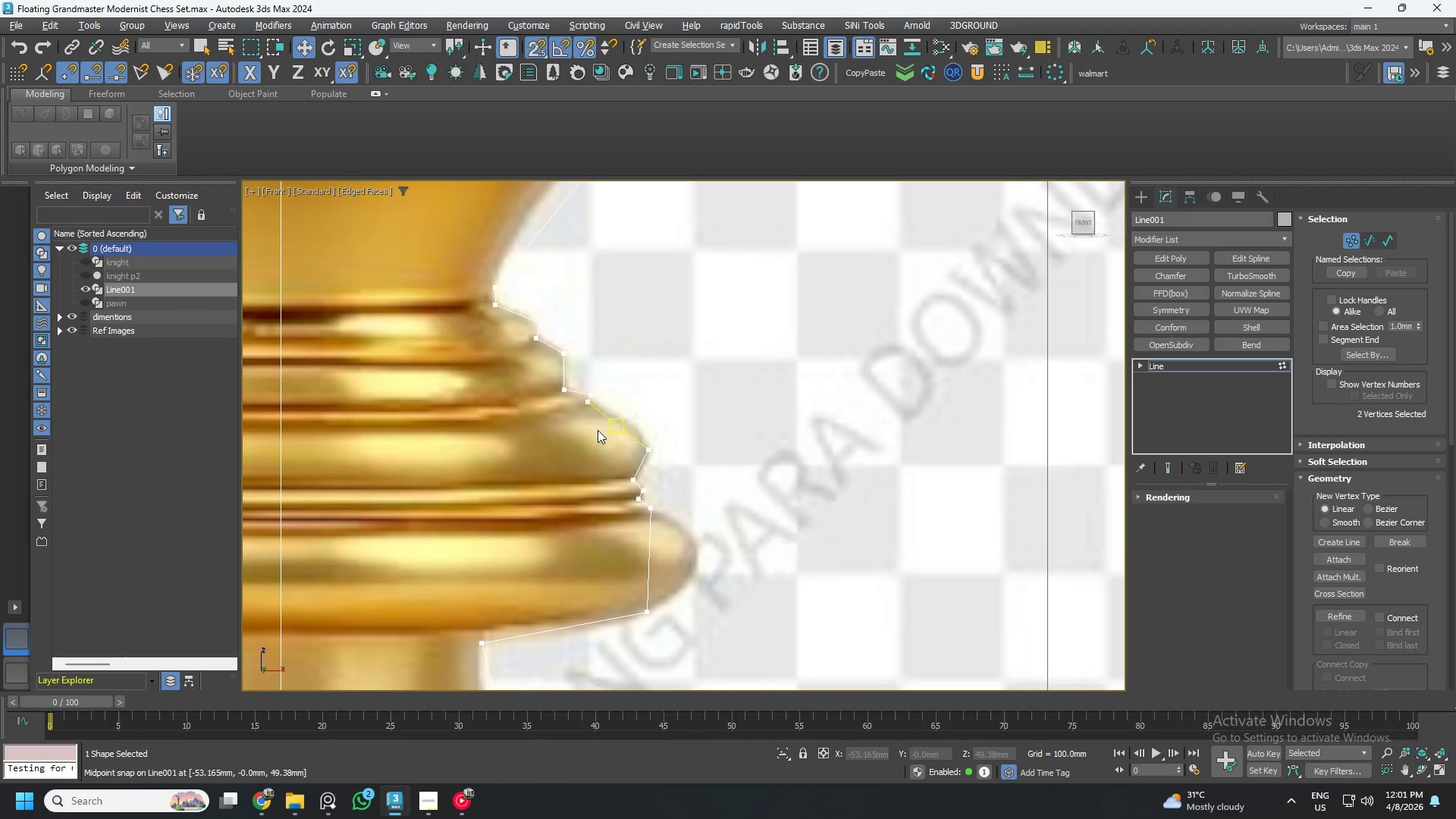 
scroll: coordinate [611, 401], scroll_direction: up, amount: 7.0
 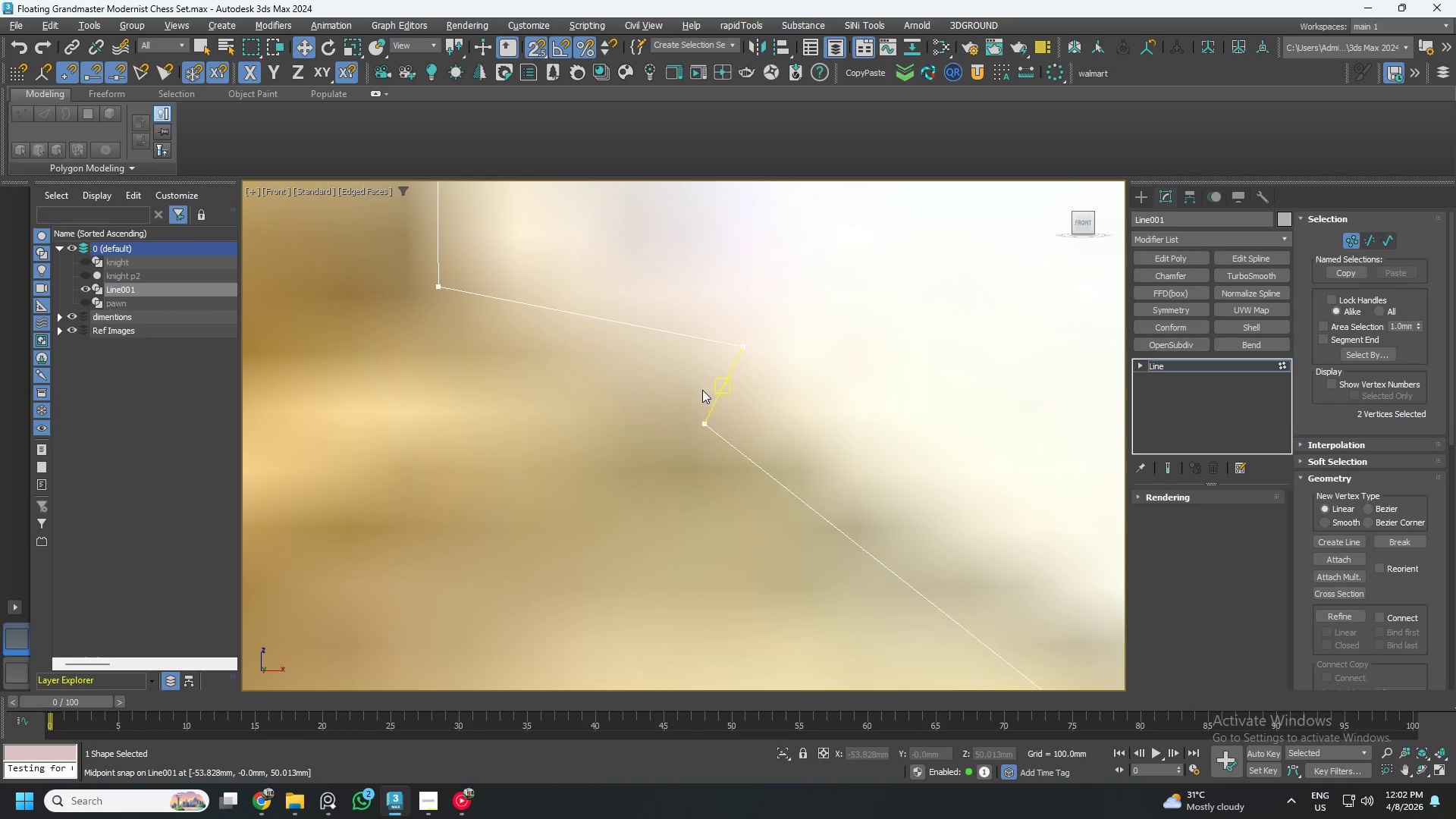 
scroll: coordinate [702, 392], scroll_direction: down, amount: 5.0
 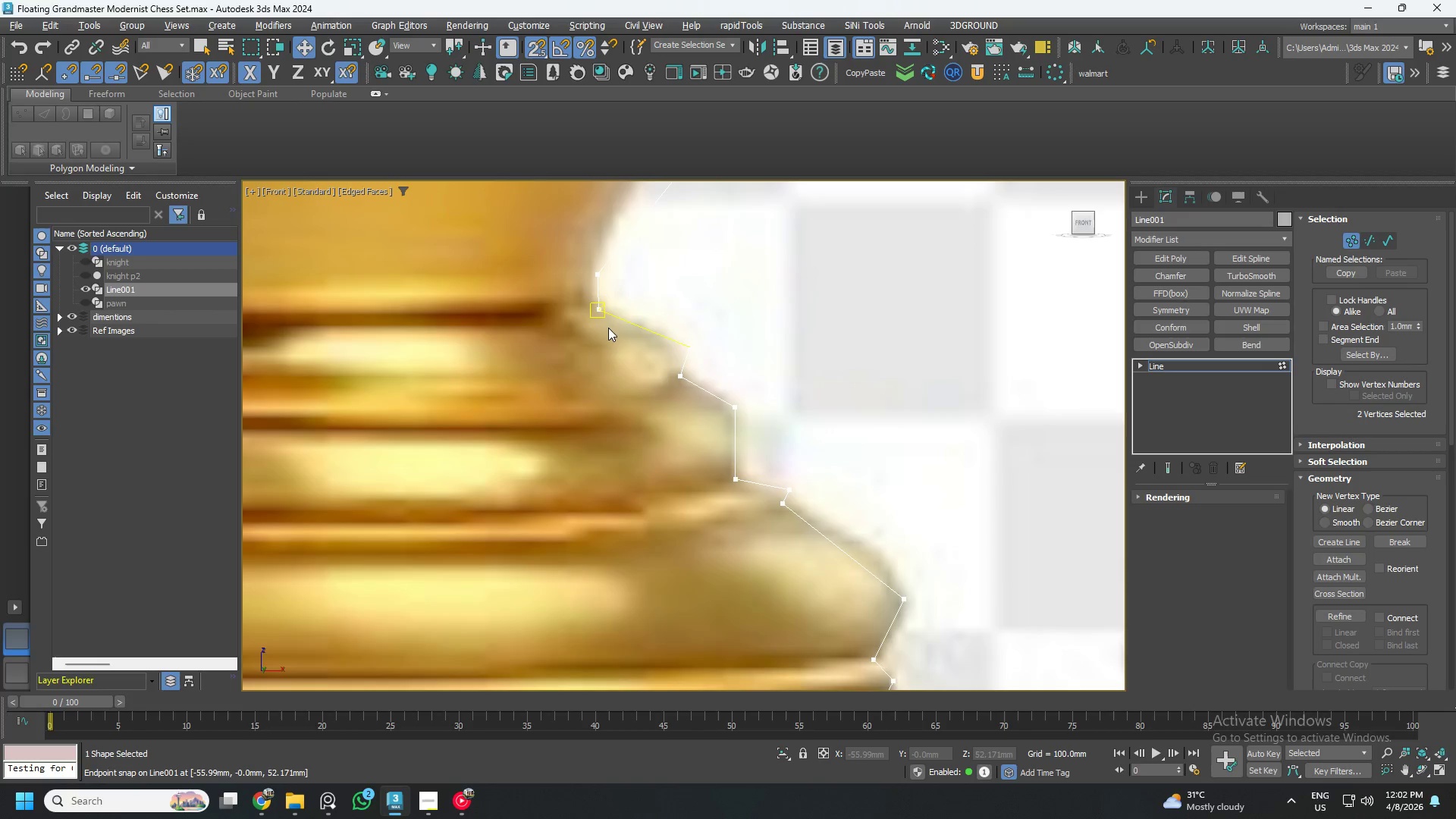 
left_click_drag(start_coordinate=[653, 373], to_coordinate=[588, 442])
 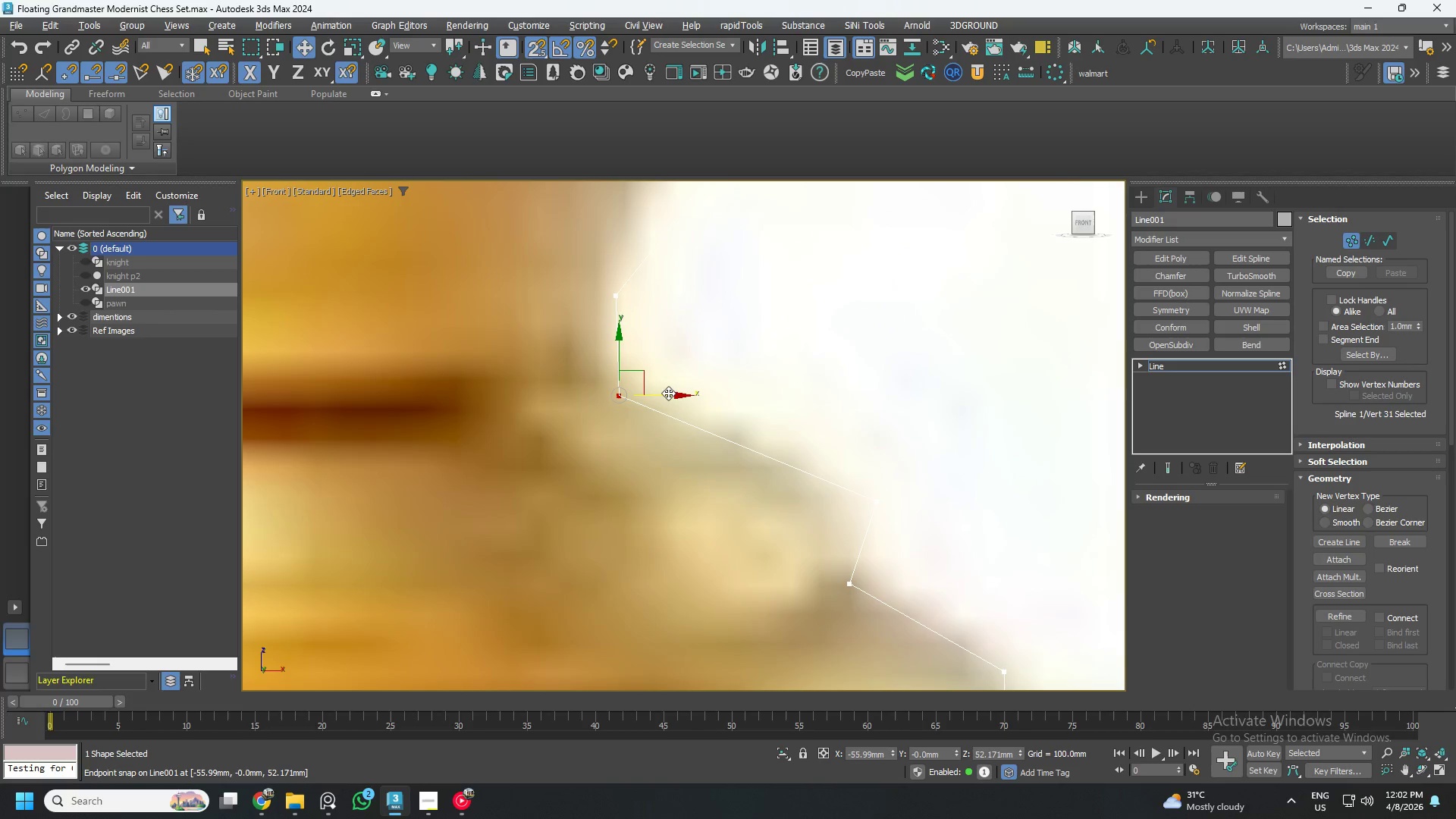 
scroll: coordinate [610, 369], scroll_direction: up, amount: 3.0
 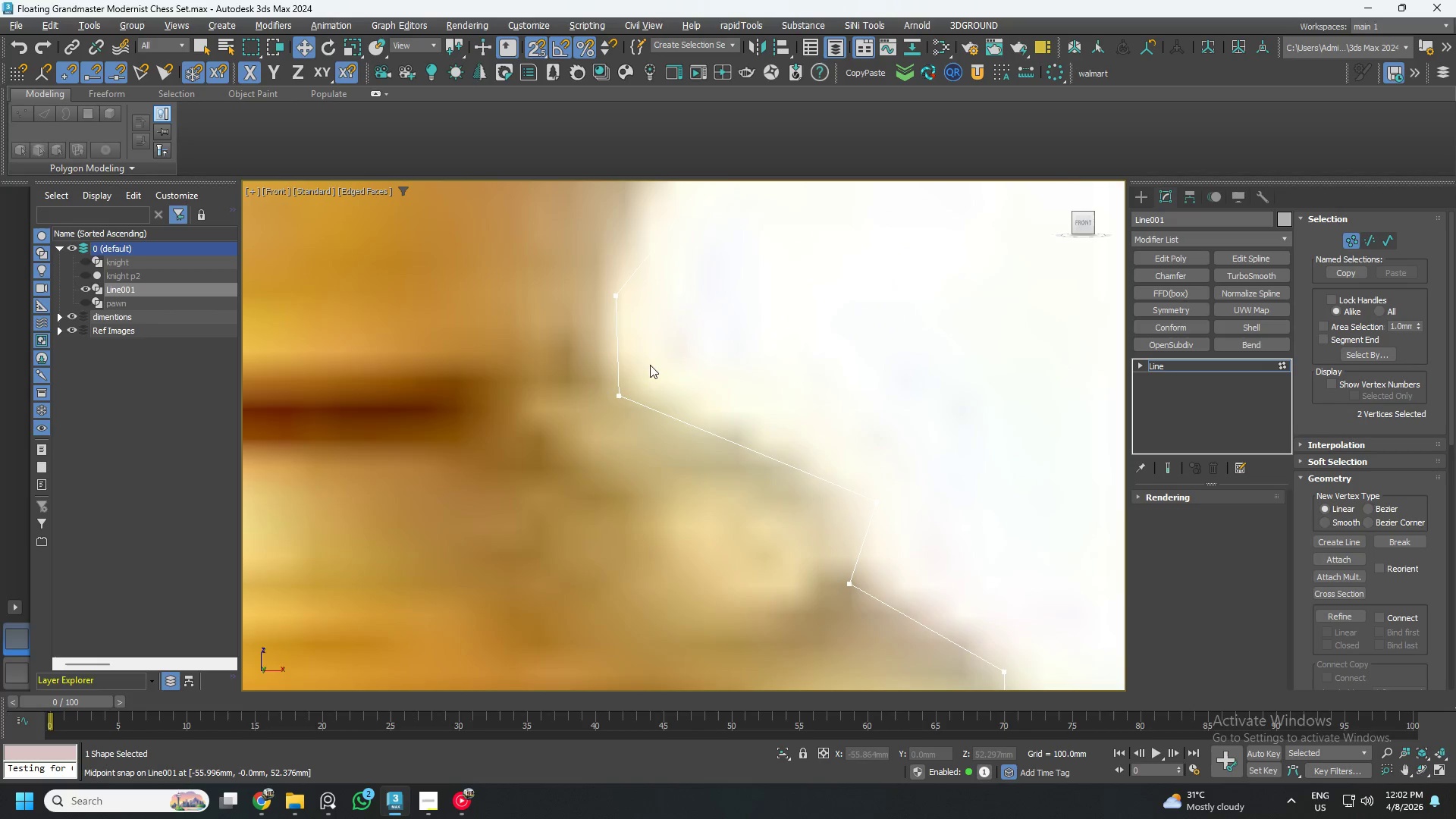 
left_click_drag(start_coordinate=[668, 392], to_coordinate=[605, 299])
 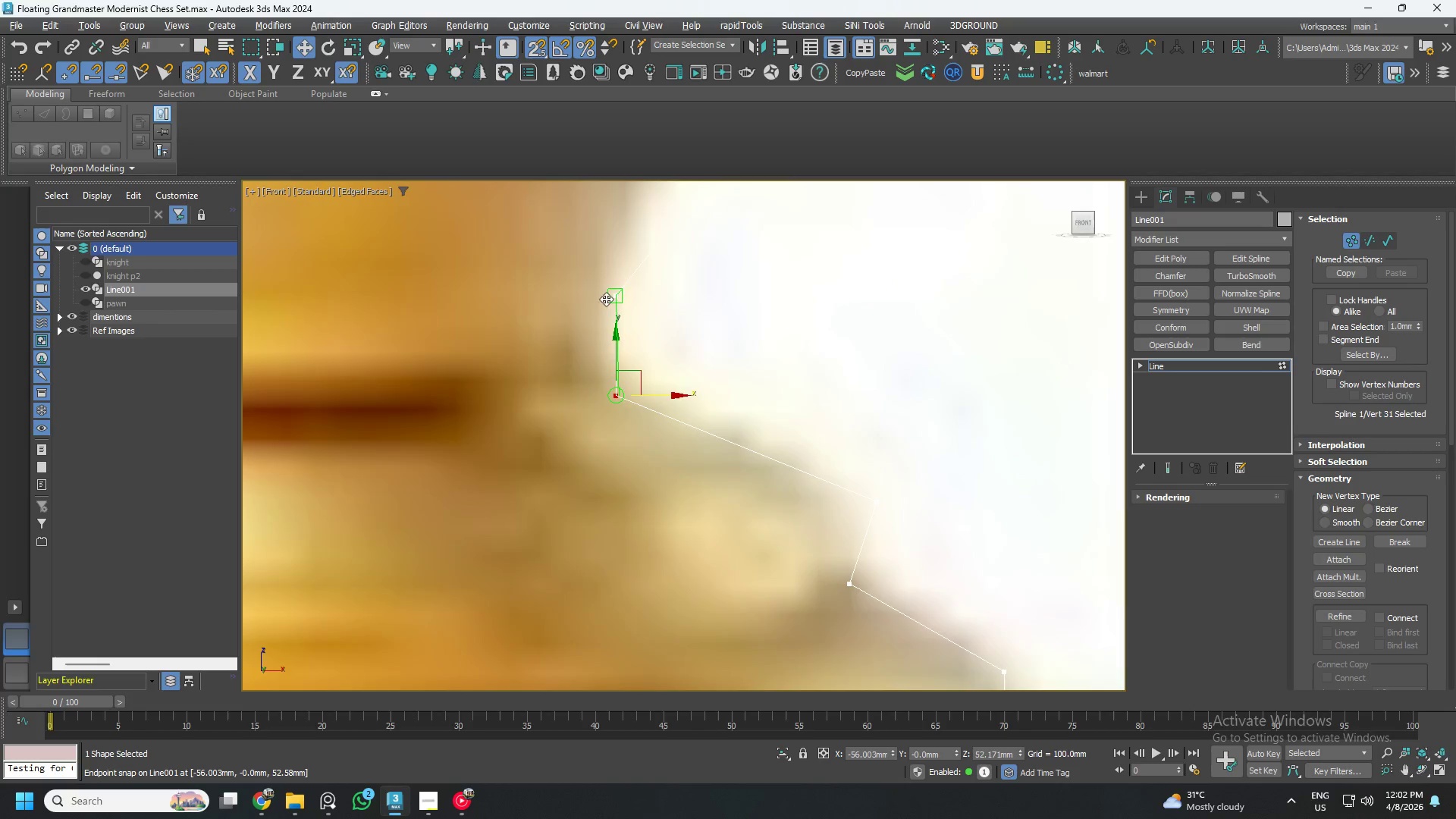 
scroll: coordinate [617, 318], scroll_direction: down, amount: 6.0
 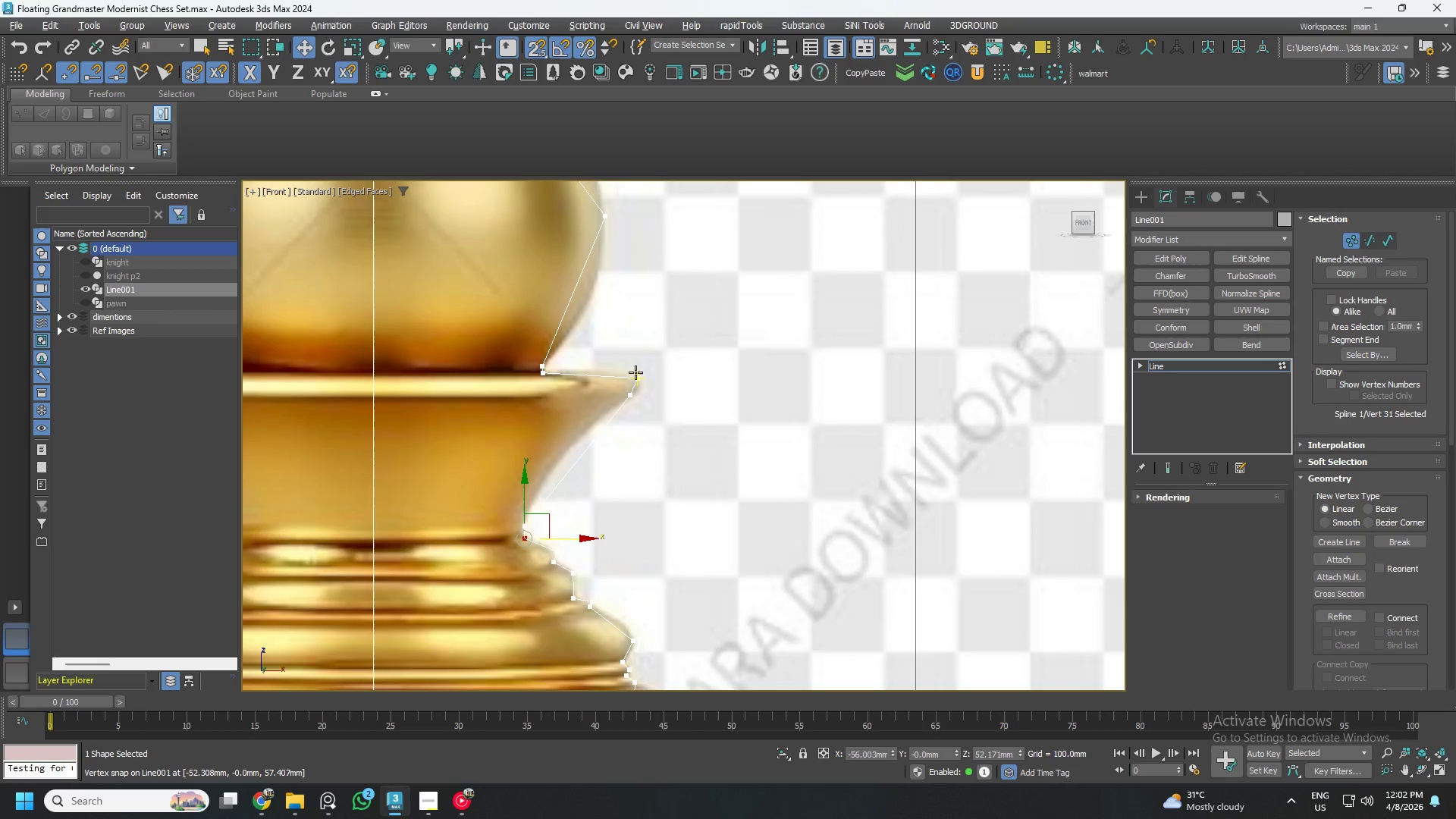 
left_click_drag(start_coordinate=[623, 398], to_coordinate=[553, 447])
 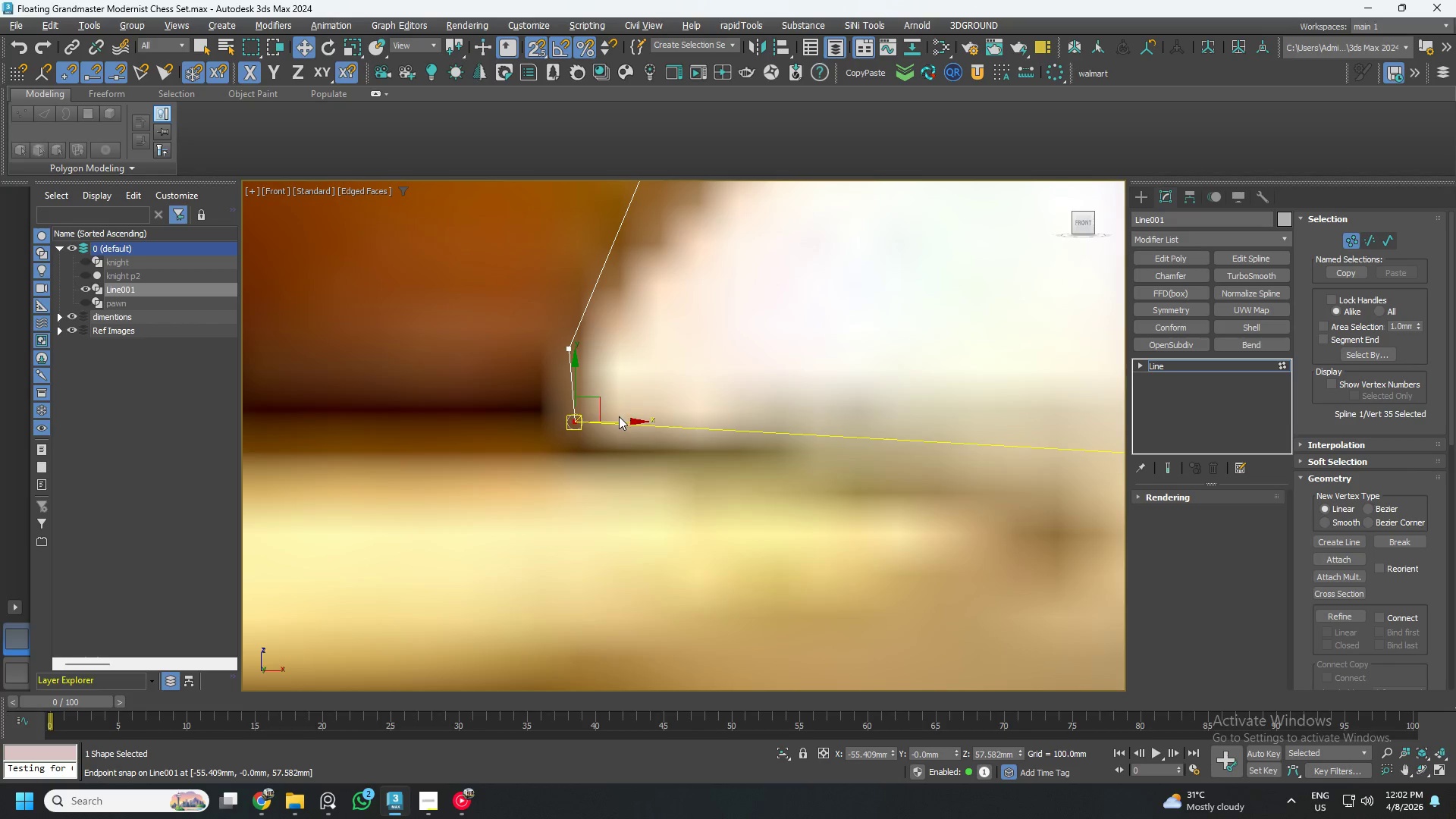 
scroll: coordinate [561, 386], scroll_direction: up, amount: 7.0
 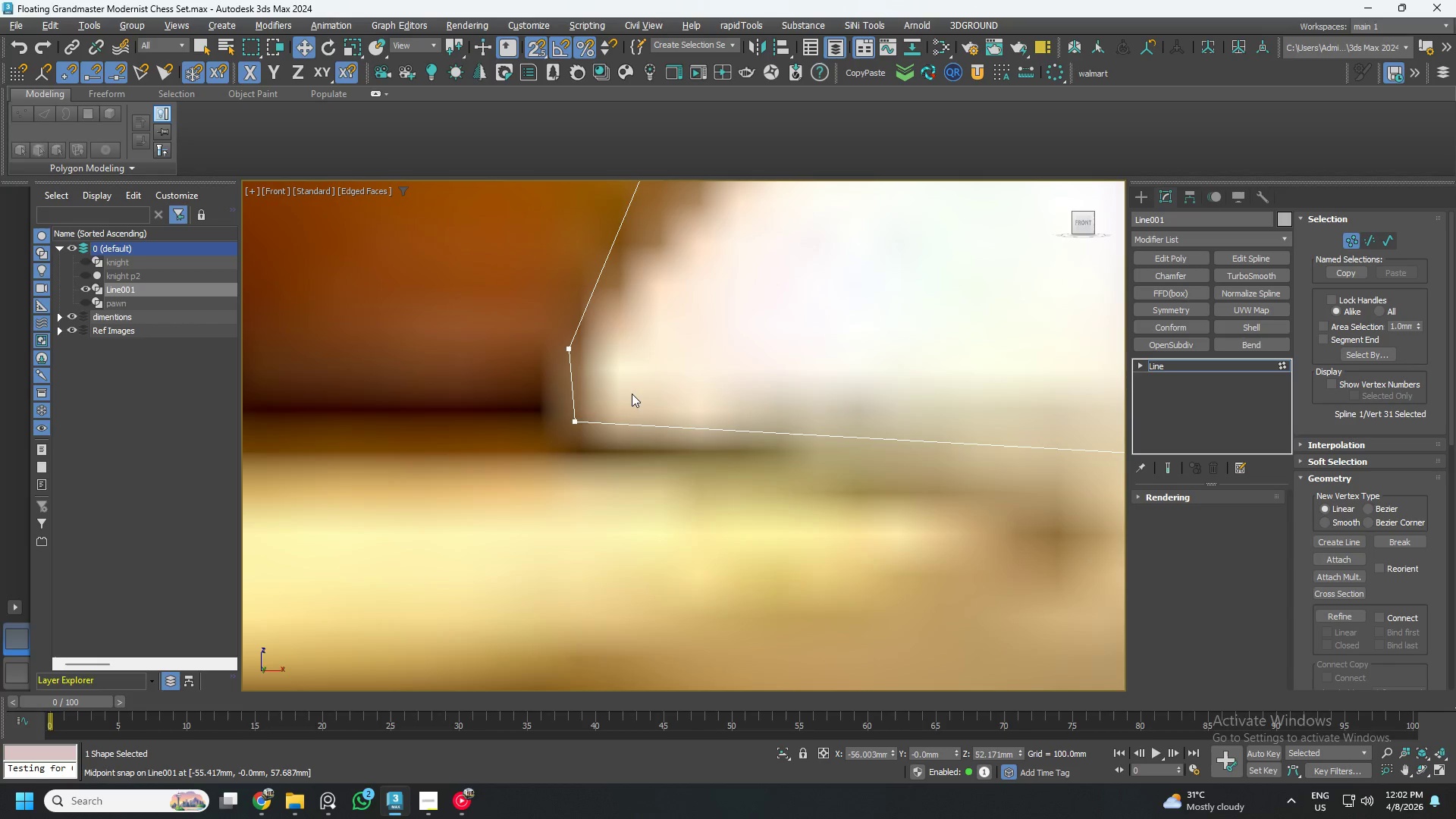 
left_click_drag(start_coordinate=[618, 418], to_coordinate=[572, 348])
 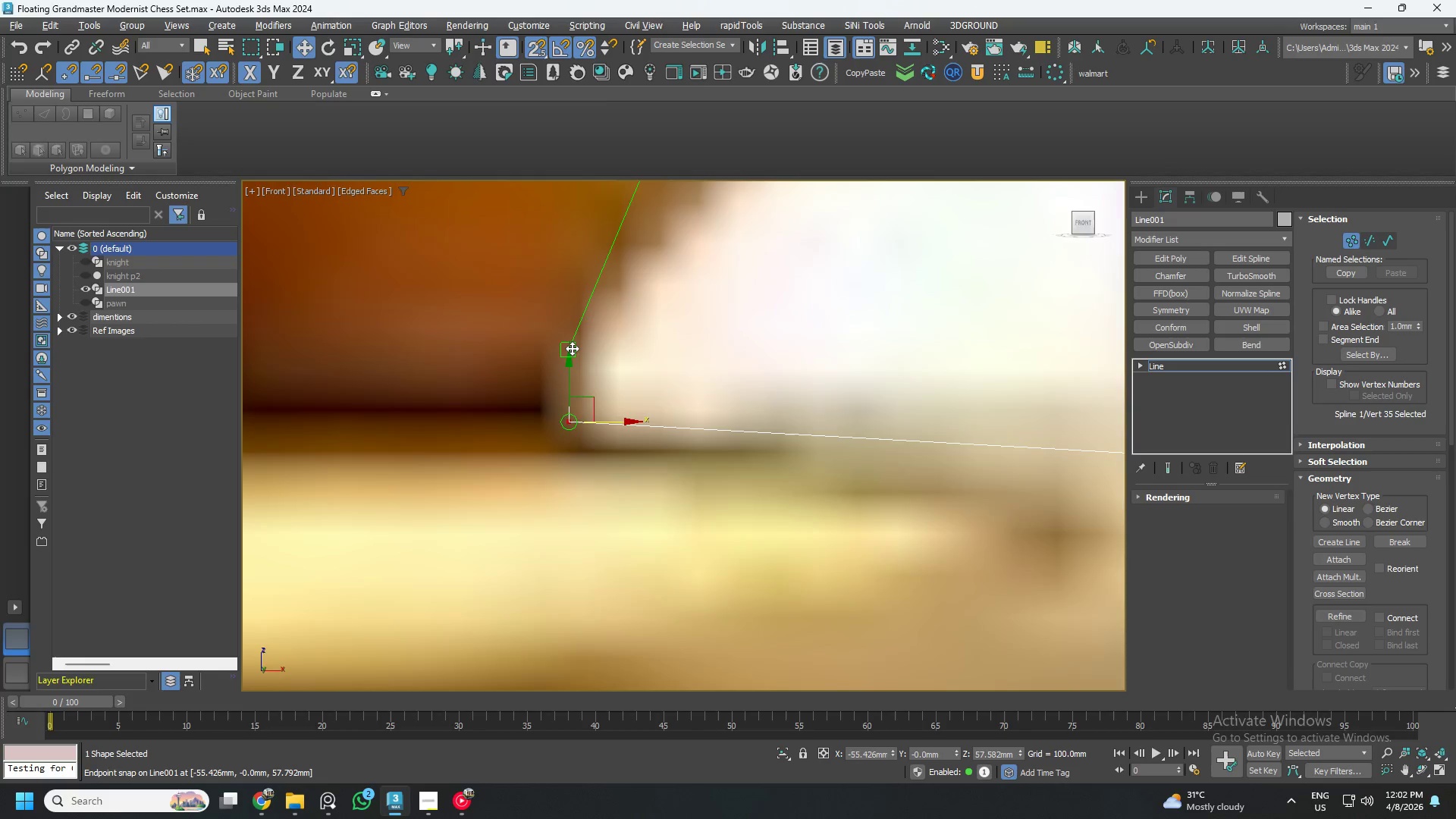 
scroll: coordinate [595, 364], scroll_direction: down, amount: 10.0
 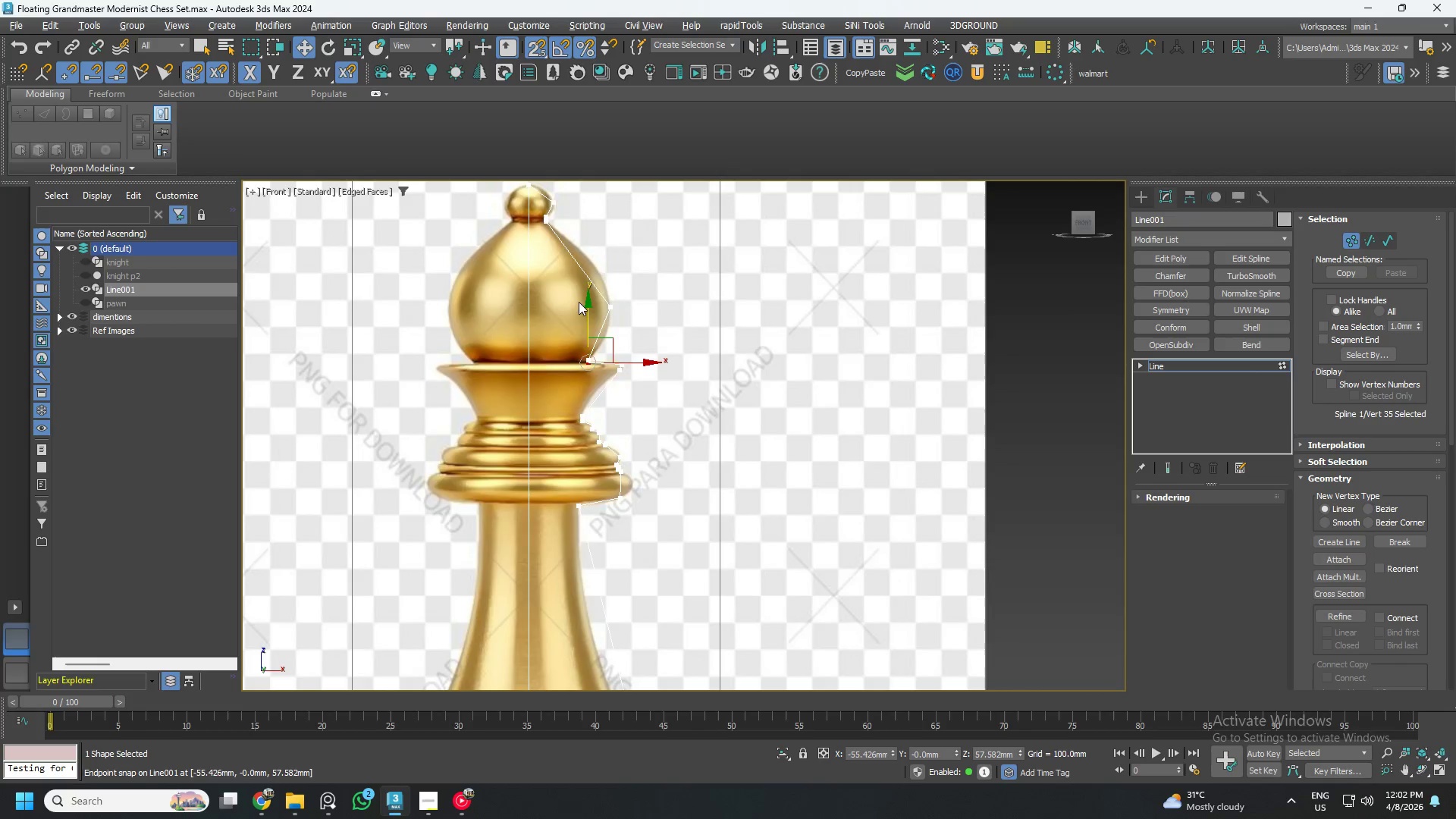 
scroll: coordinate [521, 406], scroll_direction: up, amount: 8.0
 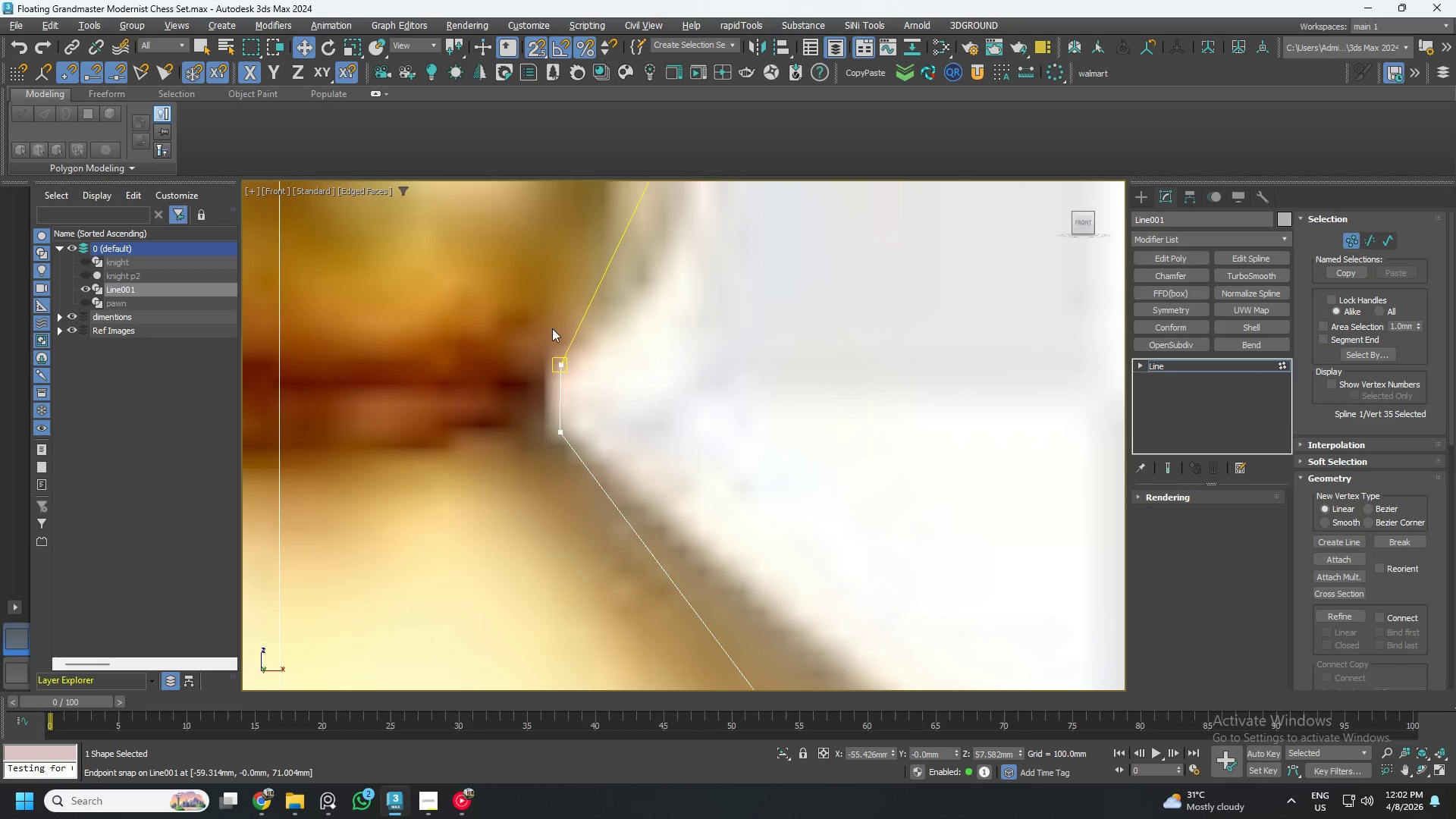 
left_click_drag(start_coordinate=[544, 331], to_coordinate=[589, 386])
 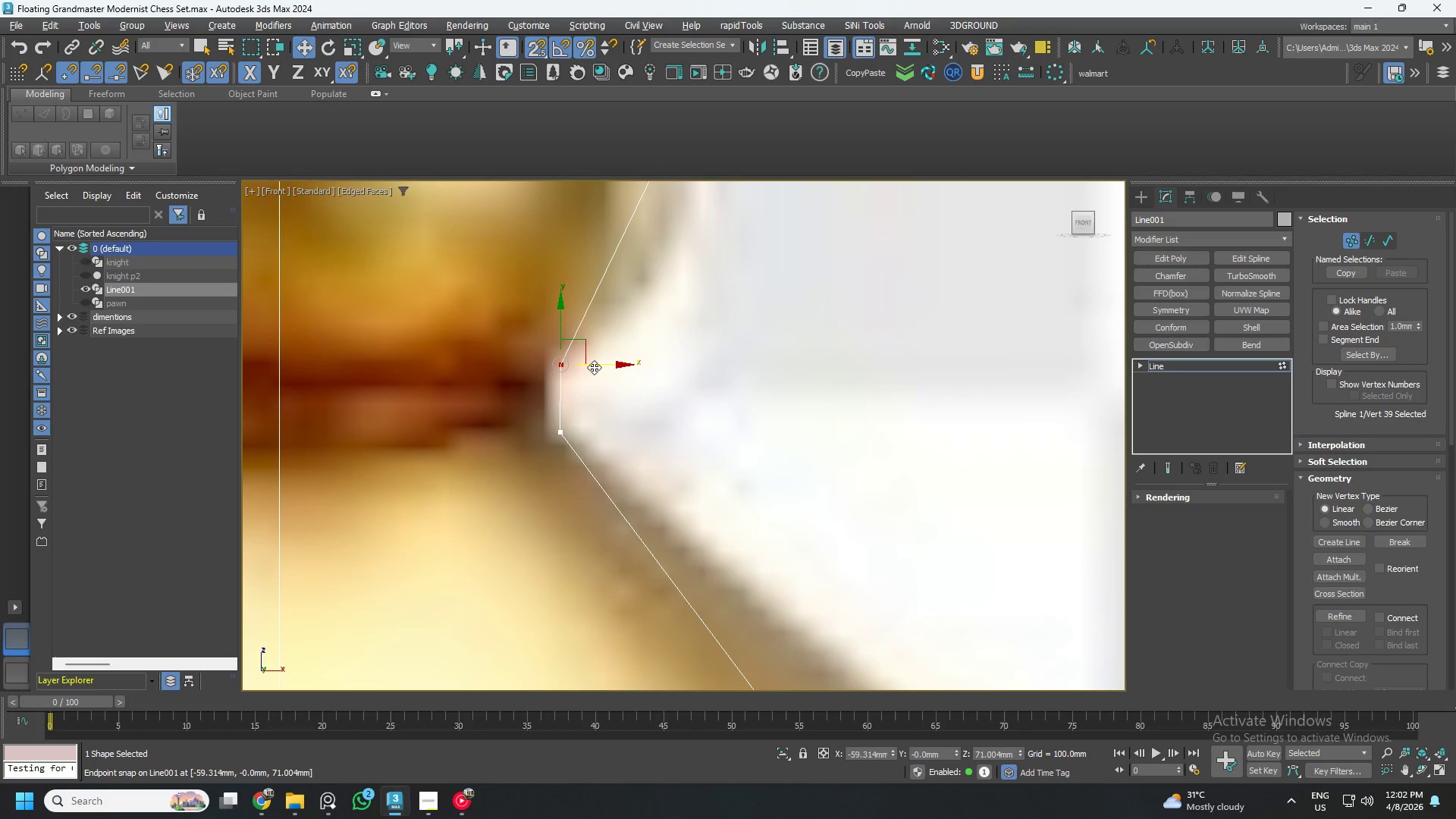 
left_click_drag(start_coordinate=[595, 366], to_coordinate=[557, 425])
 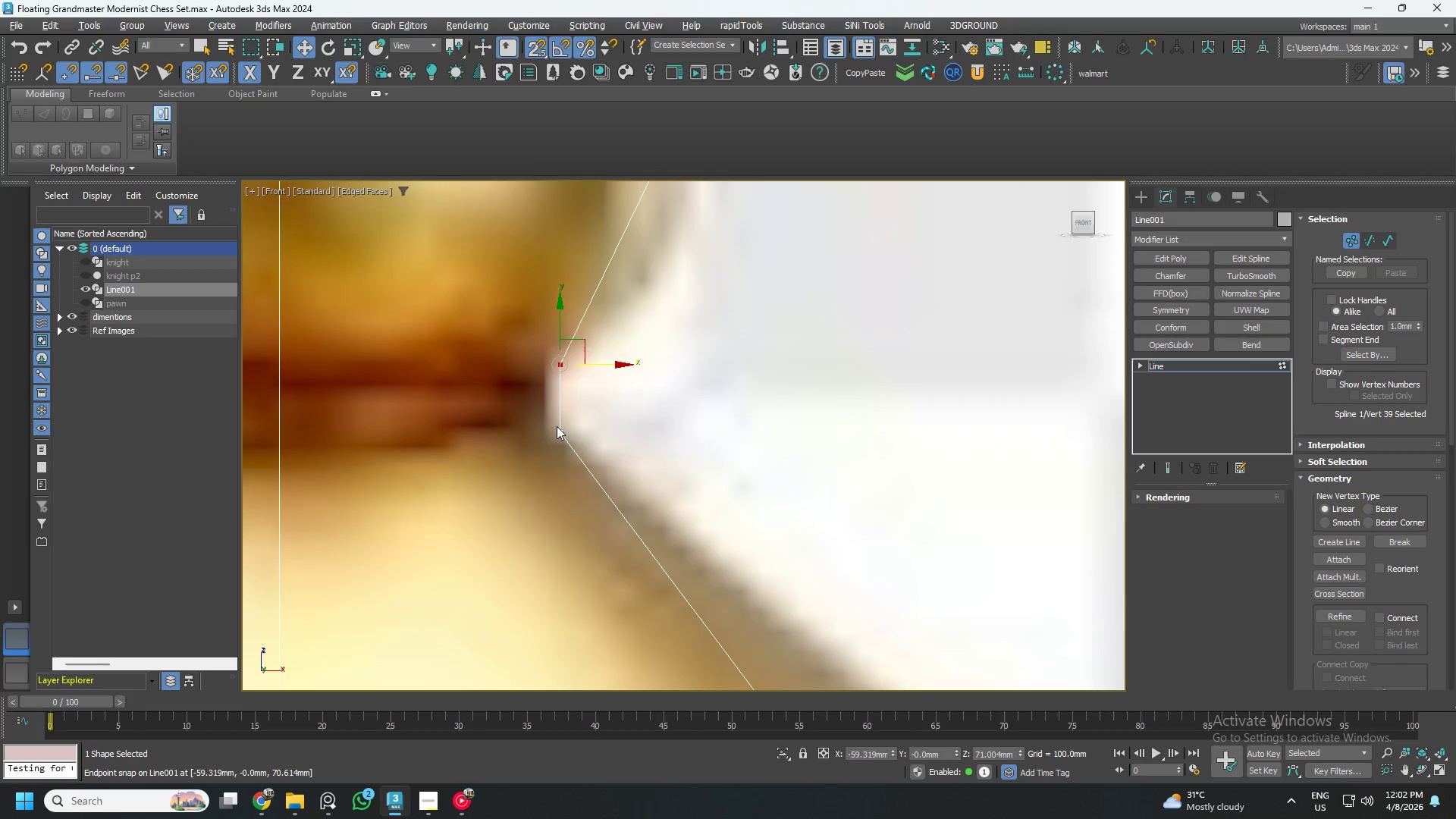 
key(S)
 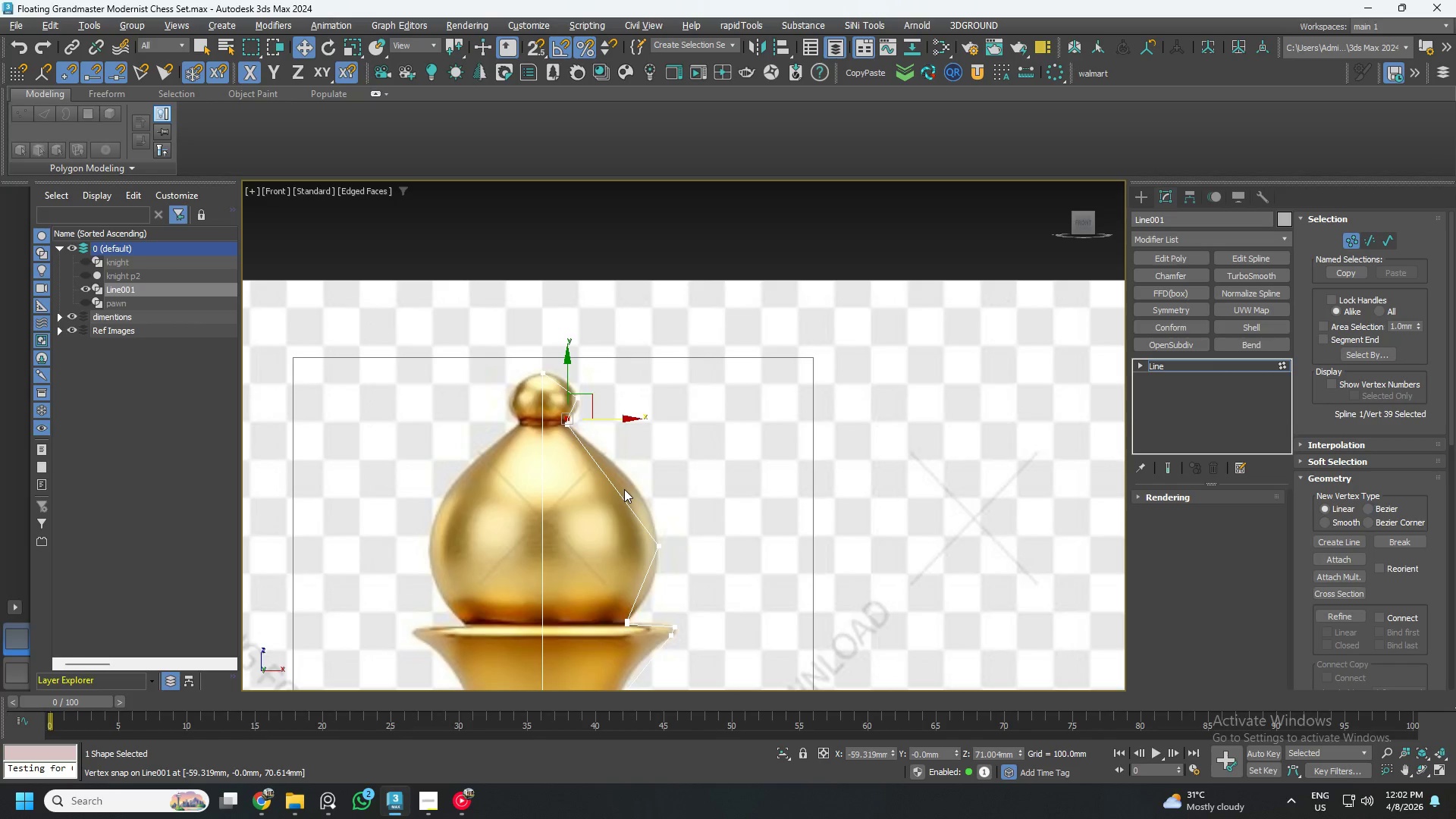 
scroll: coordinate [577, 422], scroll_direction: down, amount: 7.0
 